 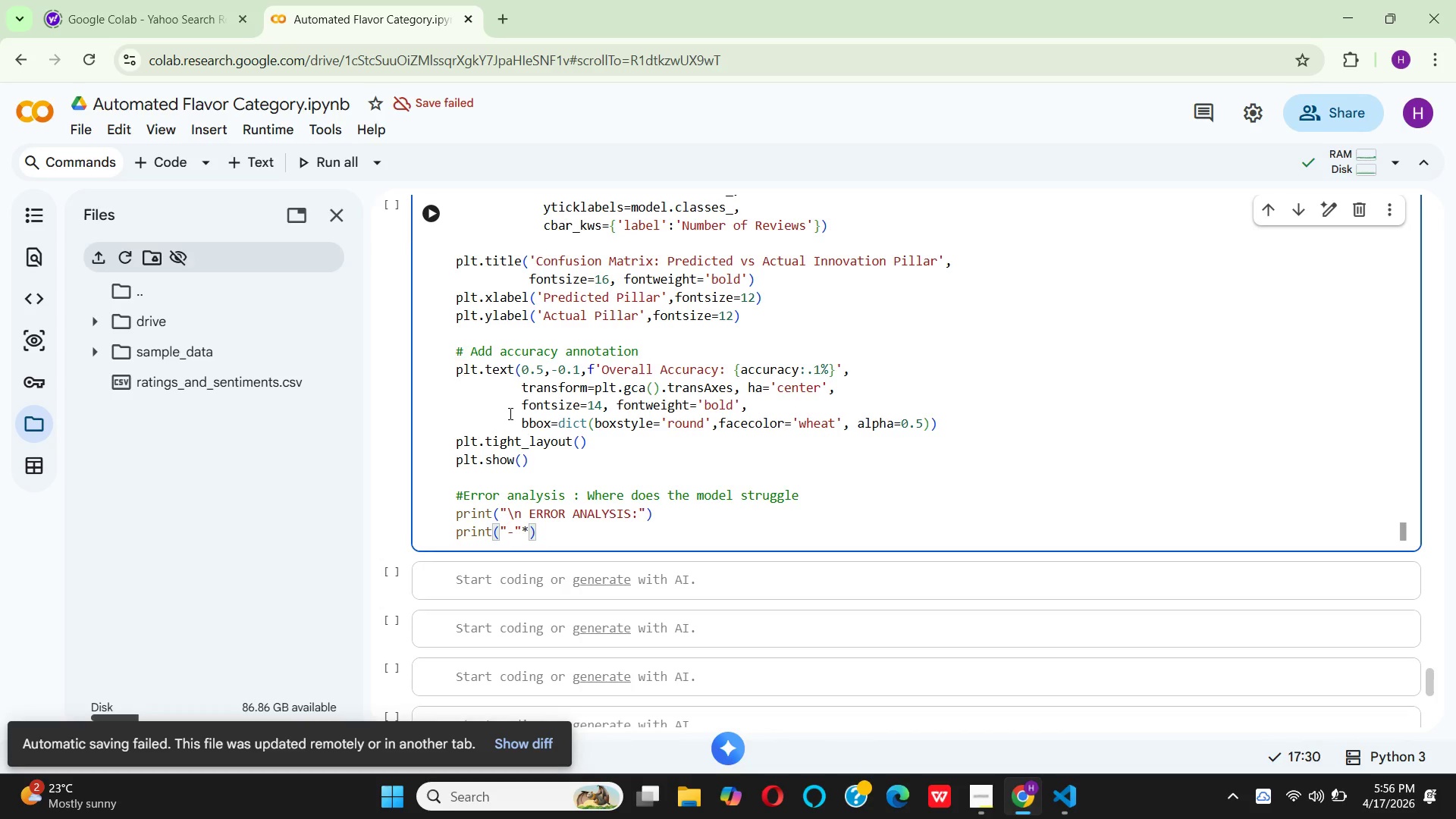 
type(40)
 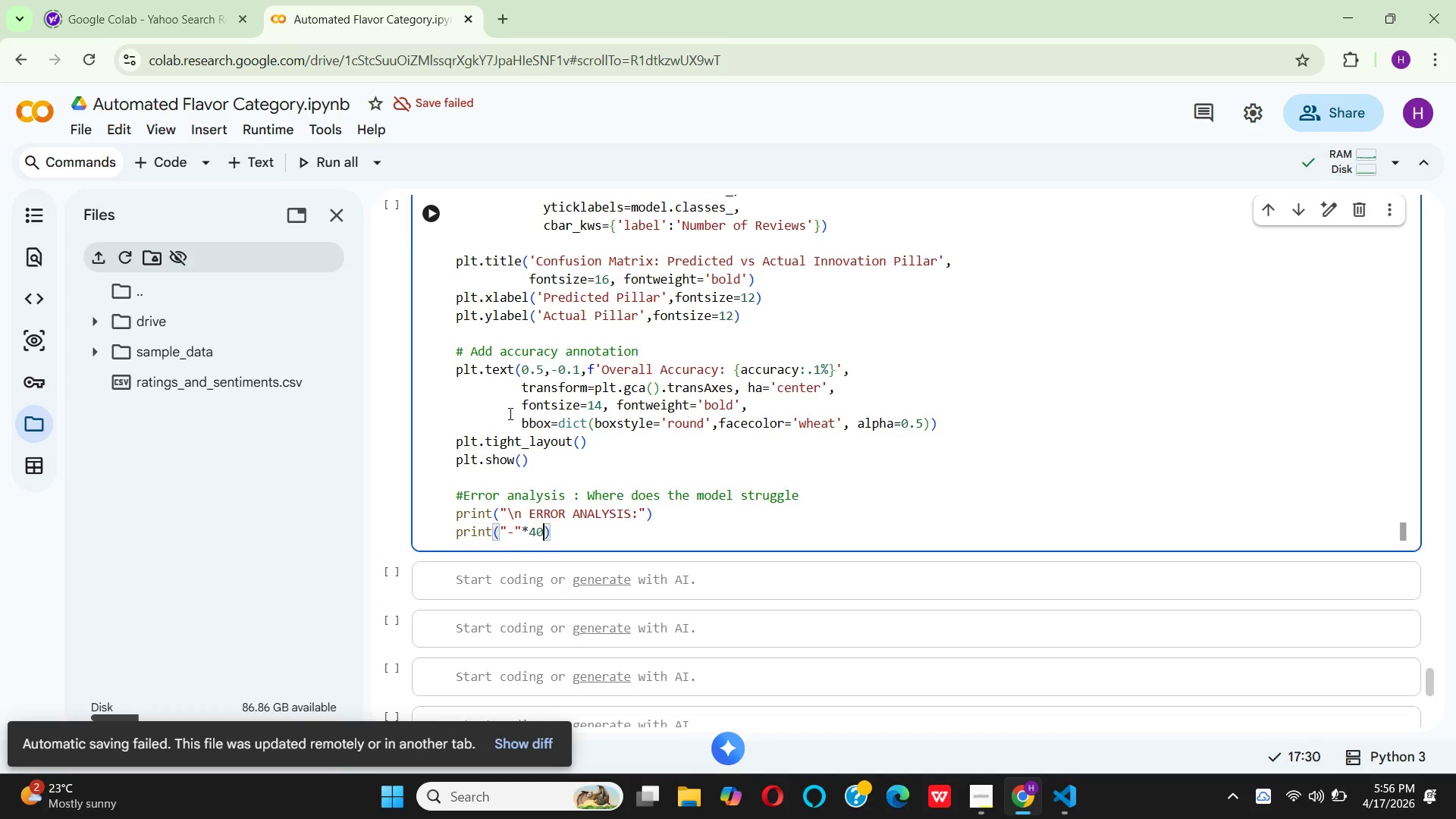 
key(Enter)
 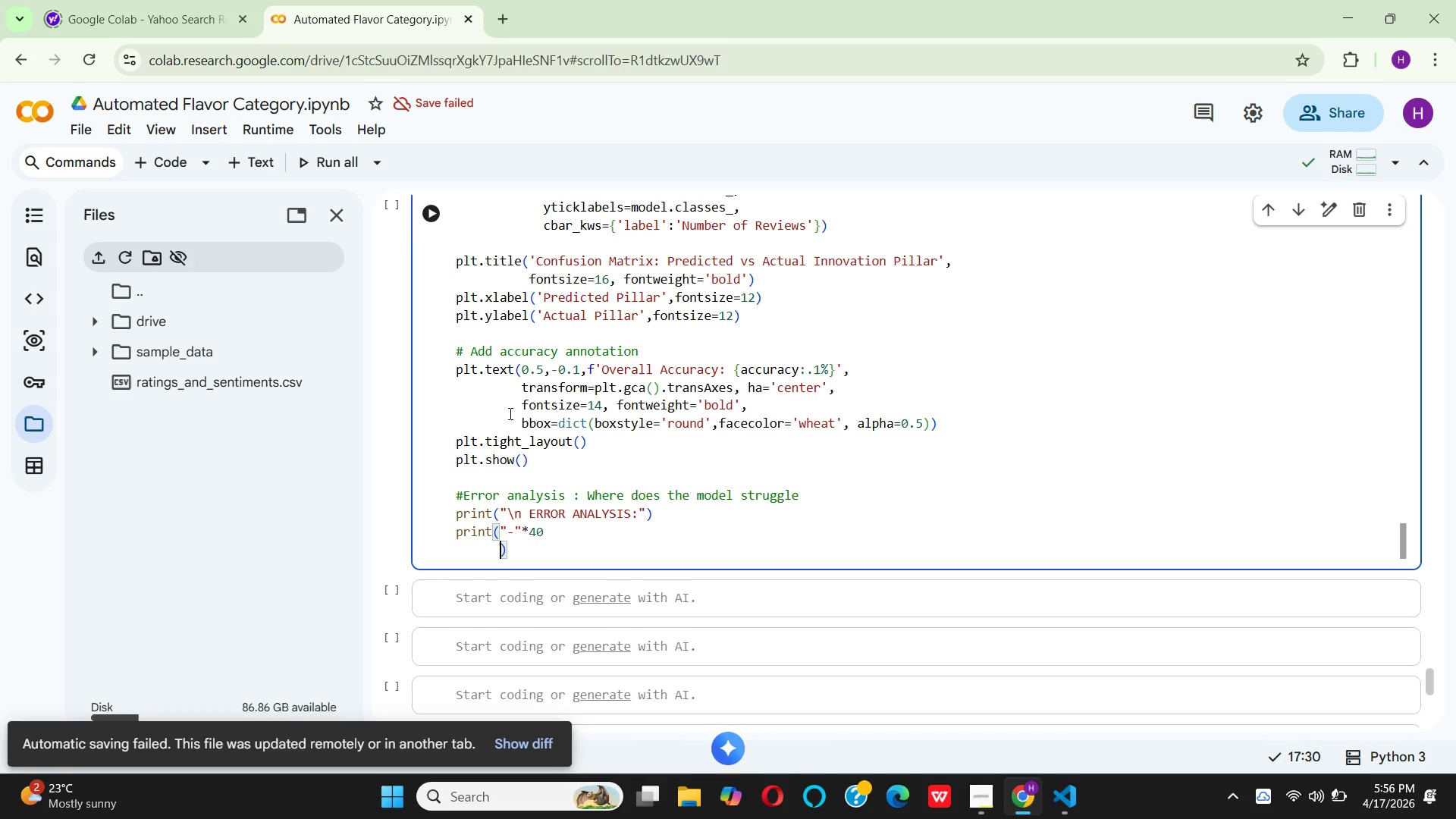 
key(Control+Z)
 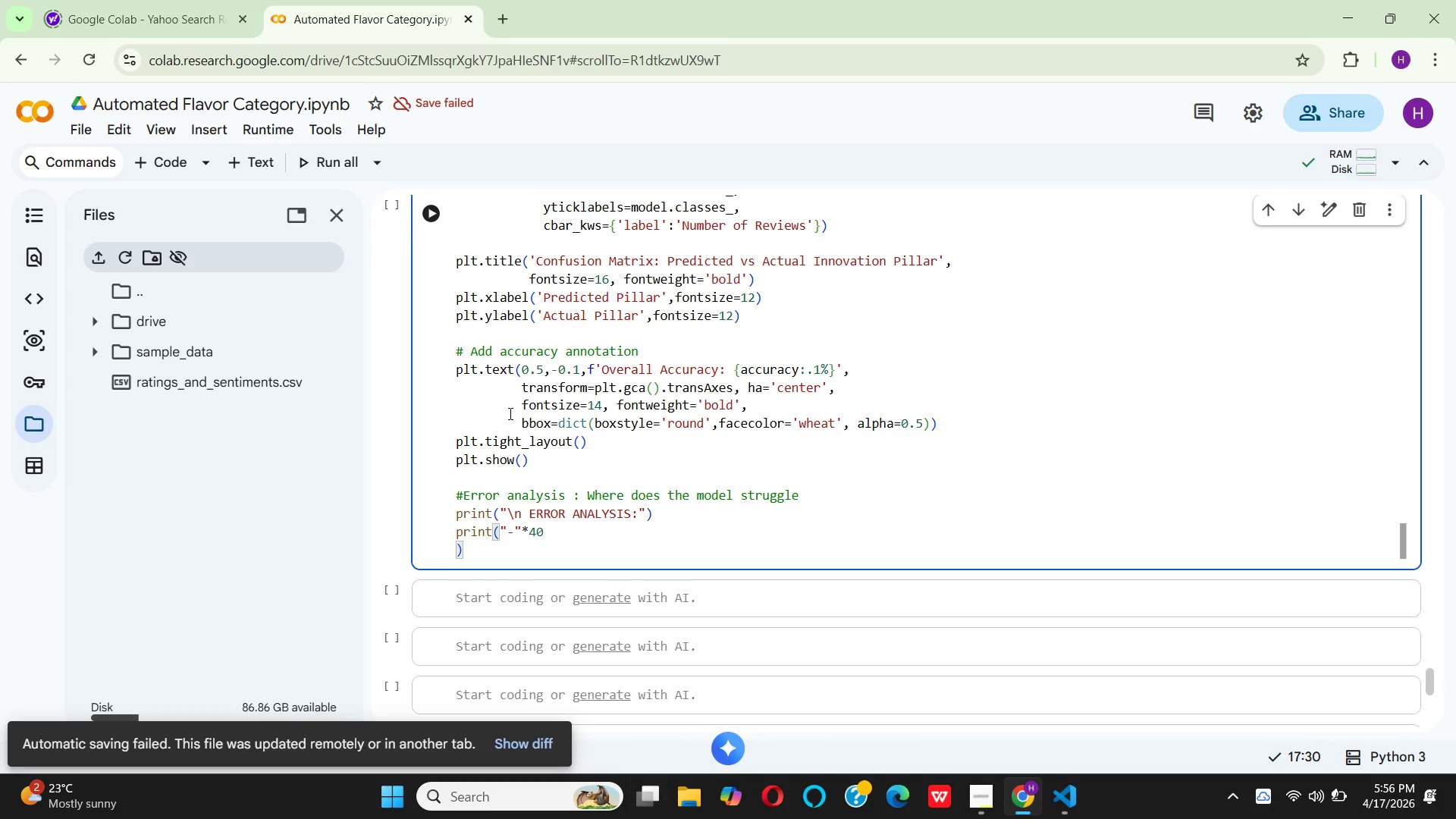 
key(Control+Z)
 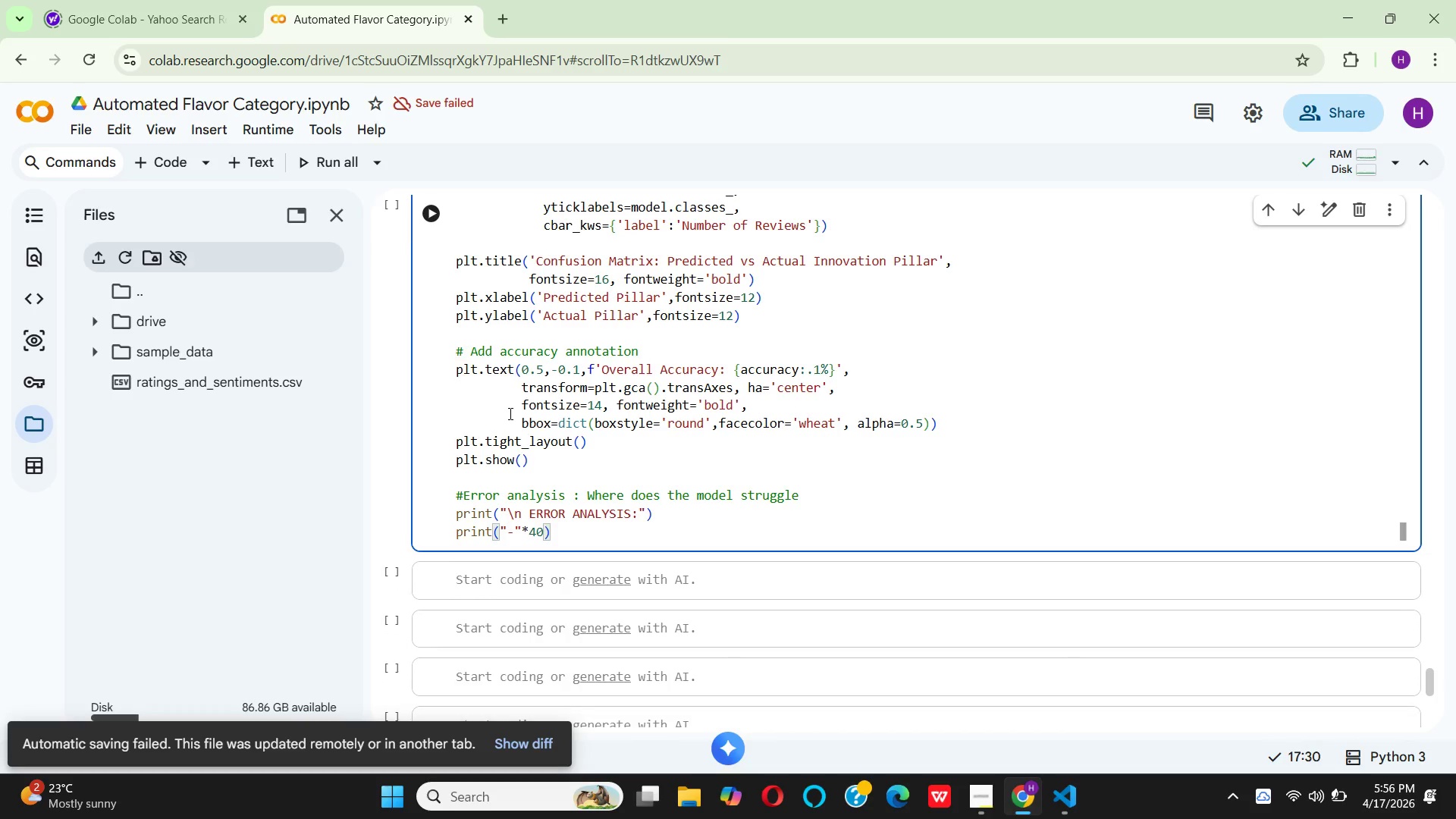 
key(ArrowRight)
 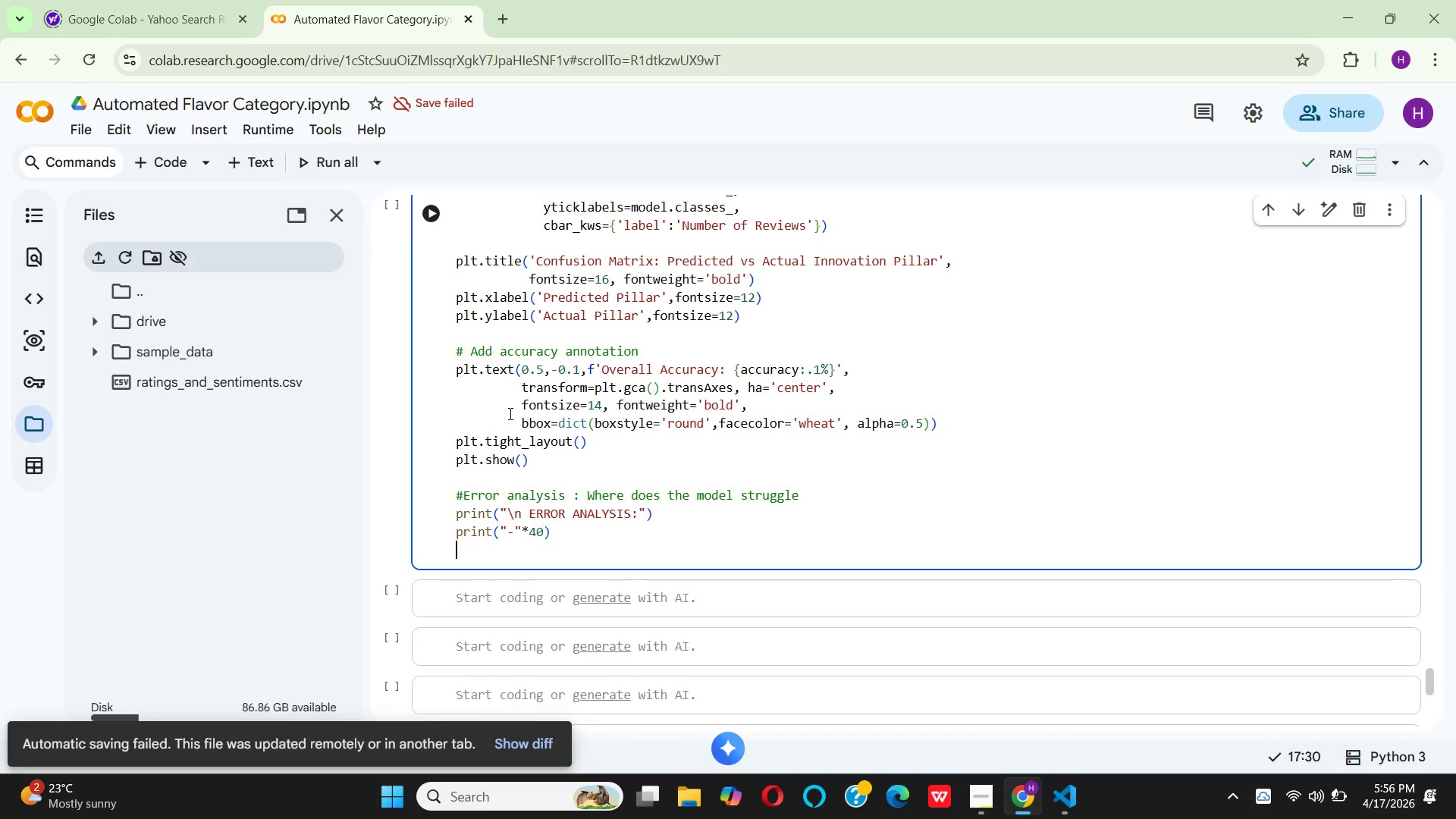 
key(Enter)
 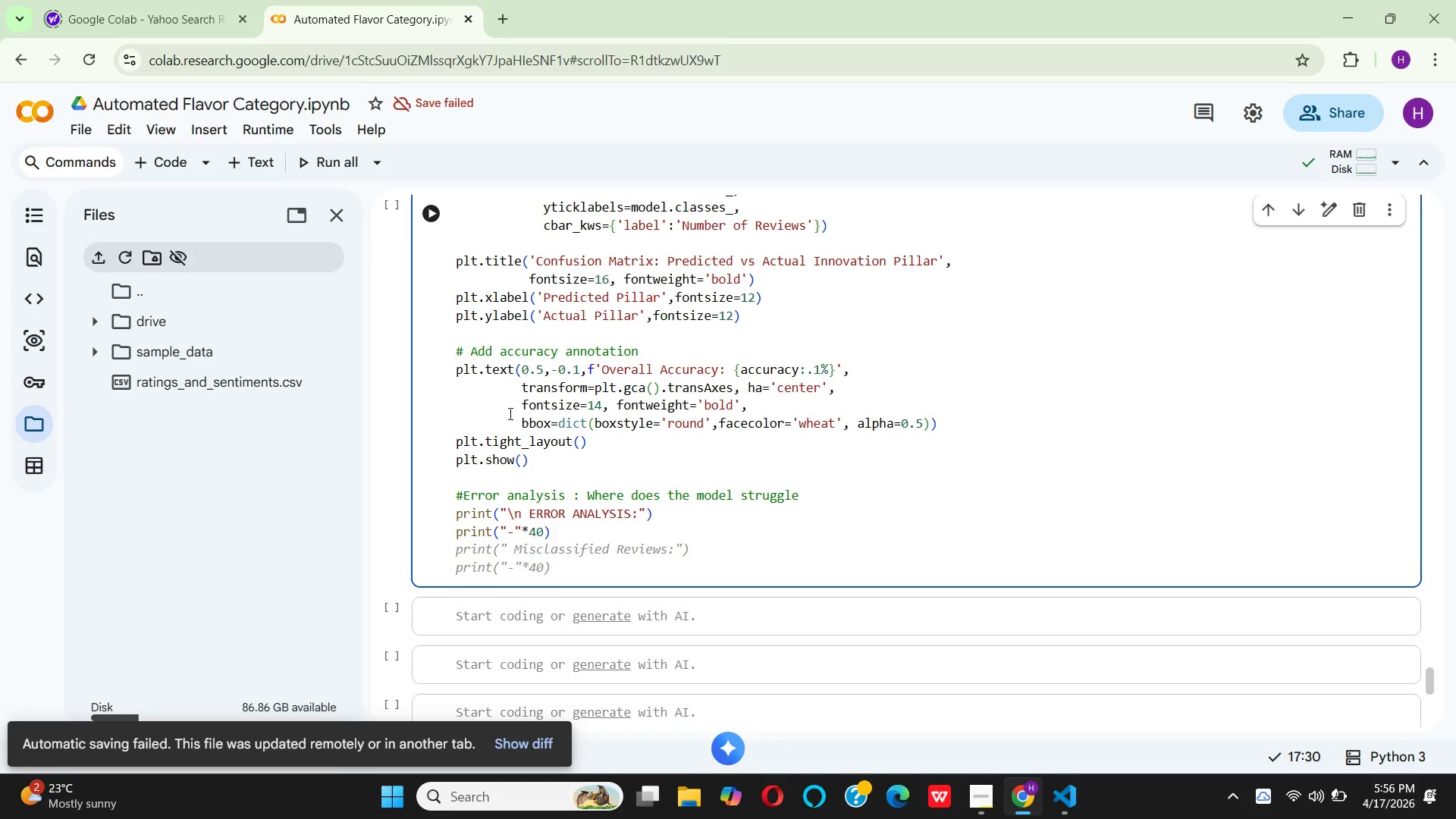 
key(Enter)
 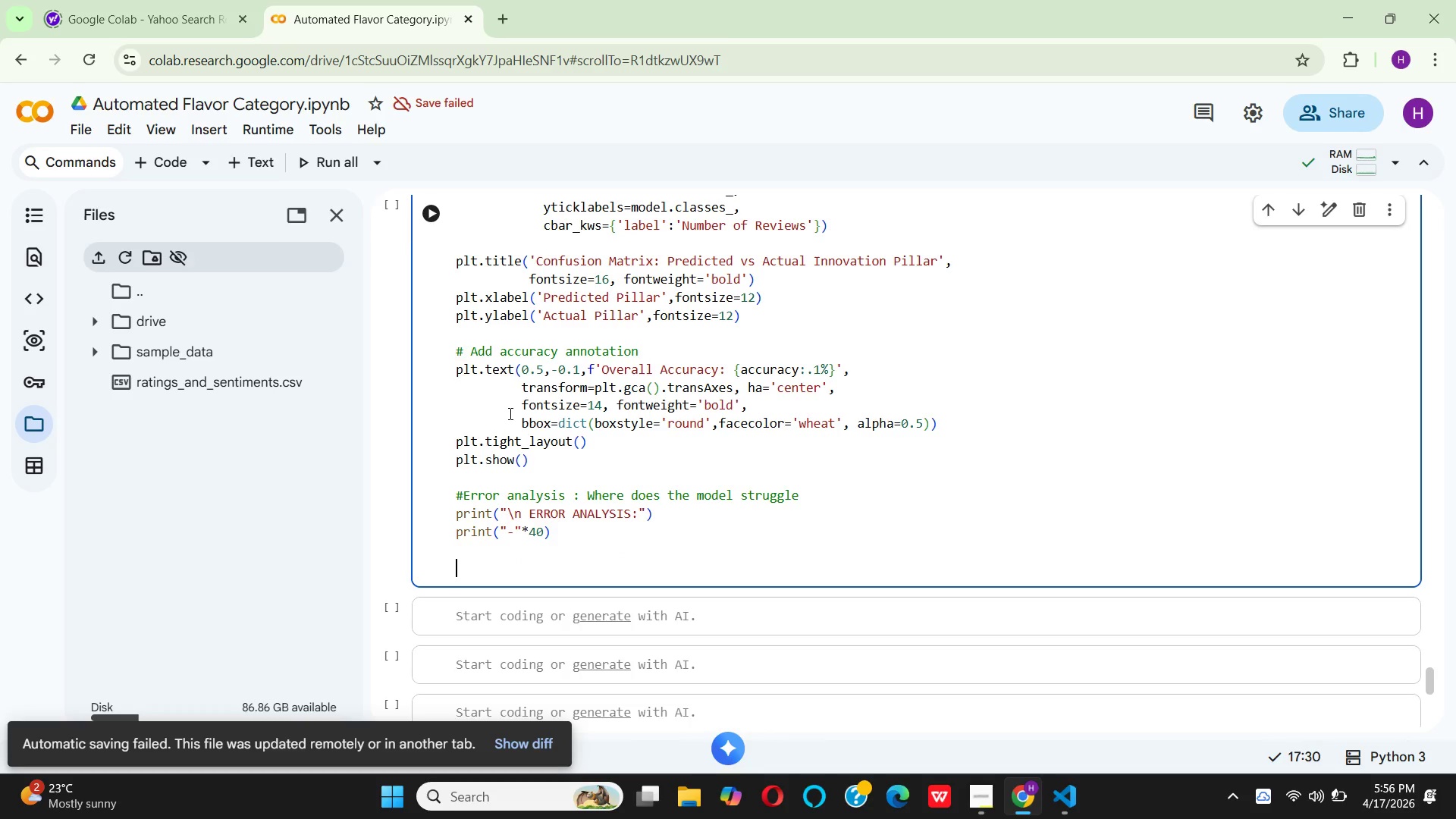 
type(for i, true_label)
 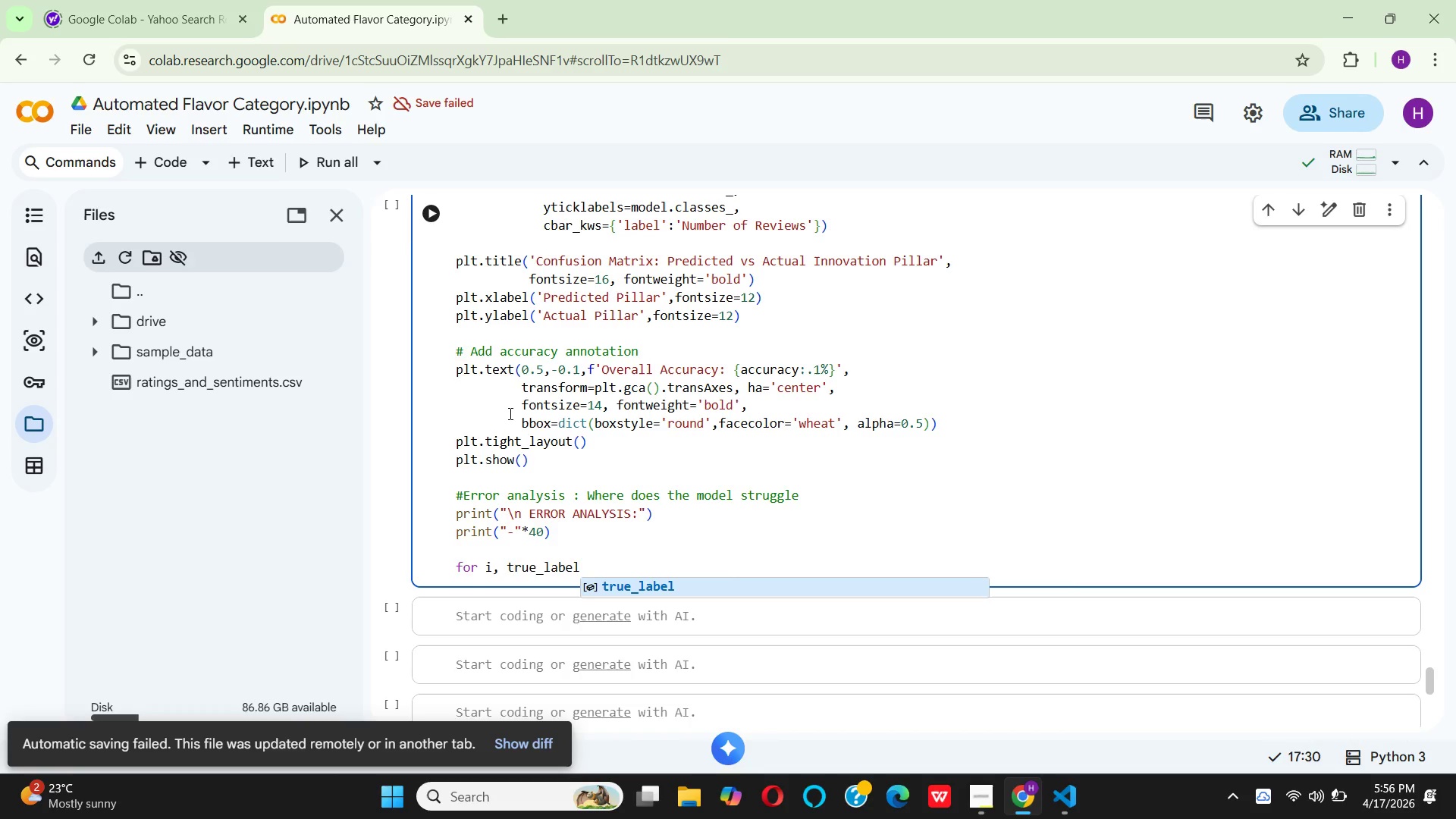 
key(Enter)
 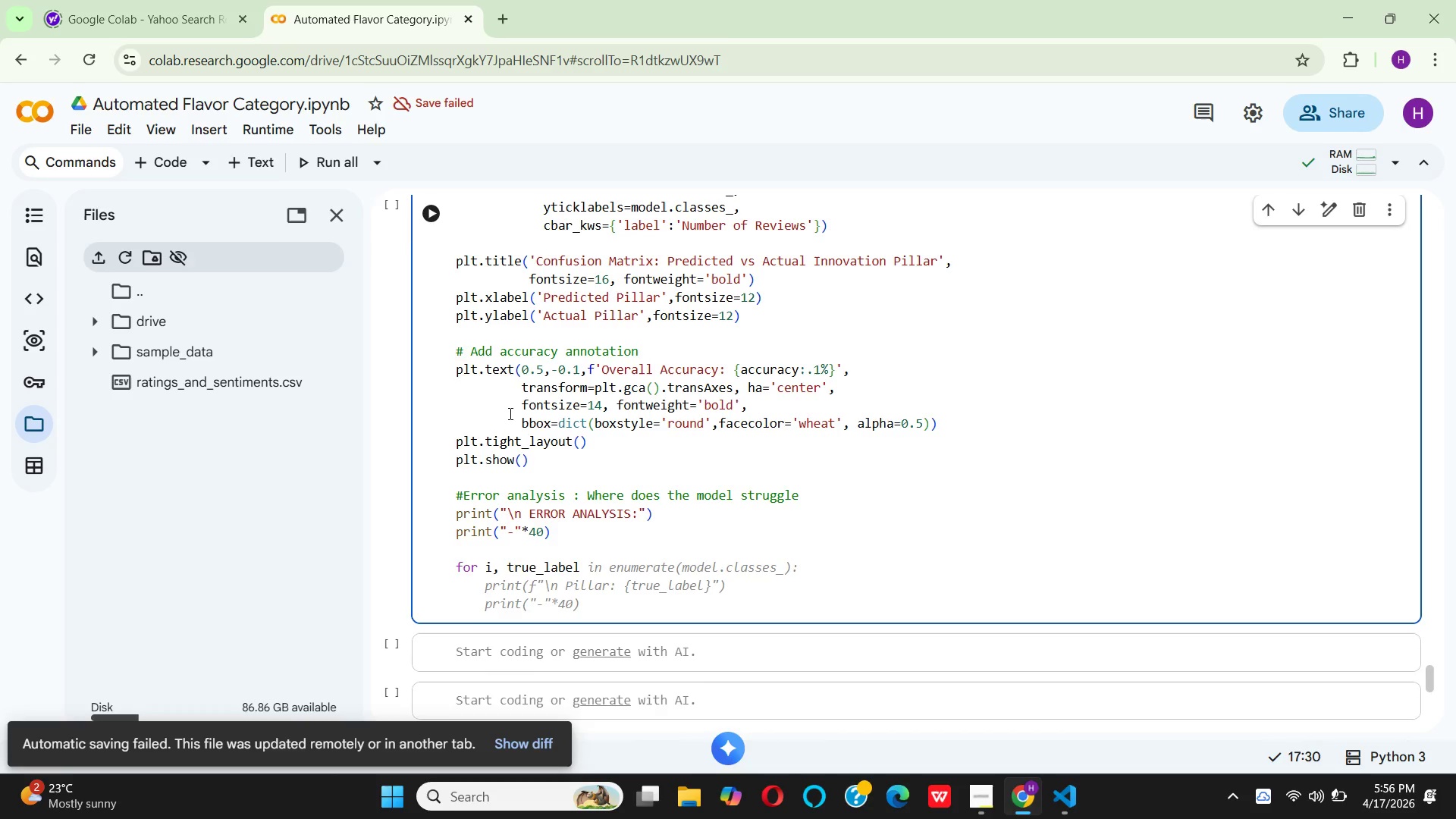 
type( in )
 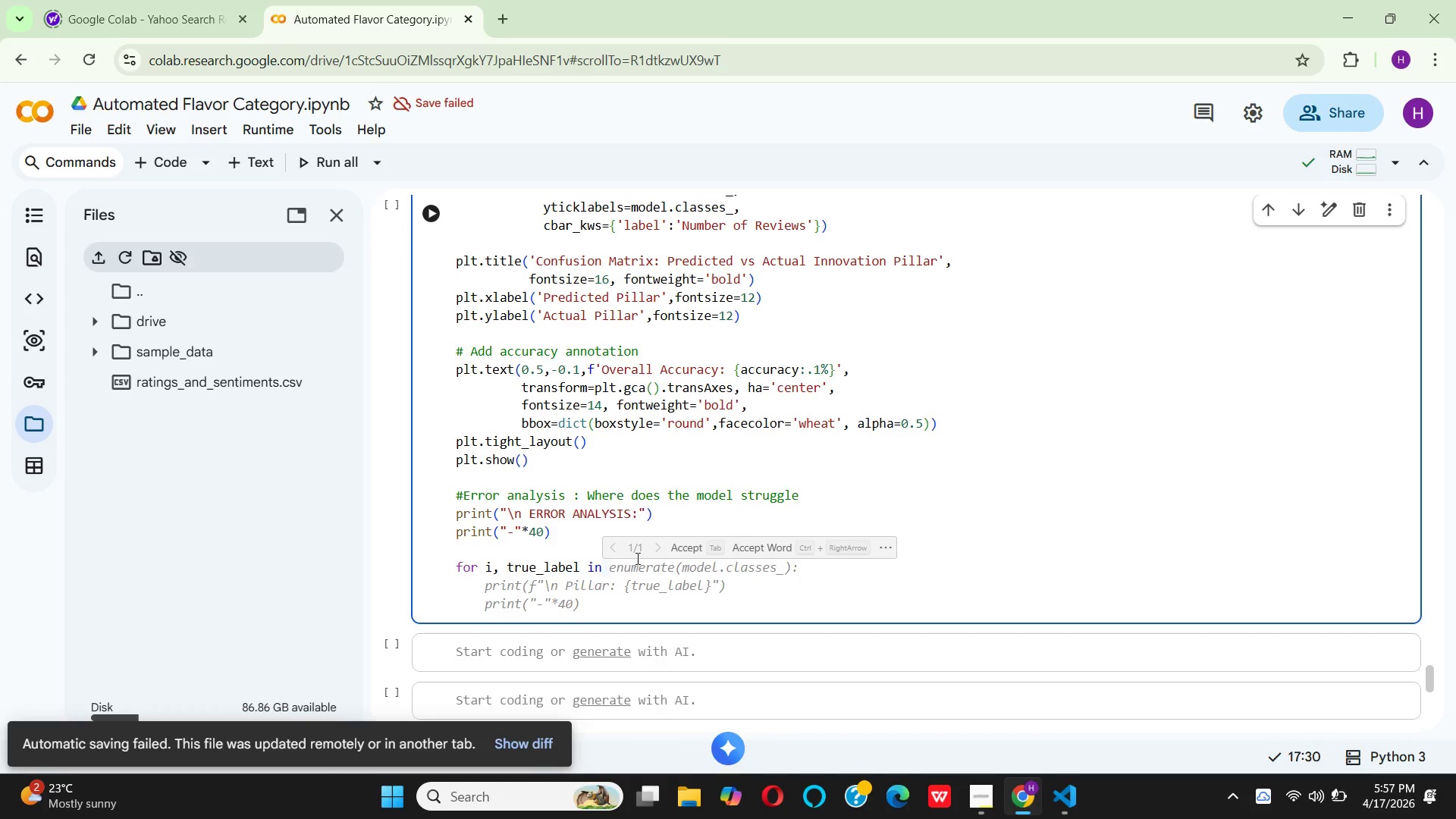 
wait(11.52)
 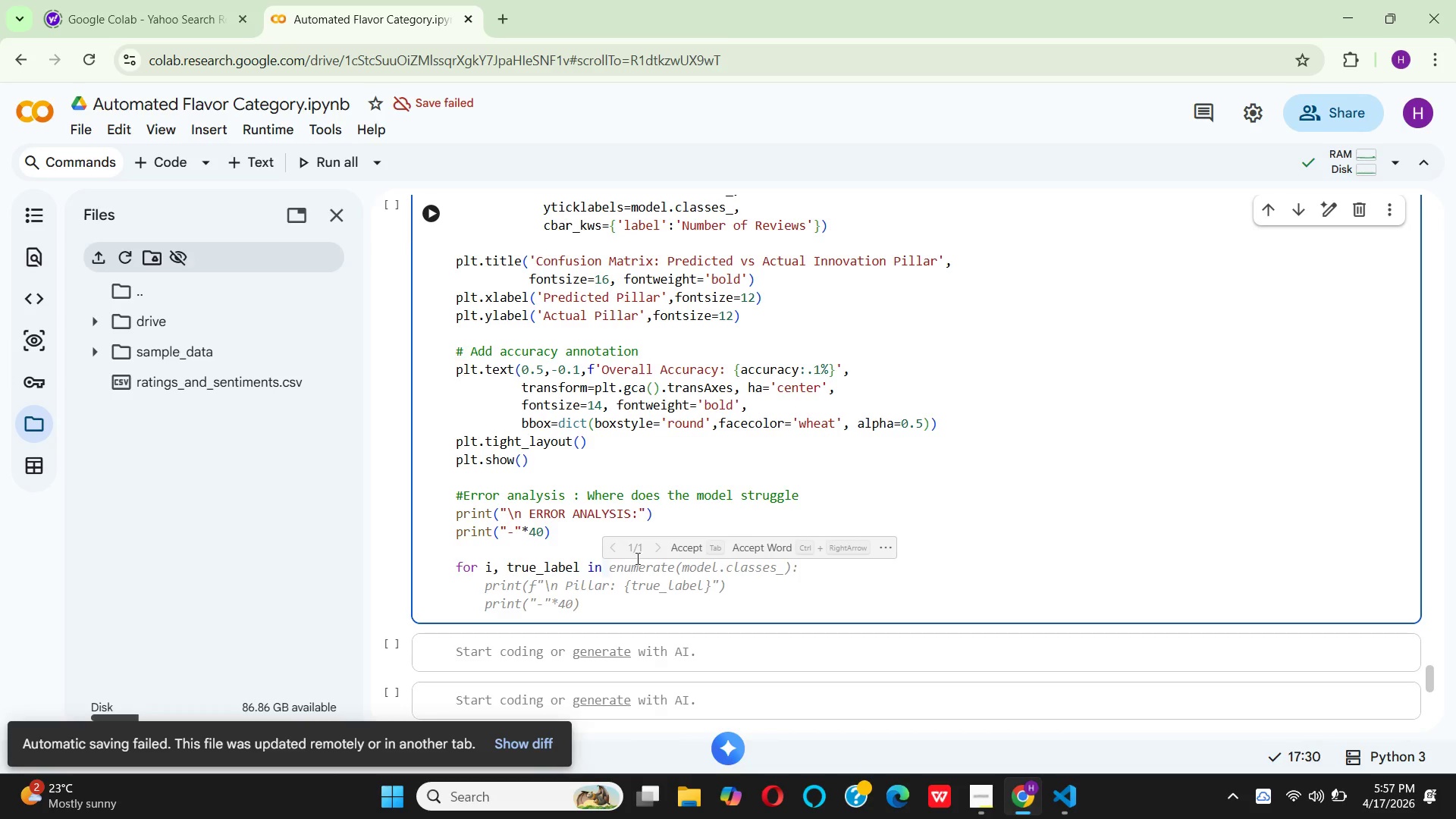 
type(enu)
 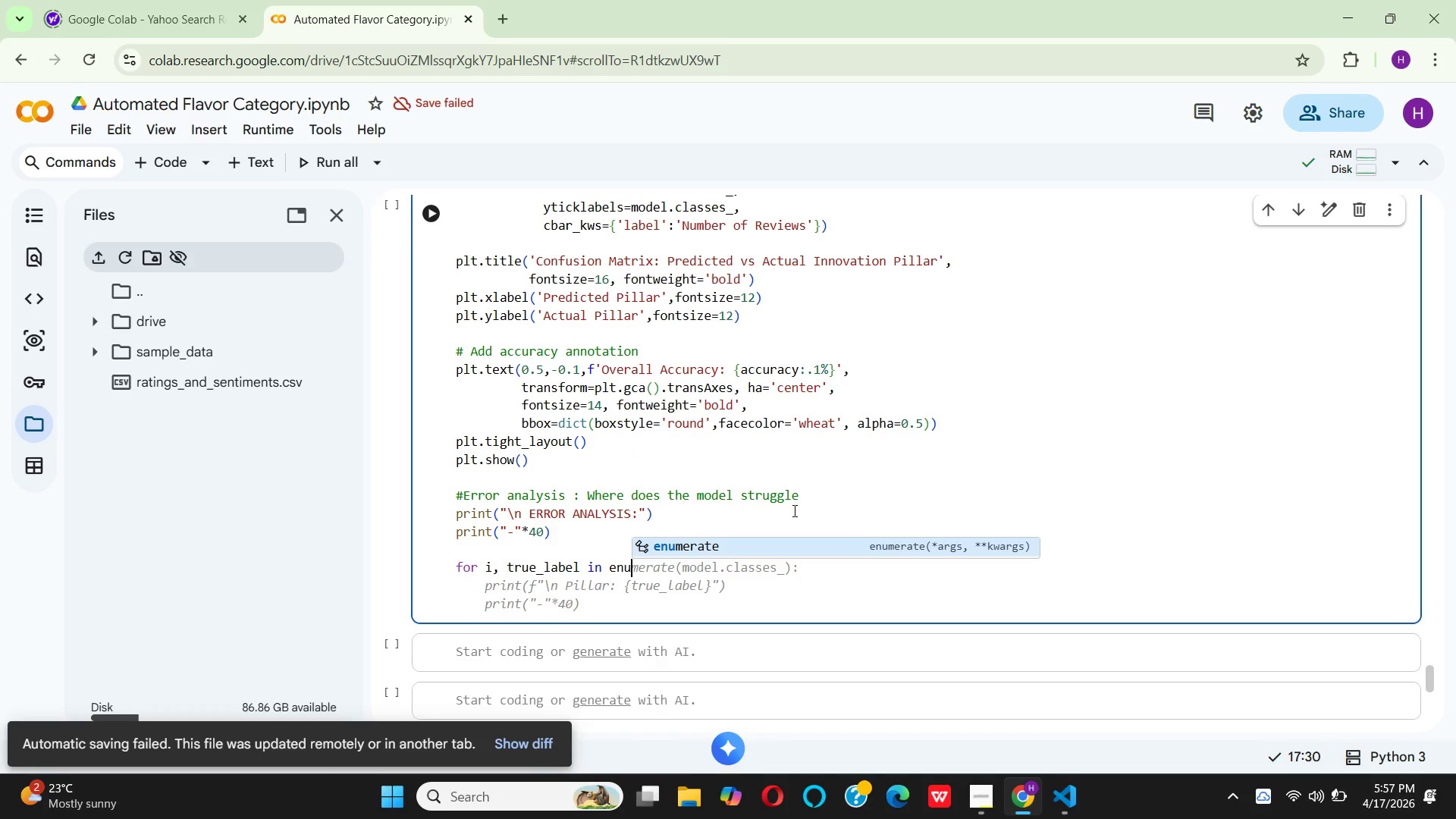 
key(Enter)
 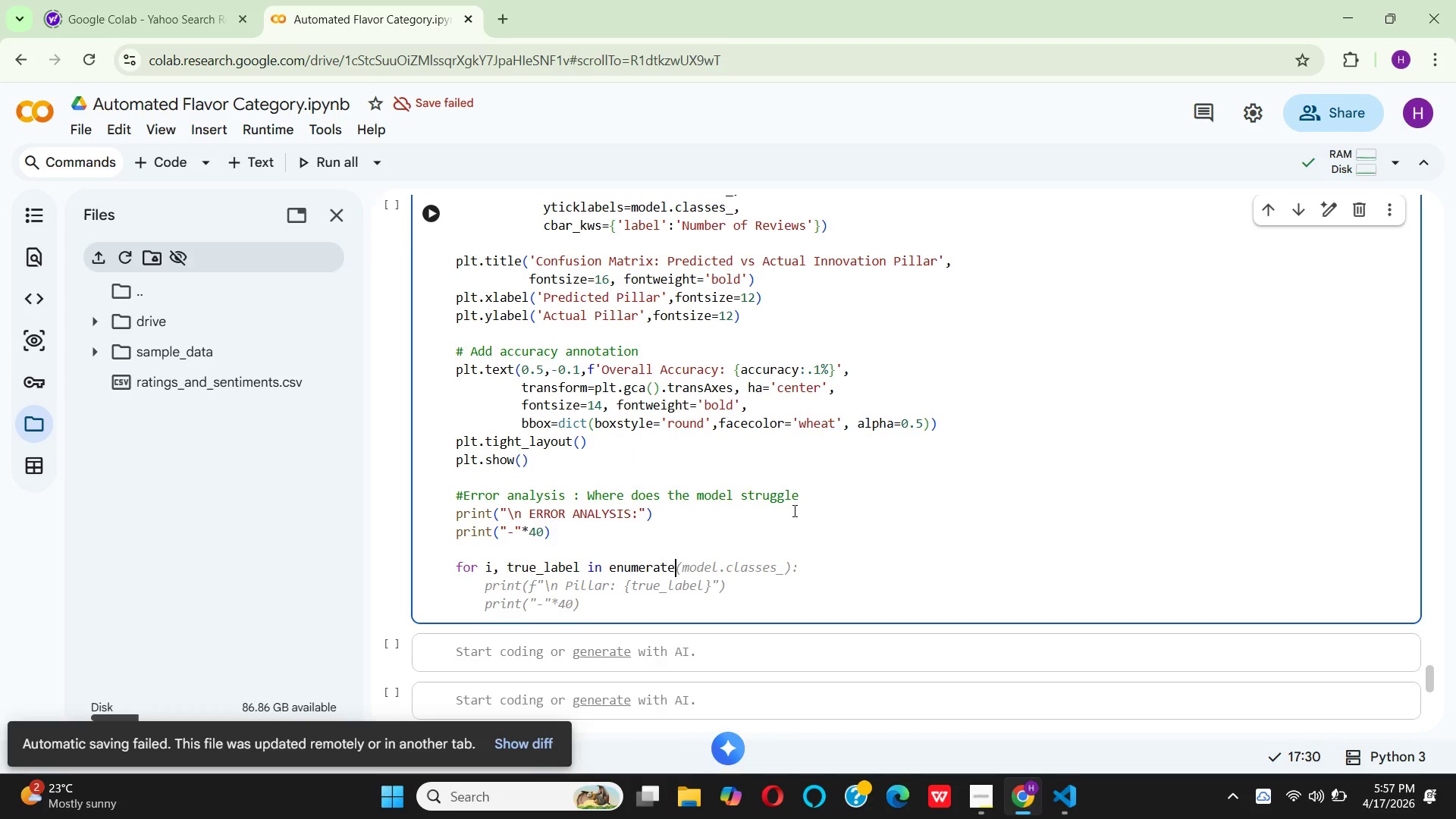 
type((mo)
 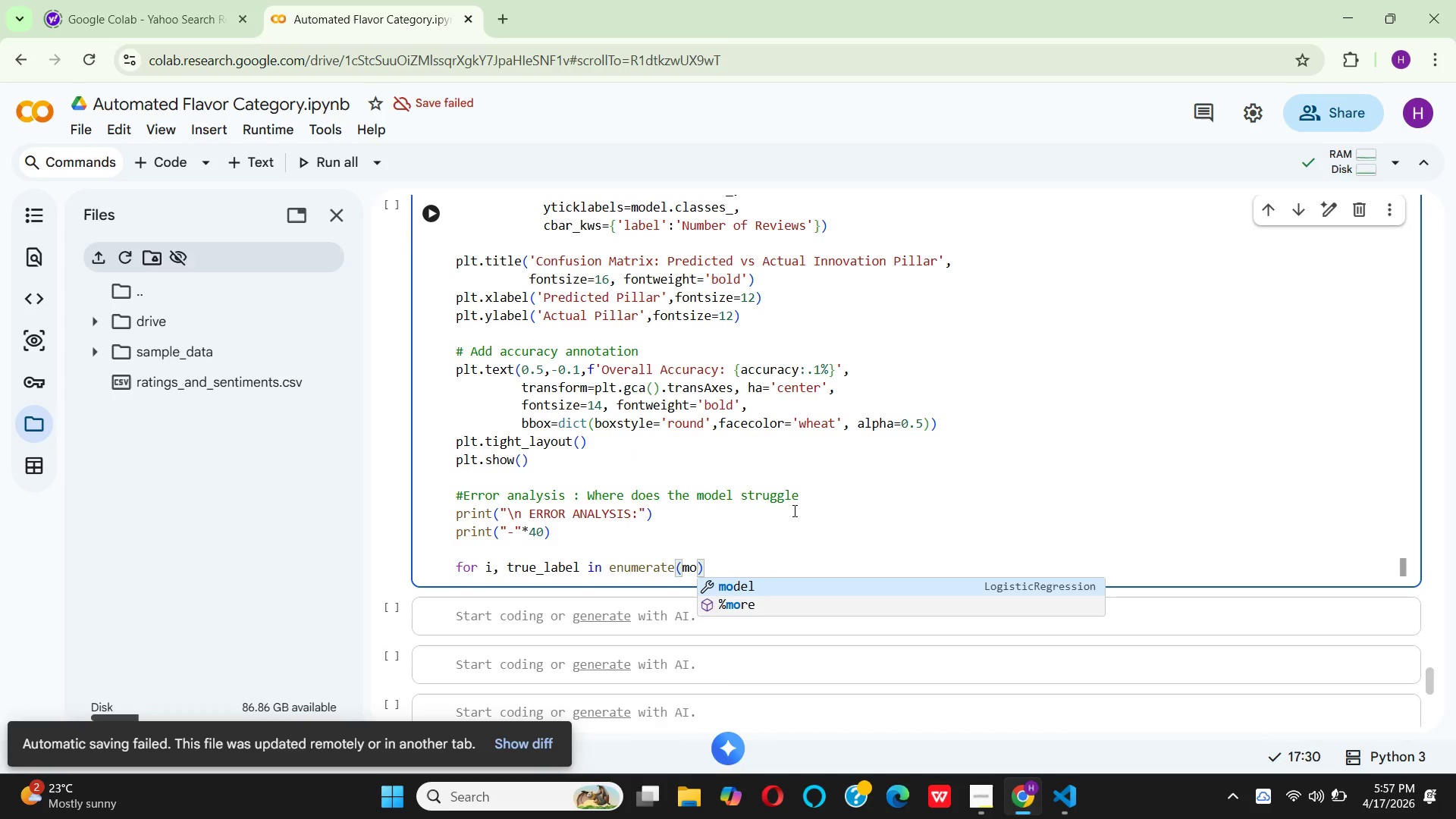 
key(Enter)
 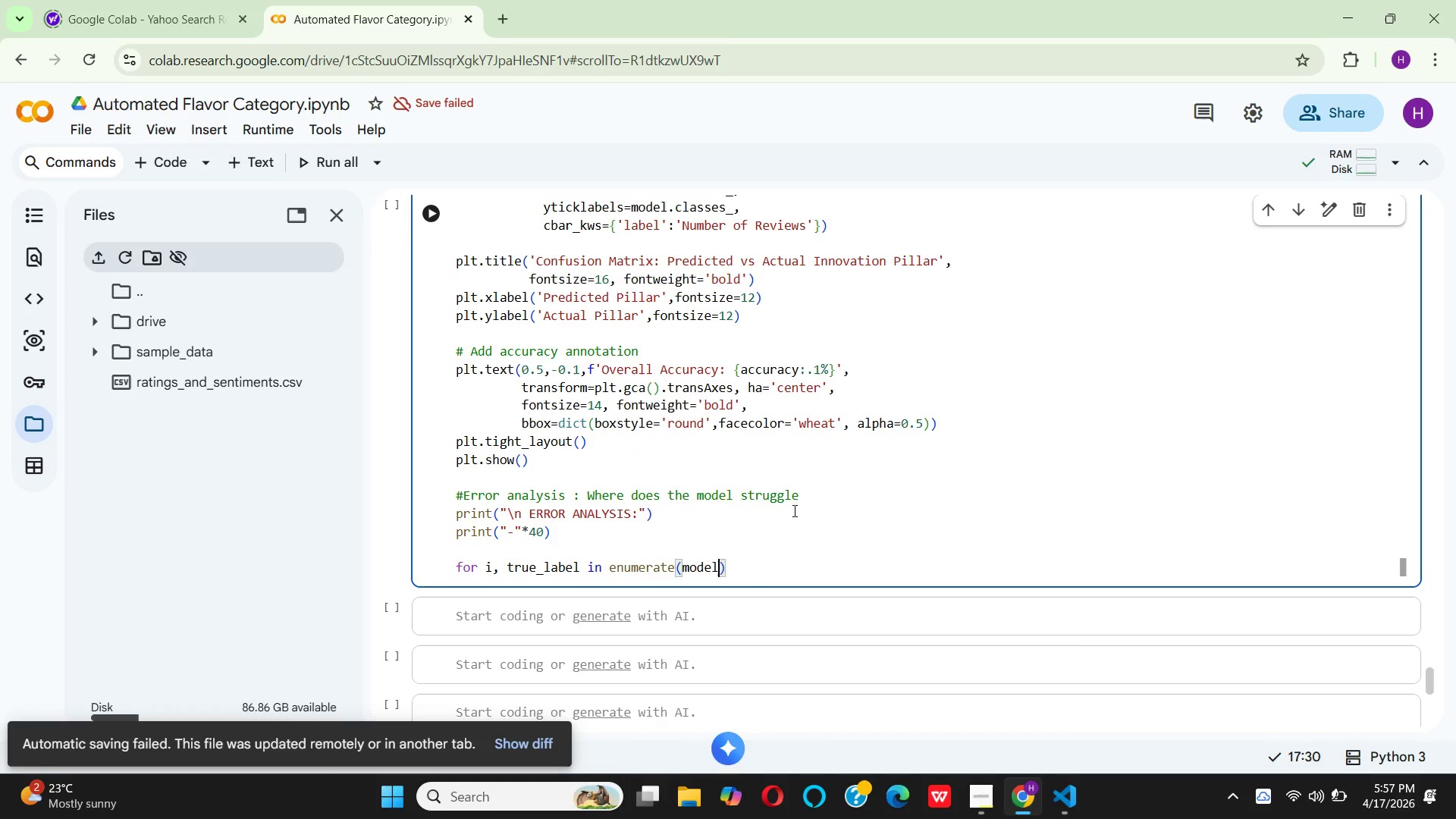 
key(Period)
 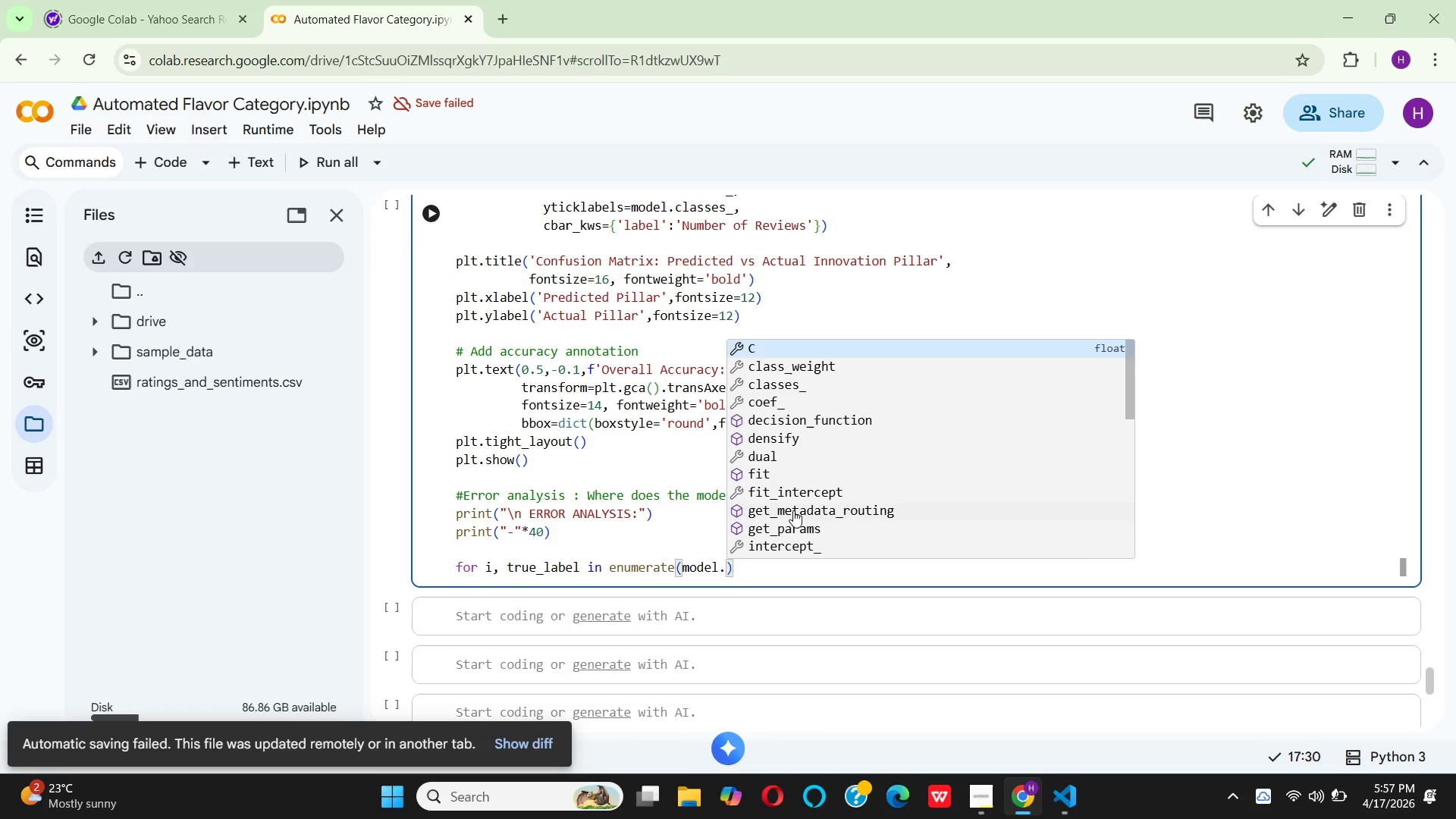 
type(classr)
key(Backspace)
type(es_)
 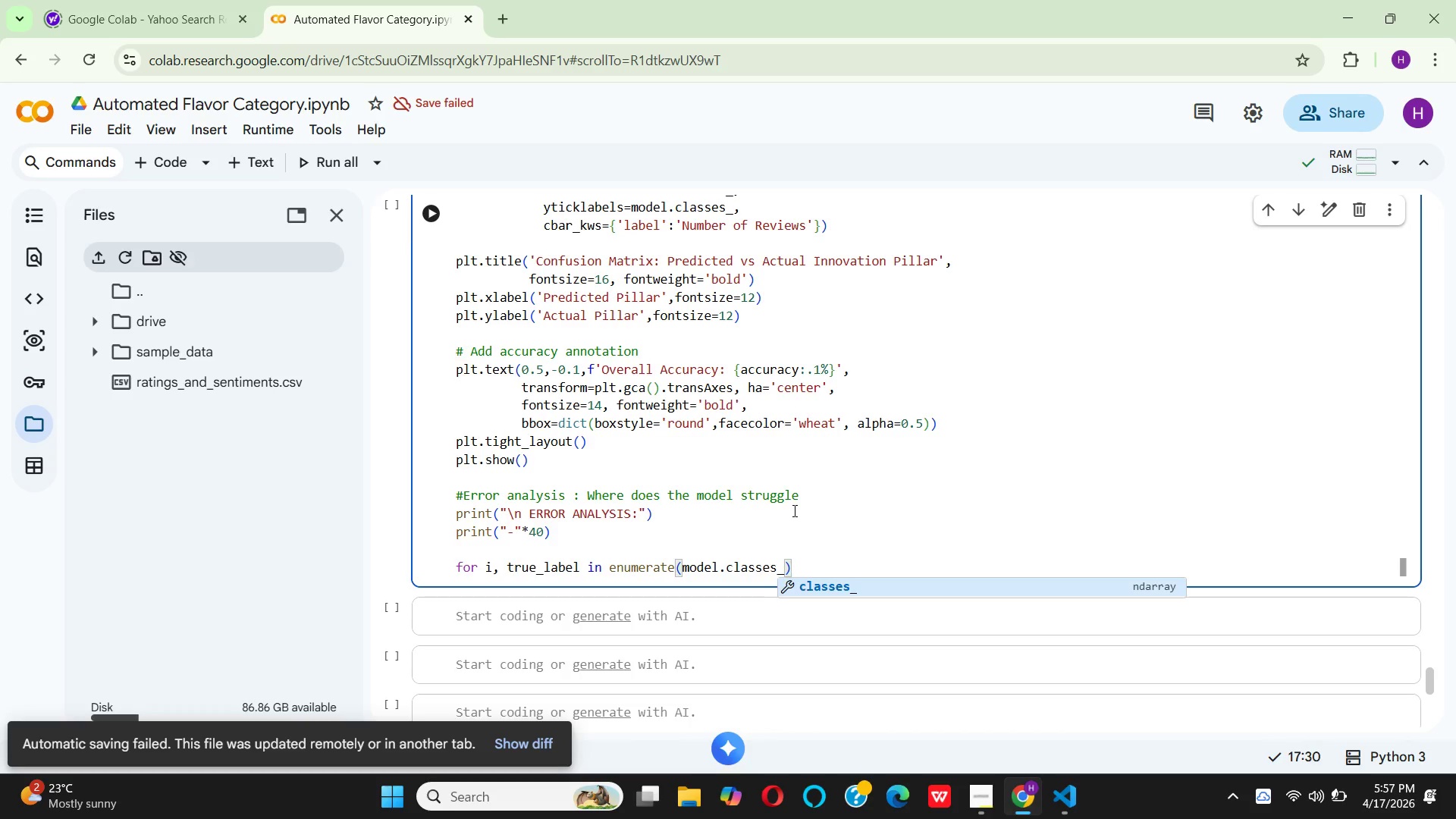 
key(ArrowRight)
 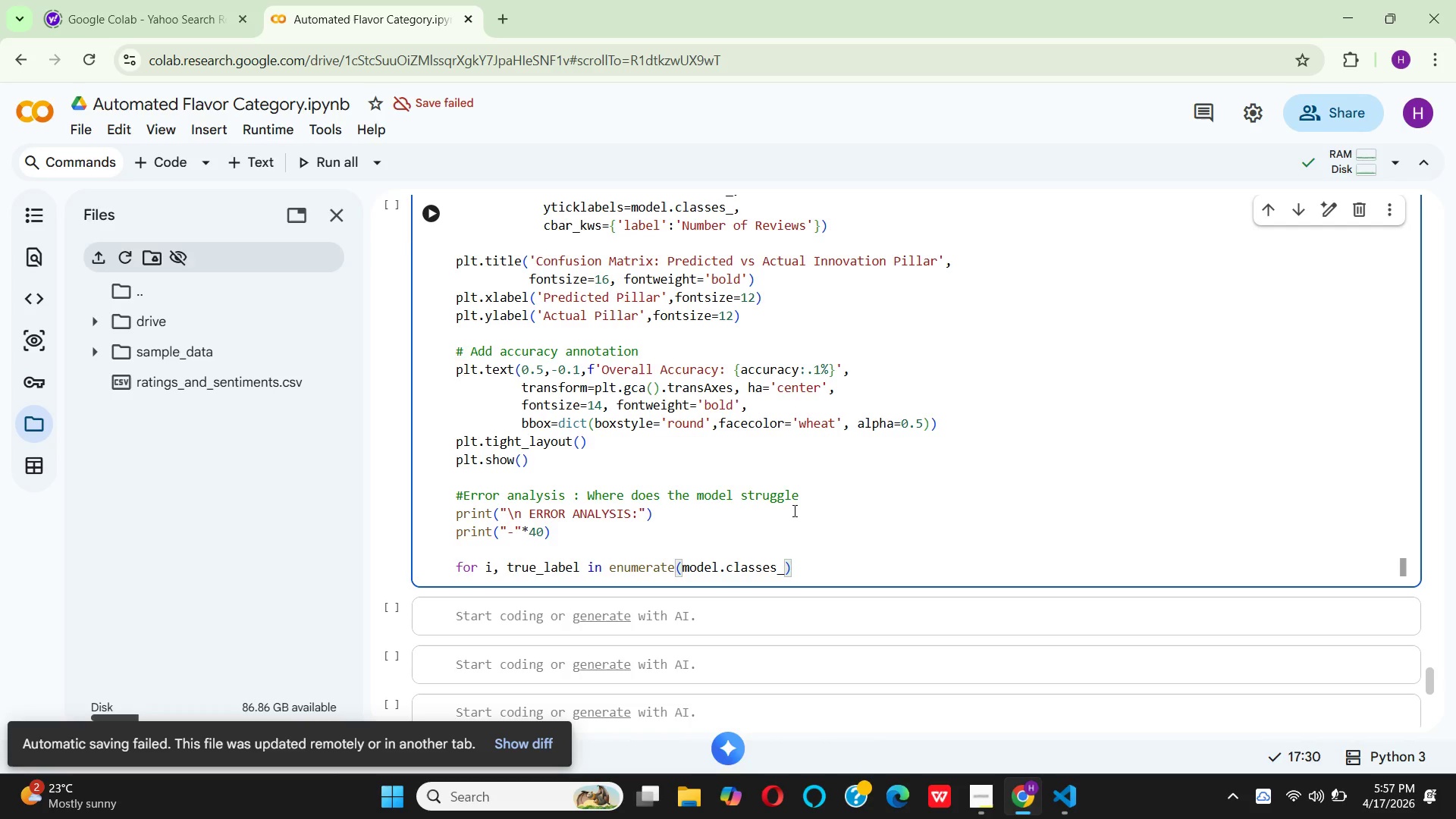 
key(Shift+Semicolon)
 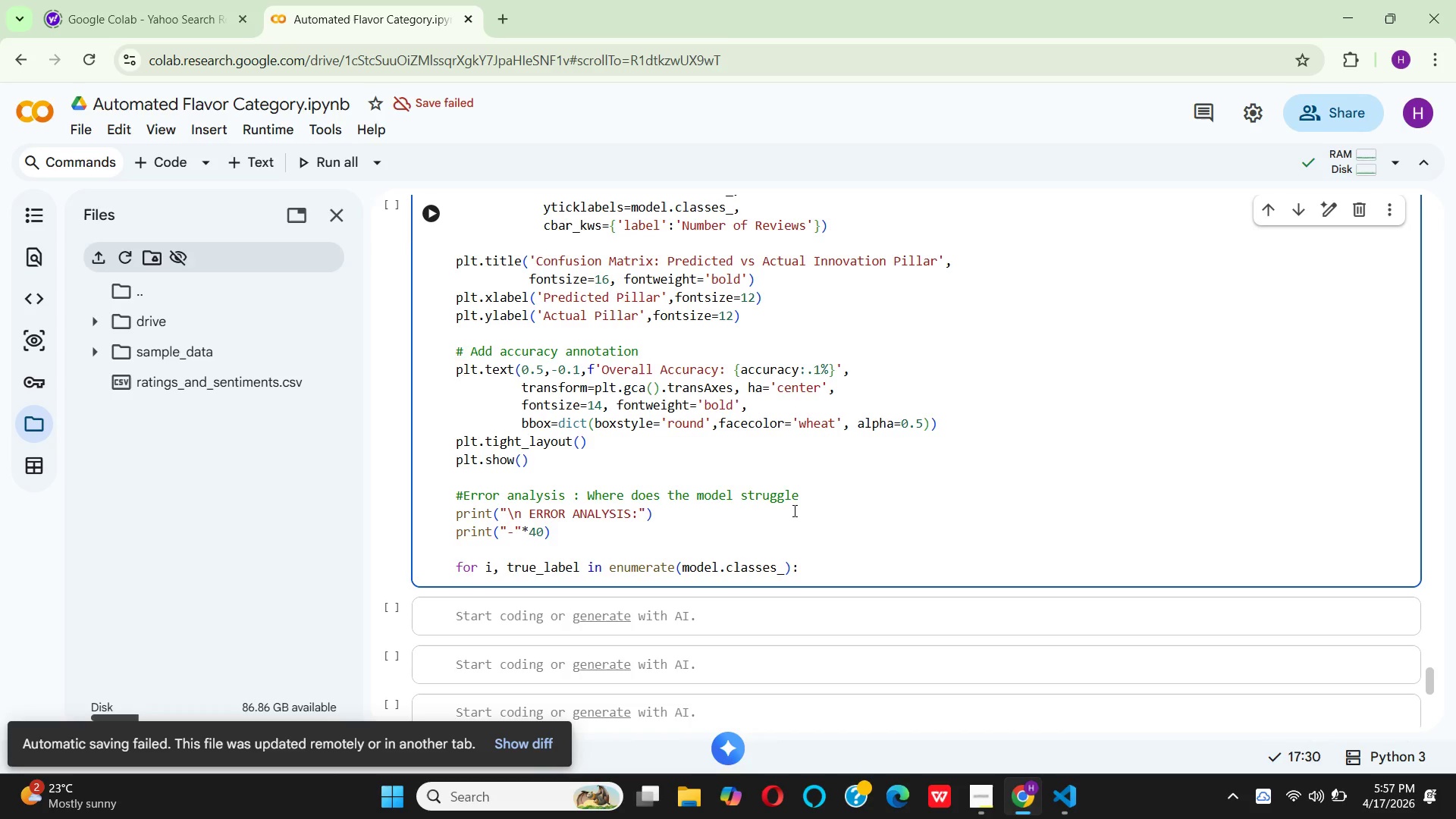 
key(Enter)
 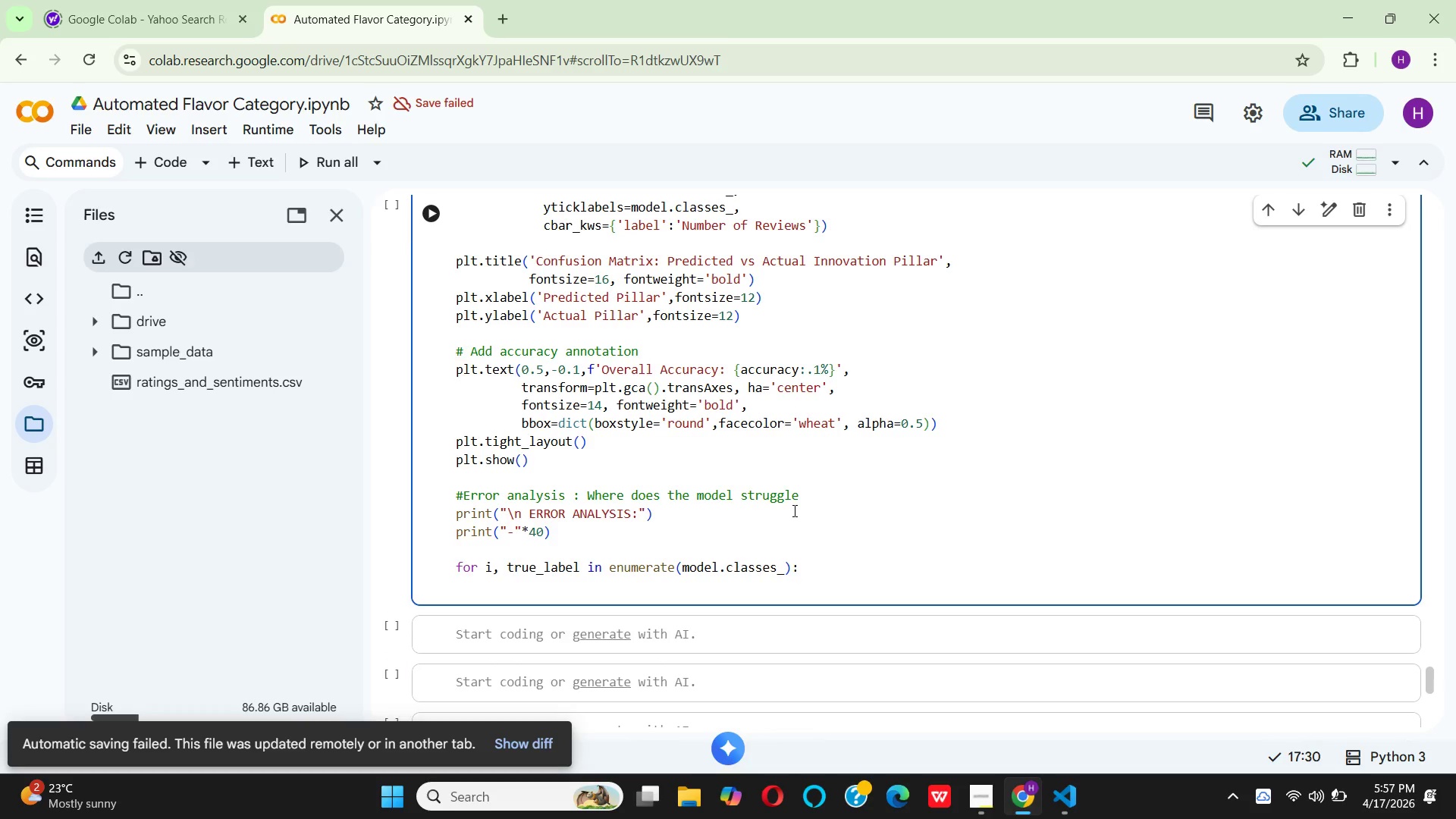 
type(  for j, pred_)
 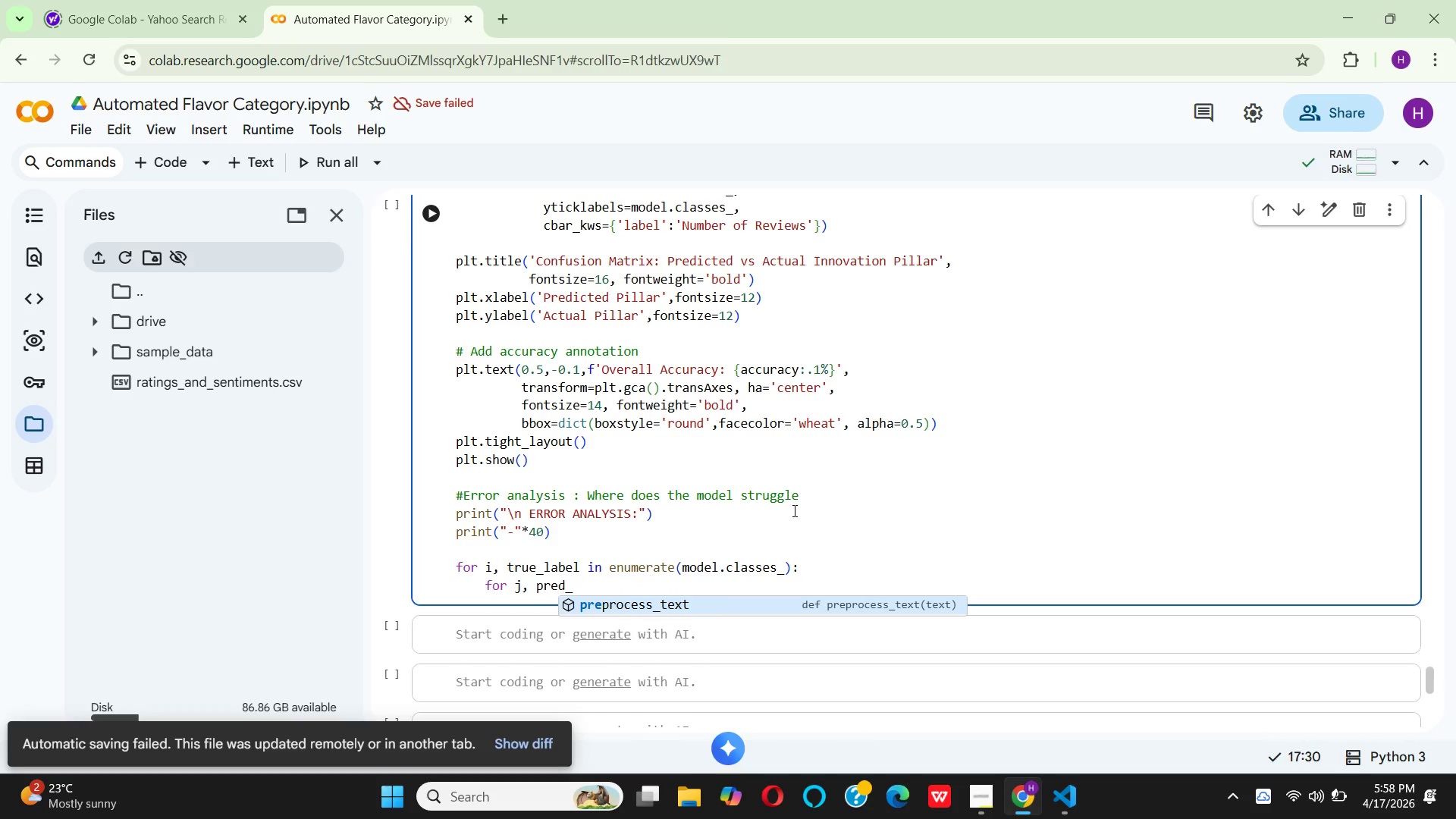 
wait(5.8)
 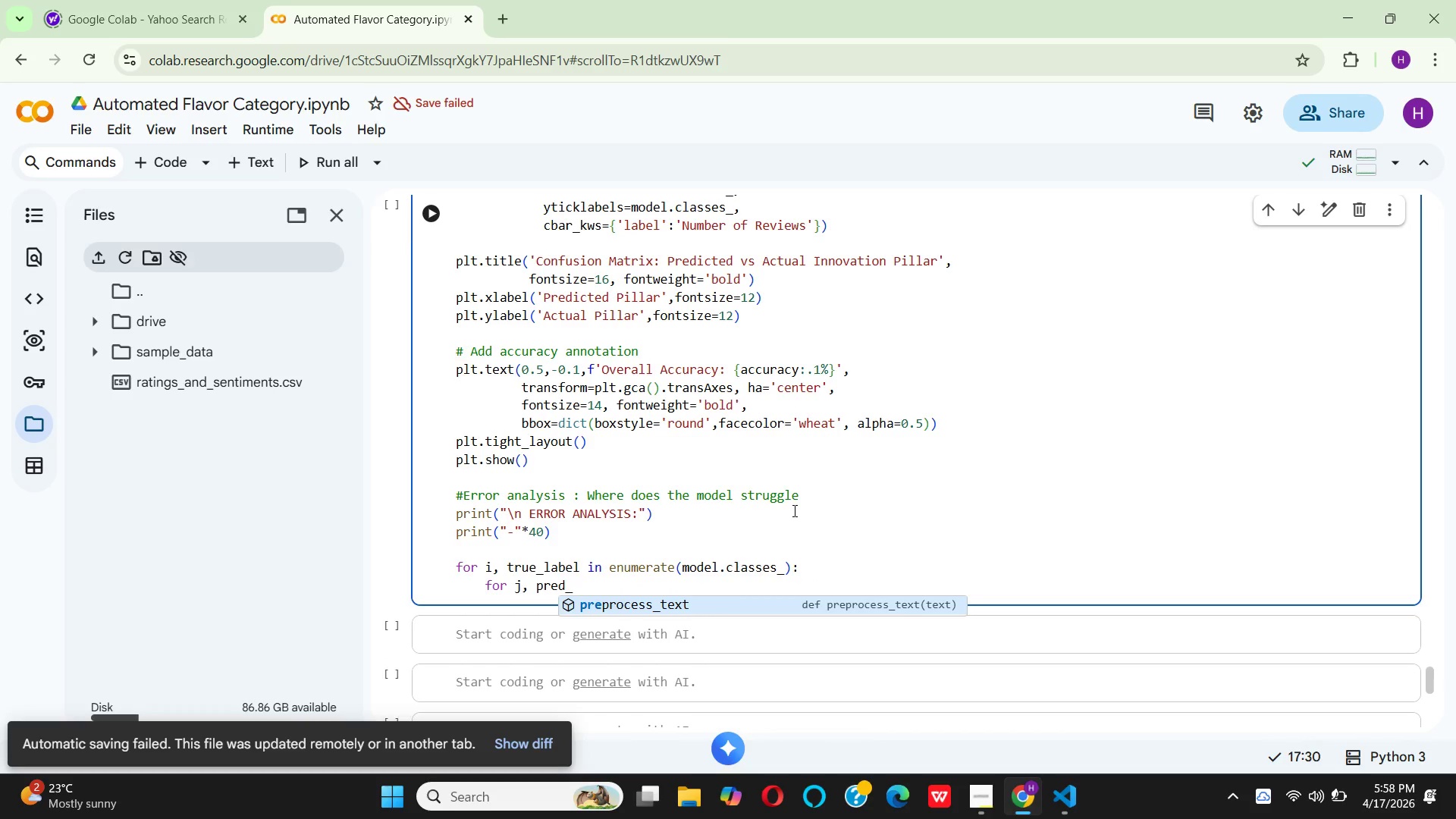 
type(label in )
 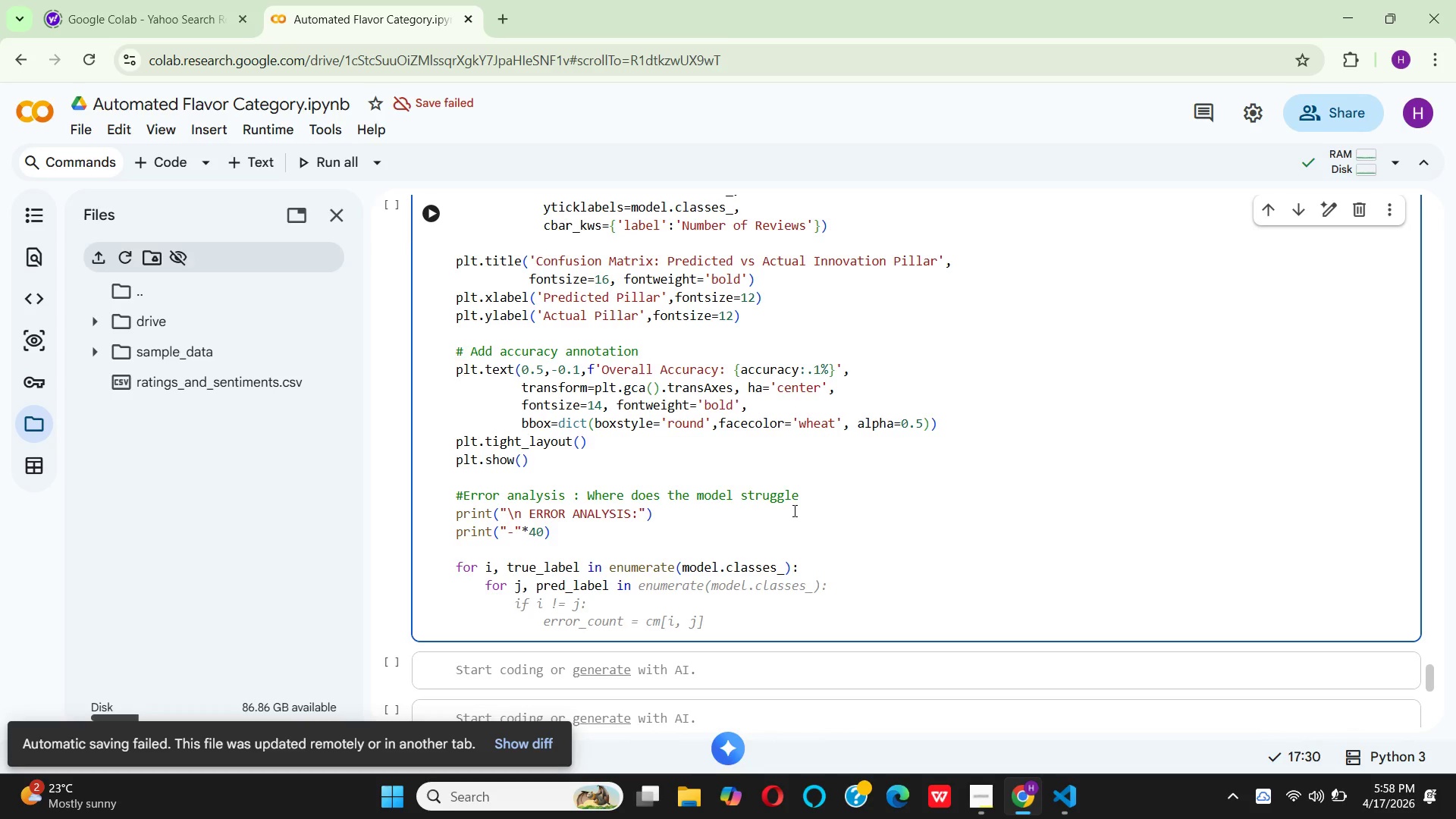 
wait(25.77)
 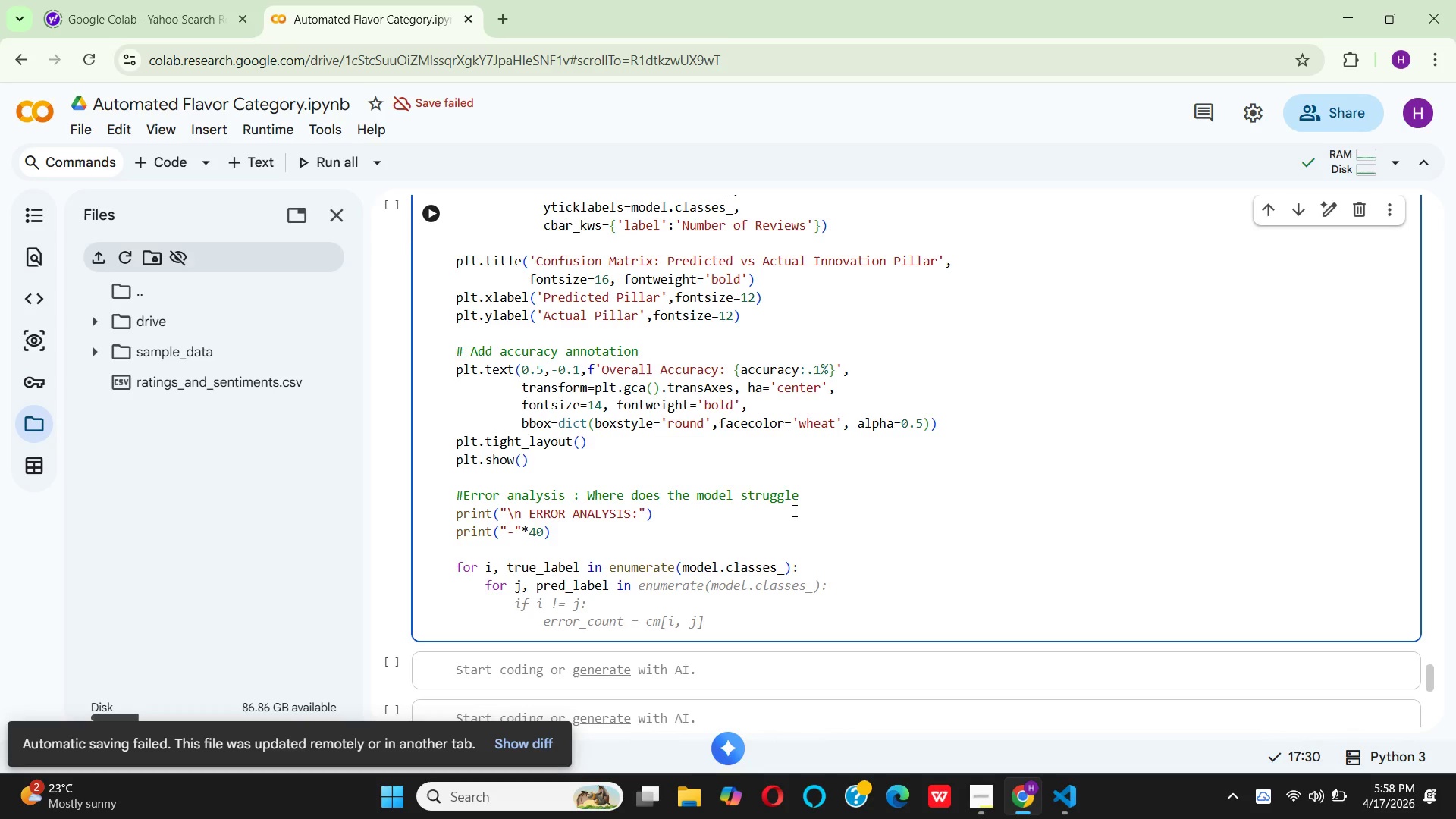 
key(E)
 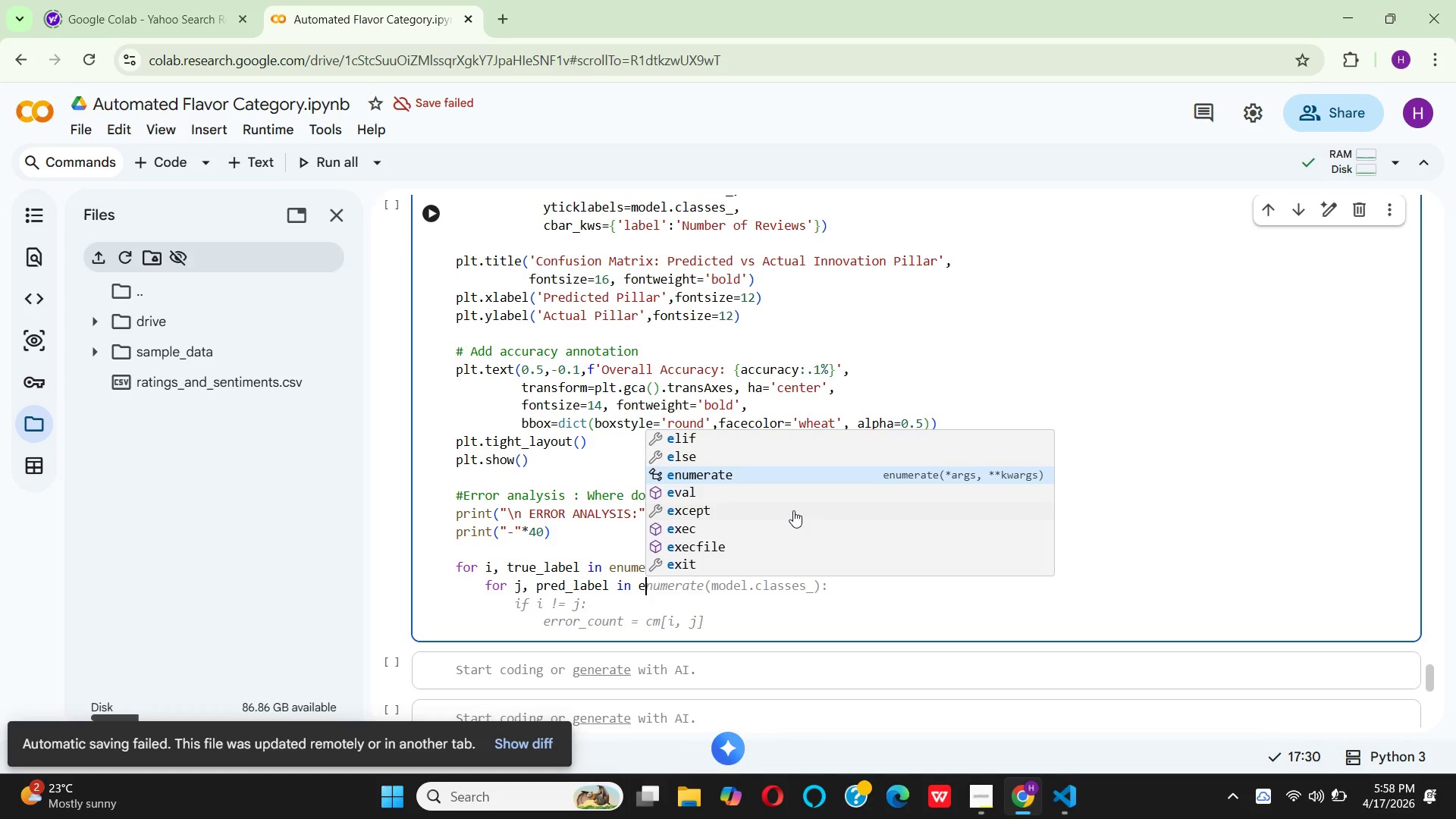 
key(Enter)
 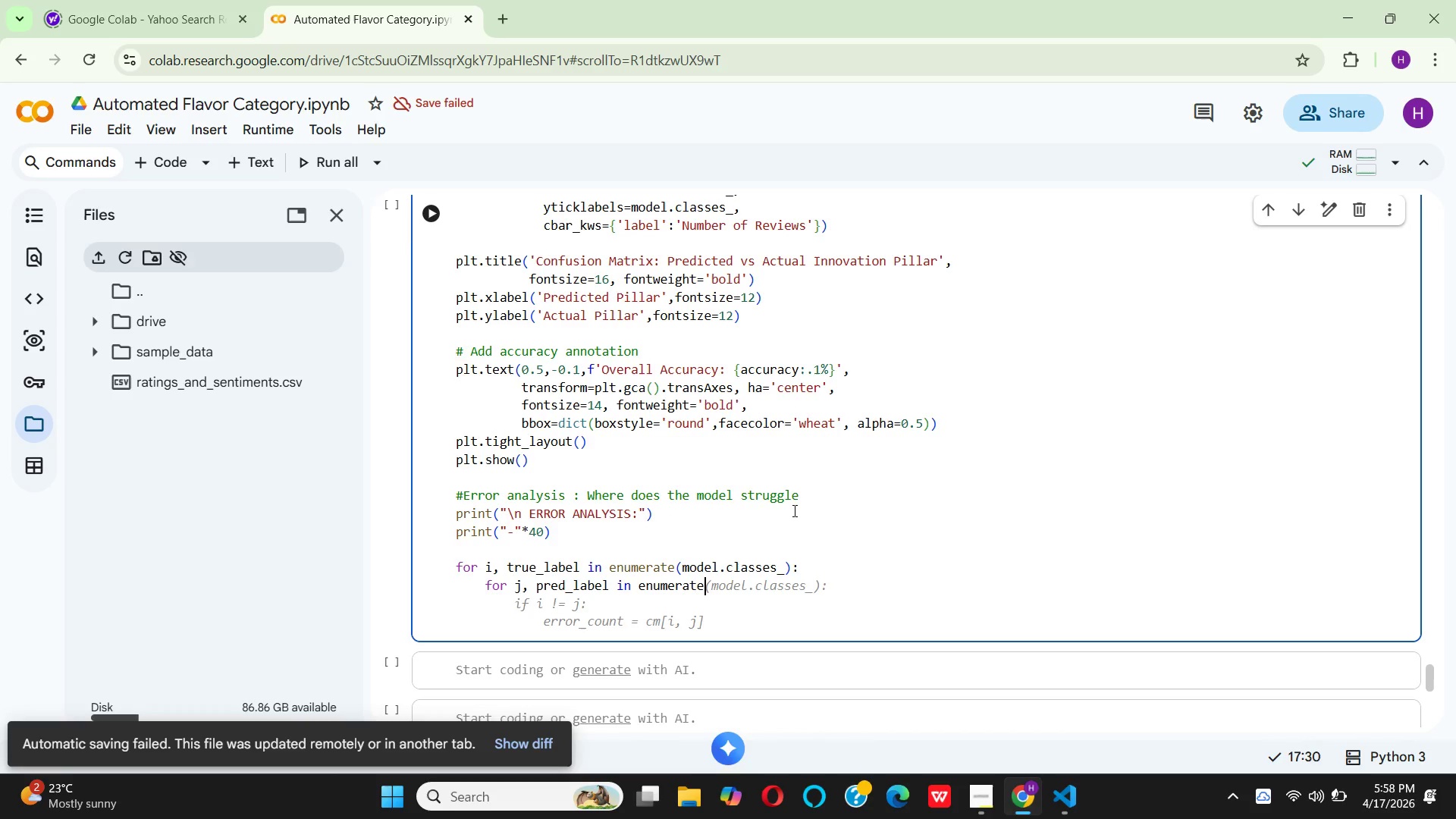 
type(9)
key(Backspace)
type((model.)
 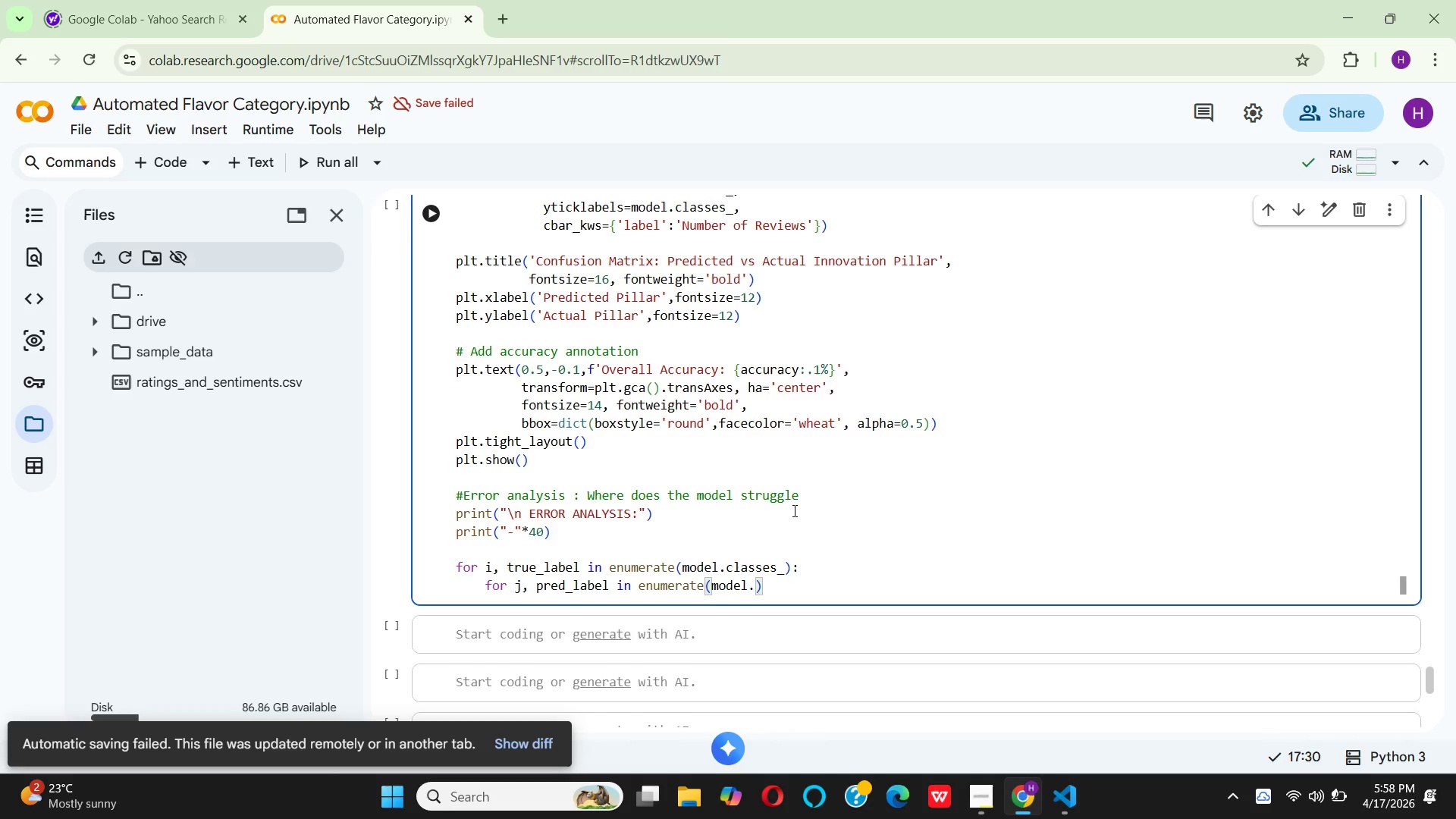 
wait(15.42)
 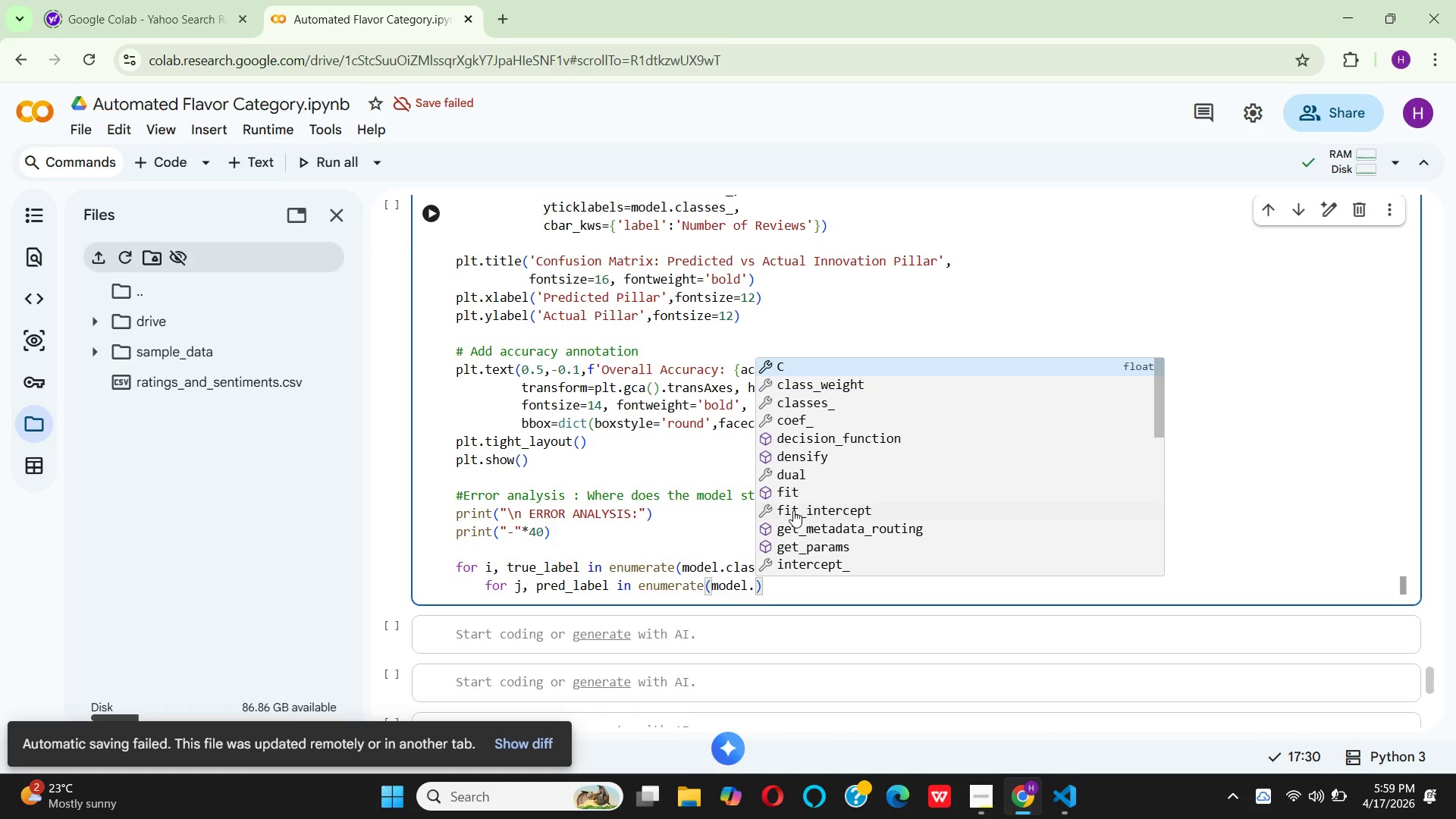 
type(classes)
 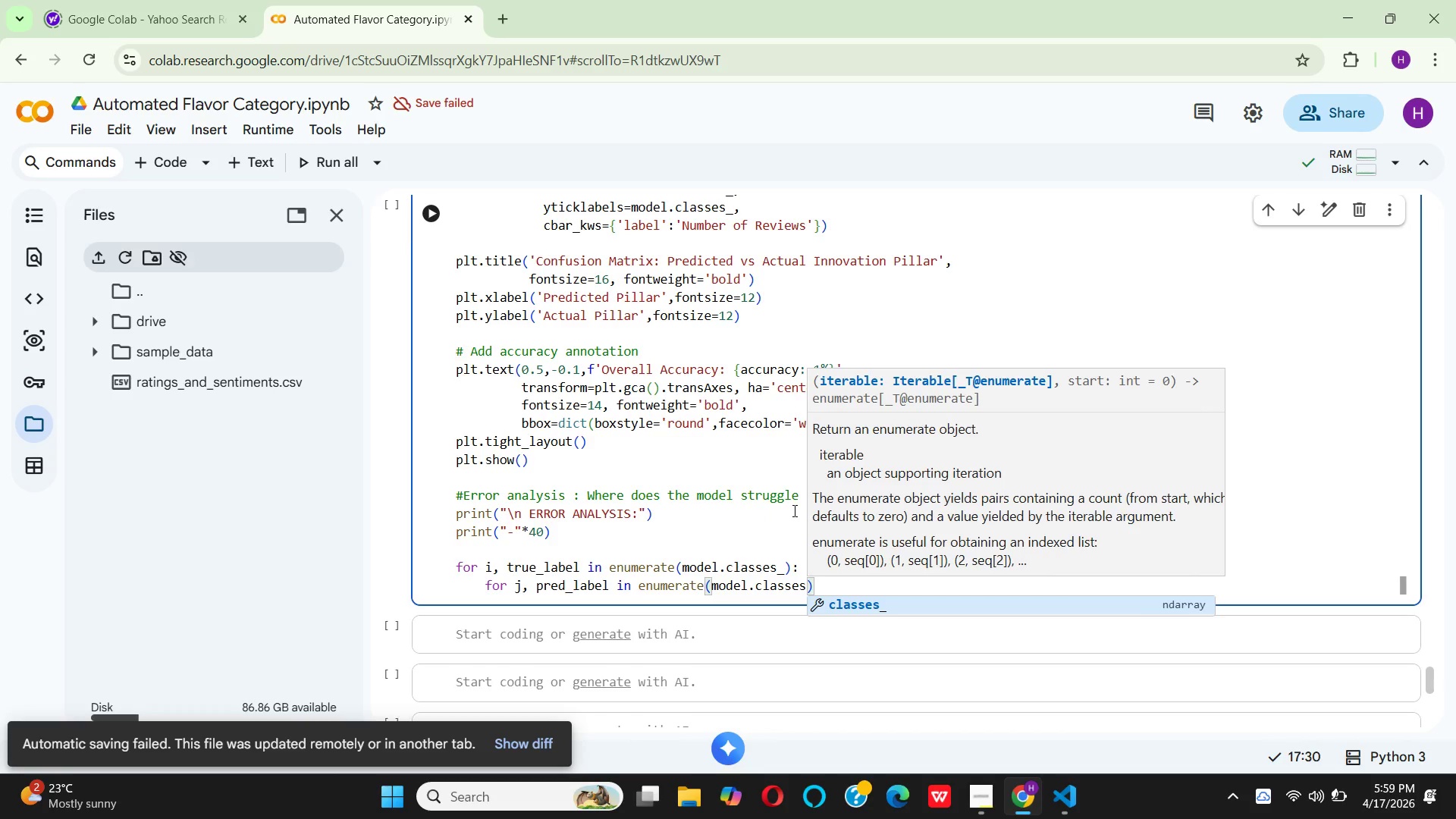 
key(Enter)
 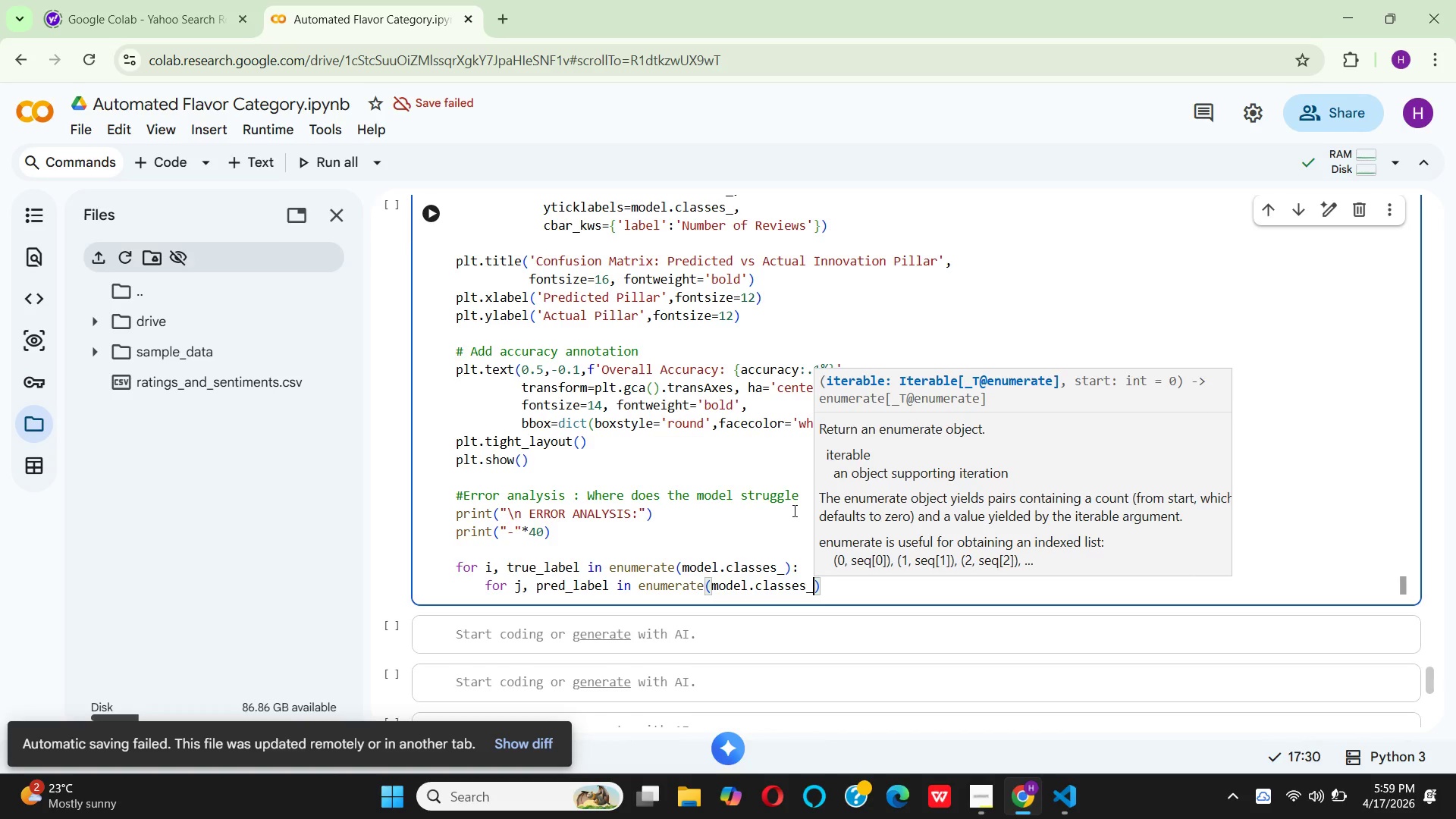 
key(ArrowRight)
 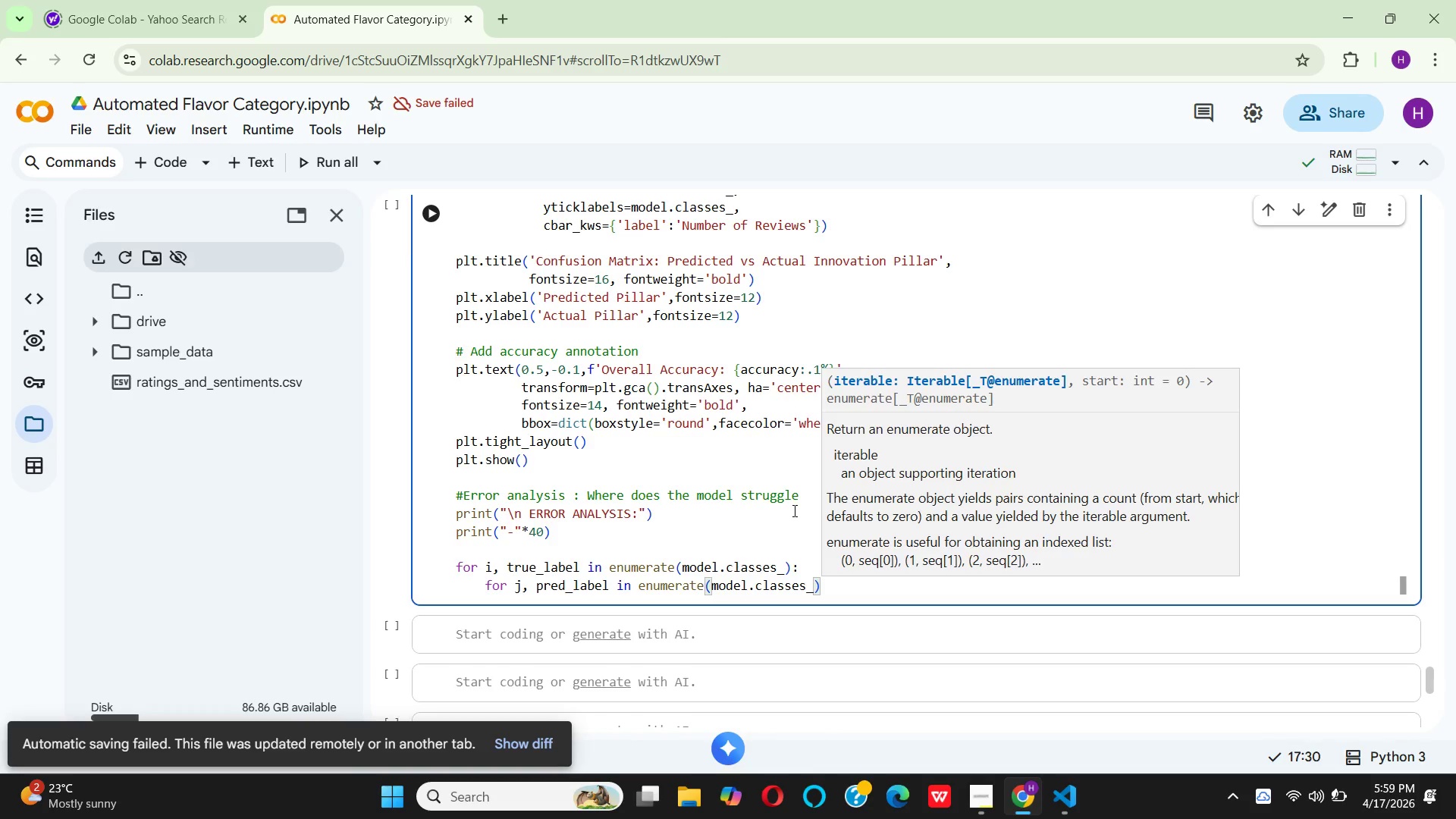 
key(Shift+Semicolon)
 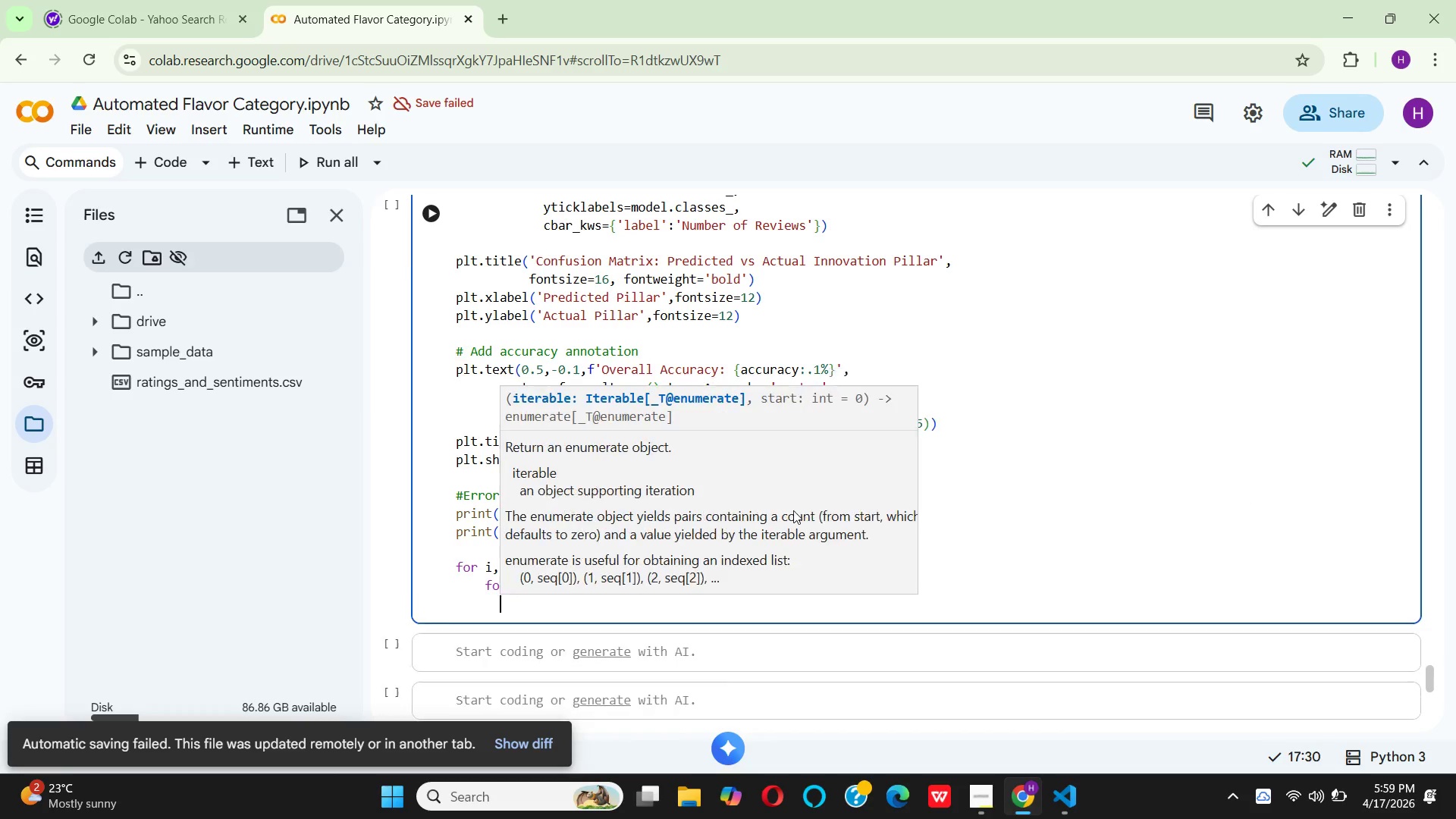 
key(Enter)
 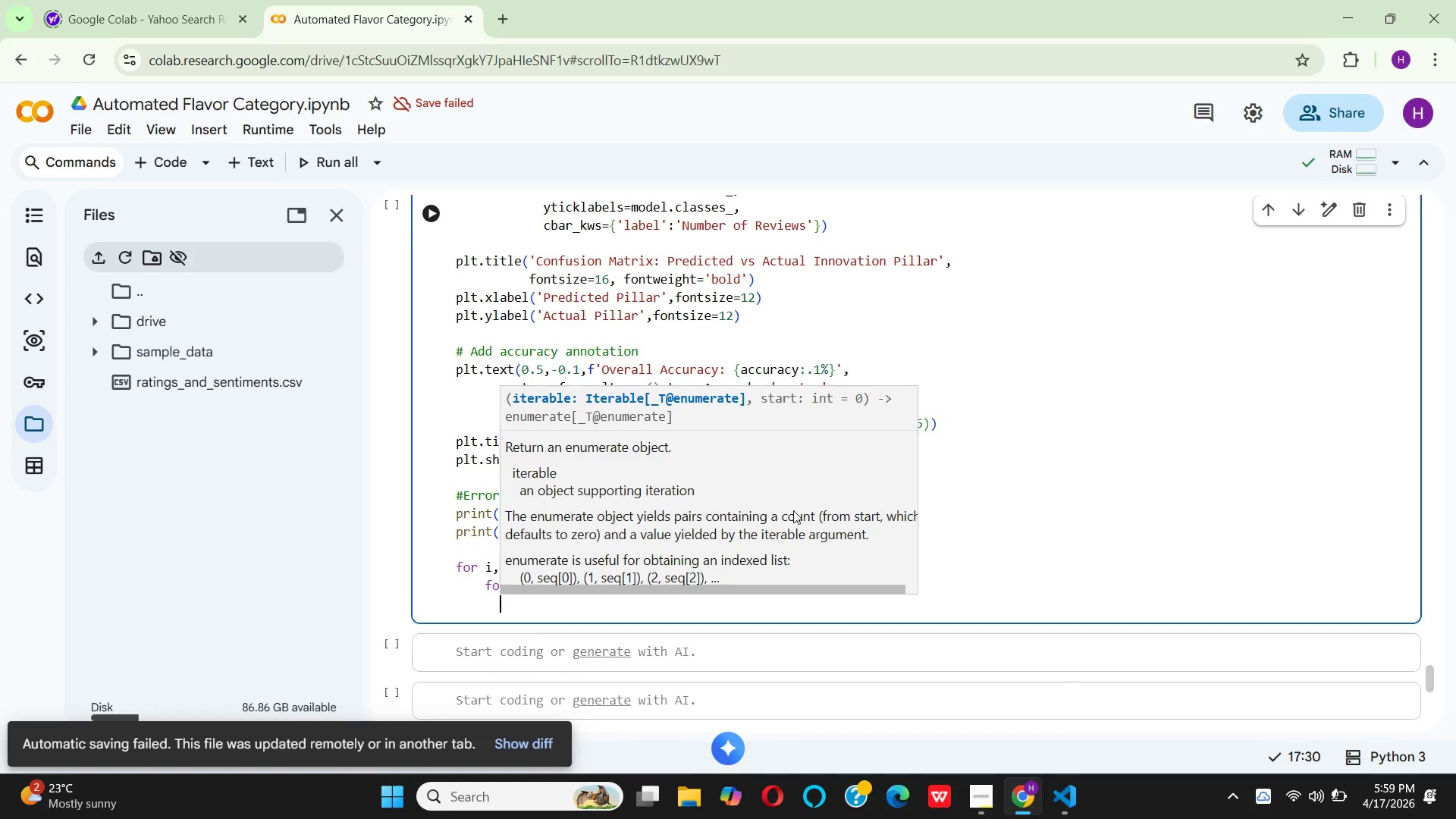 
type(if i !)
 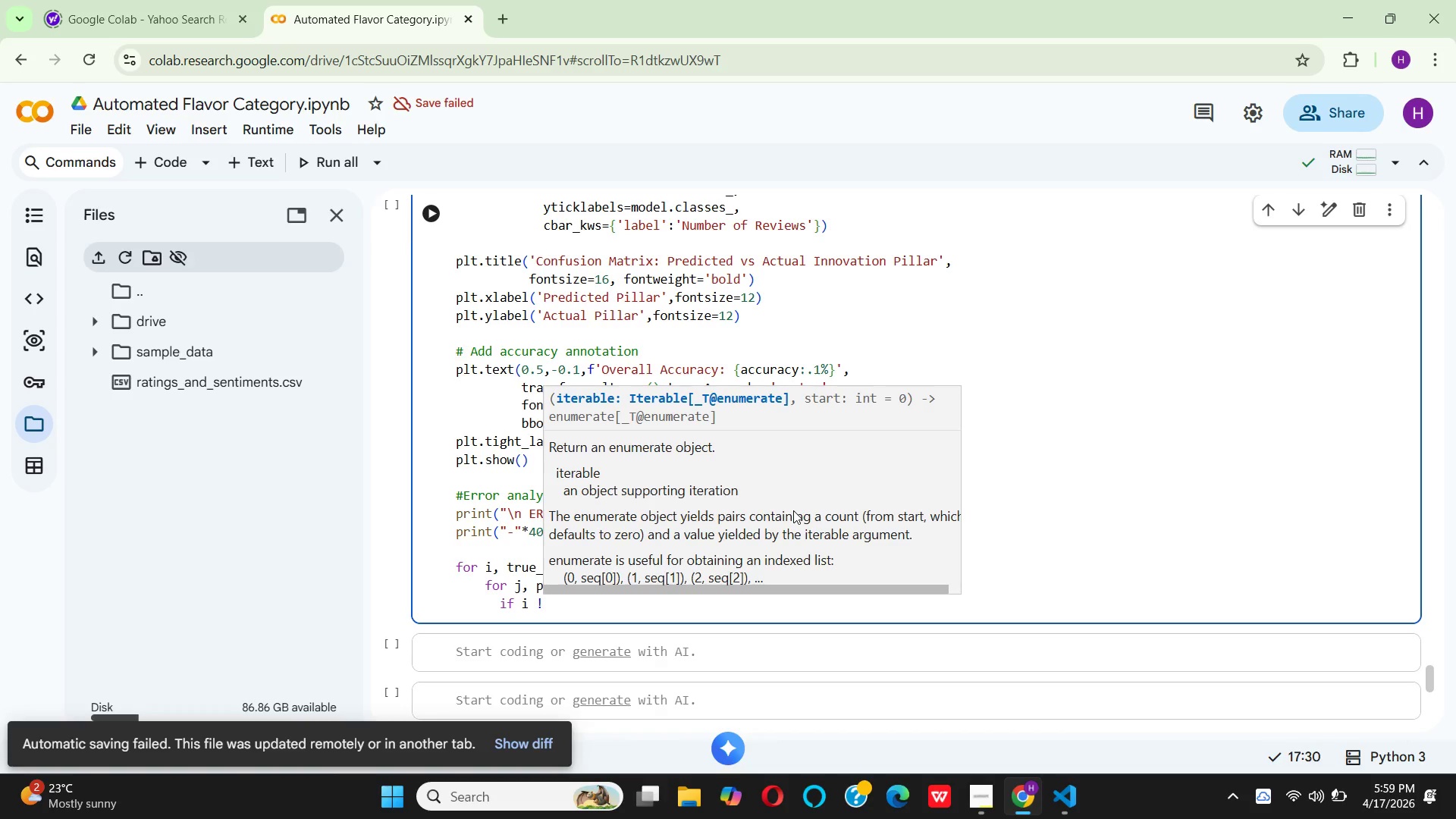 
key(Equal)
 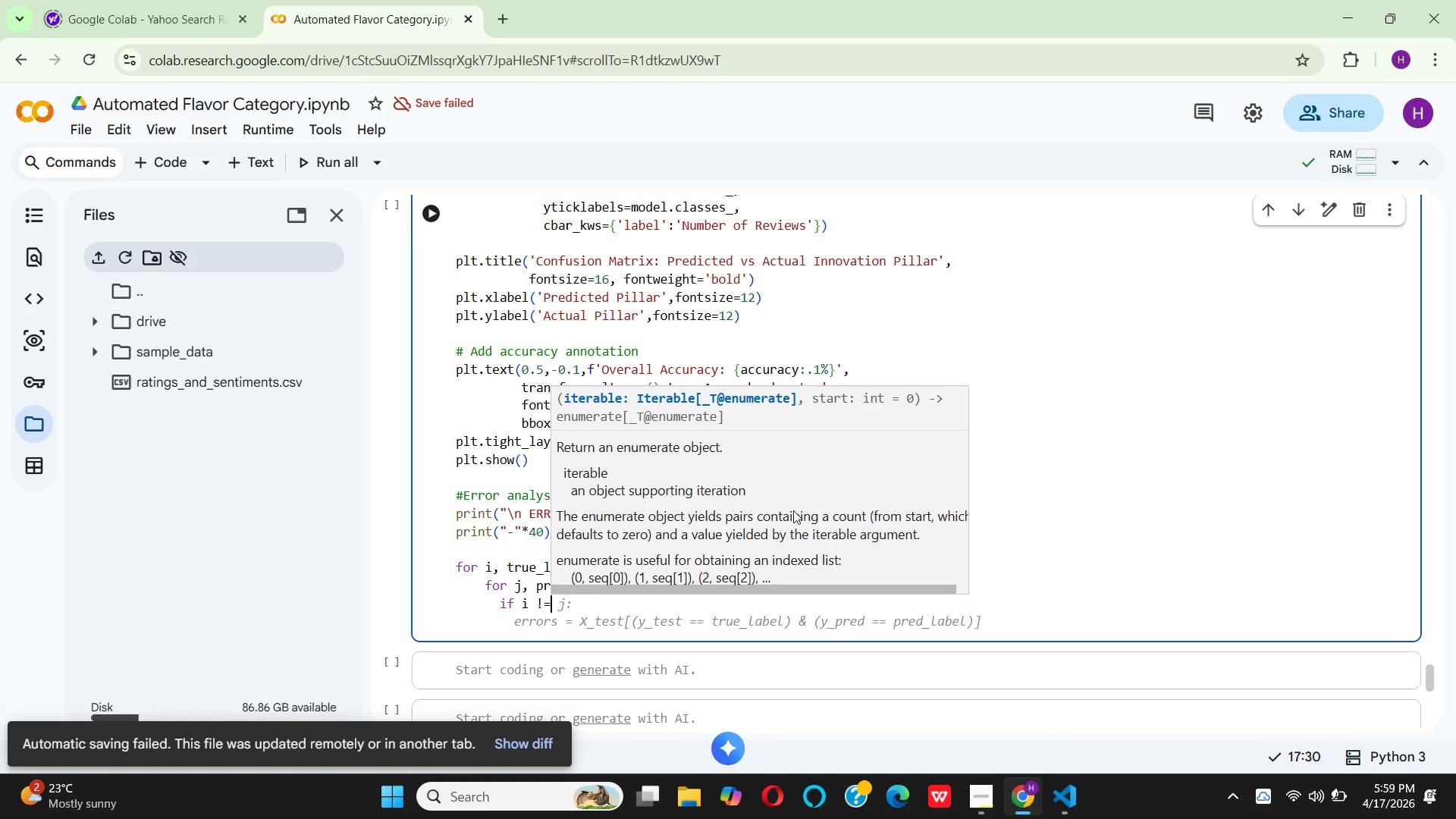 
key(Space)
 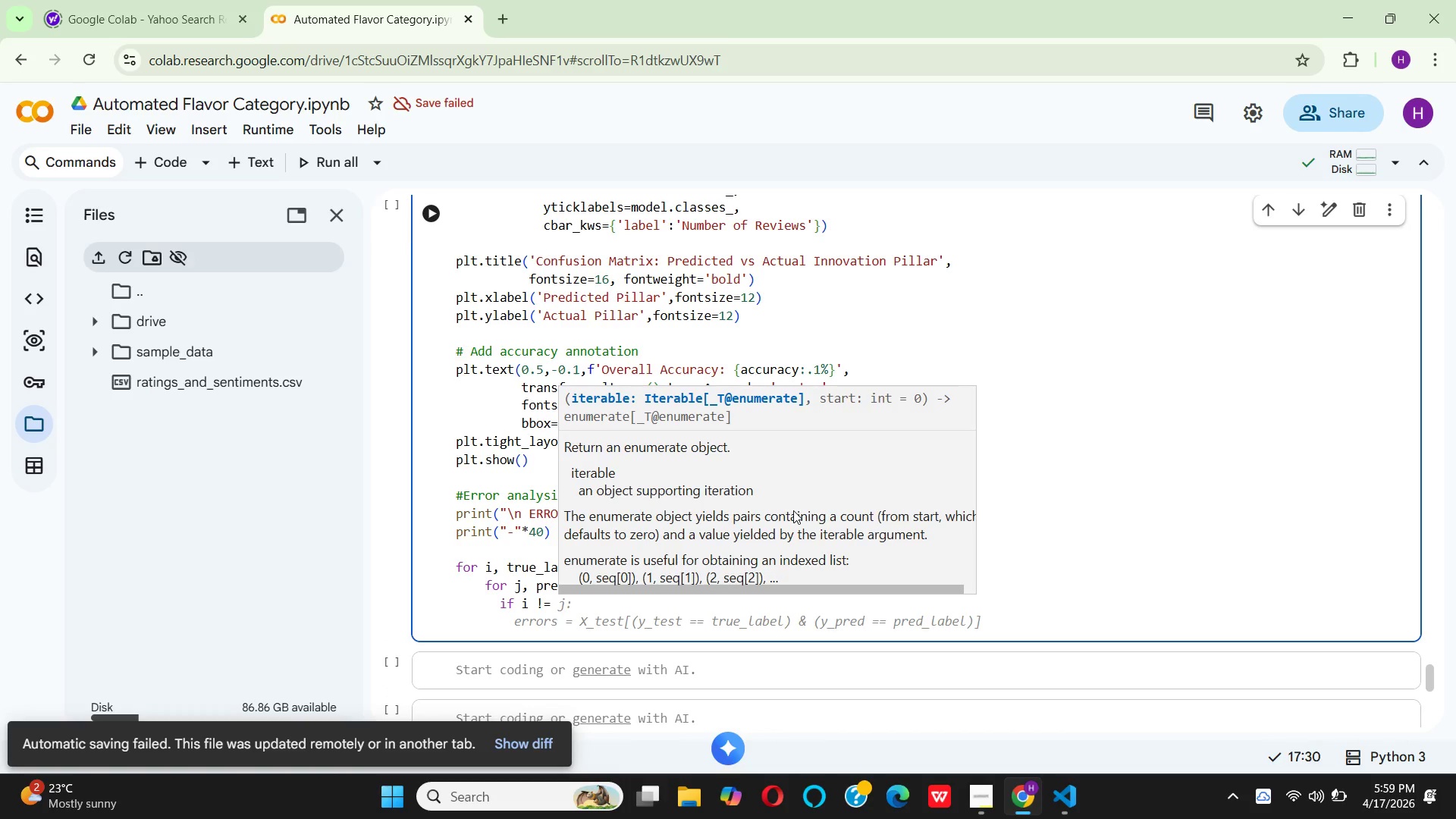 
key(J)
 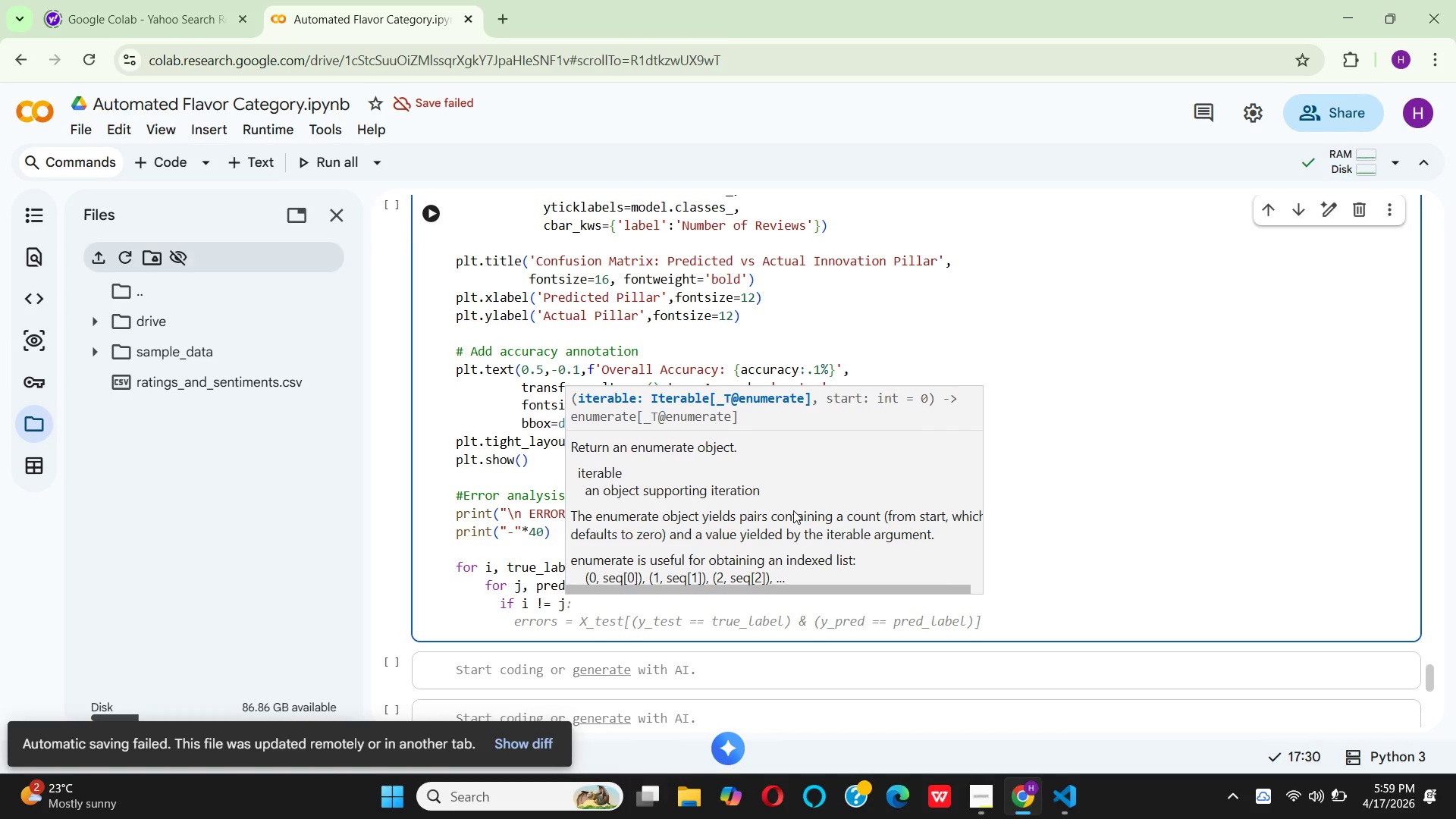 
key(Shift+Semicolon)
 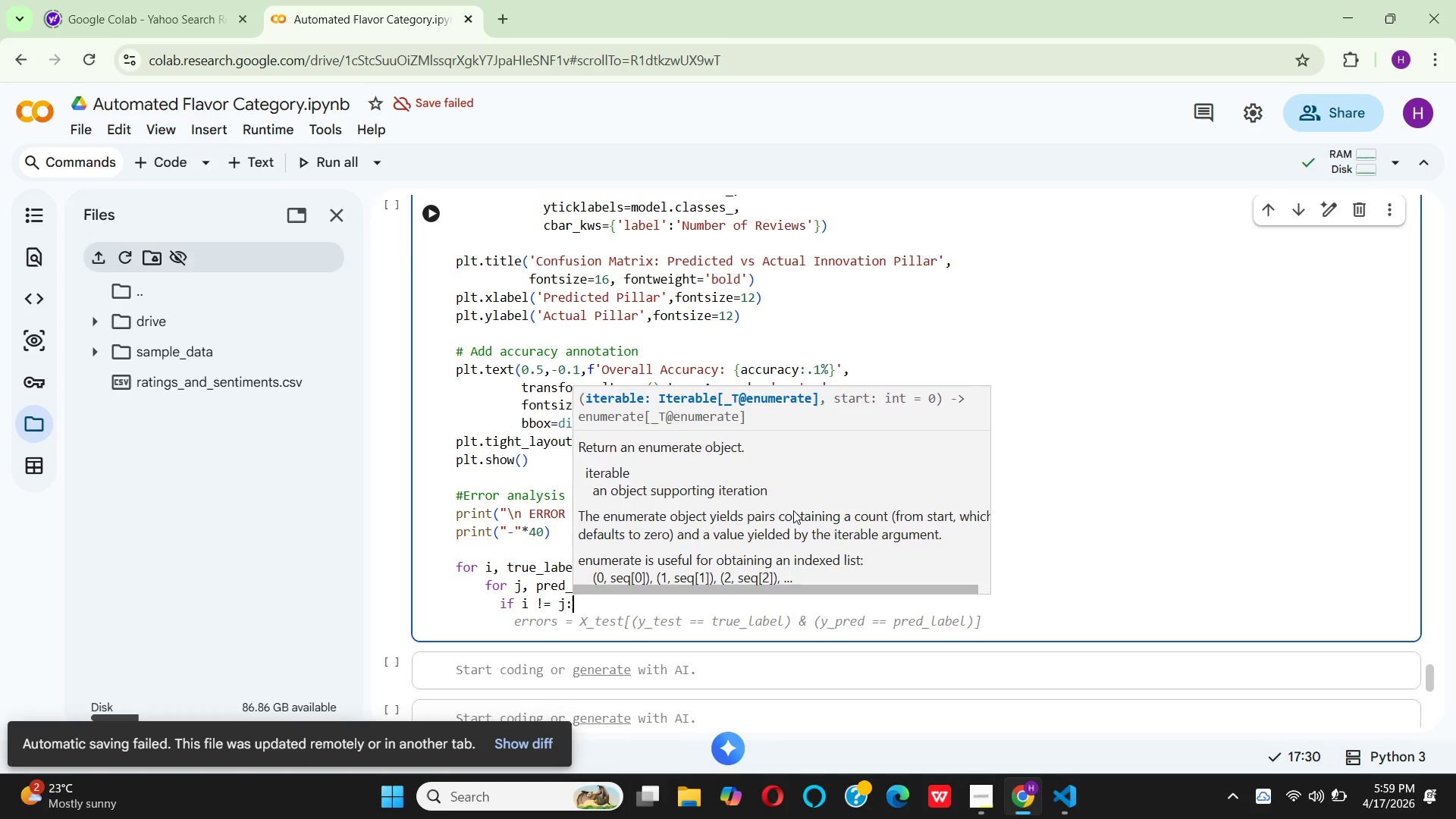 
key(Enter)
 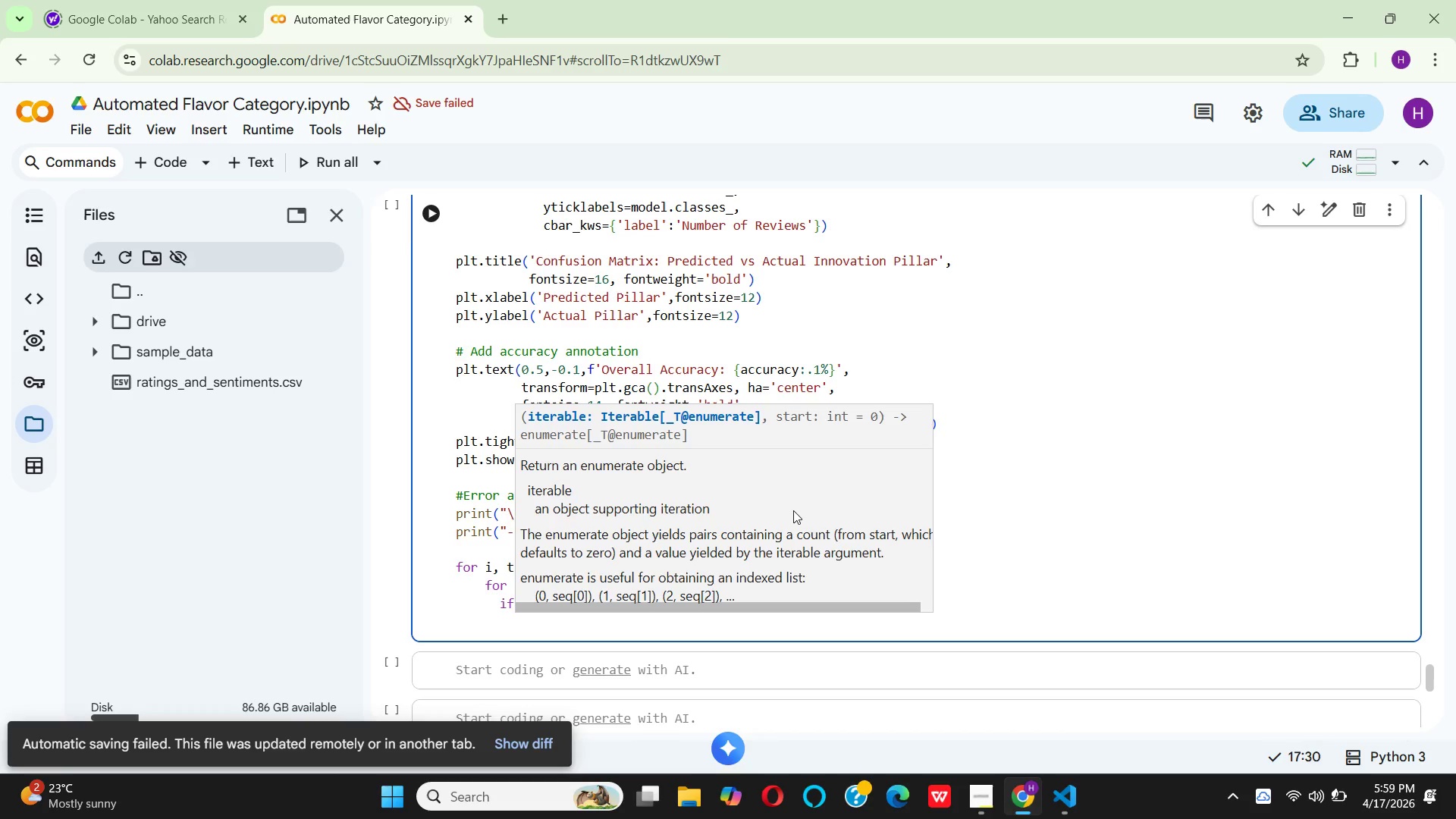 
wait(6.02)
 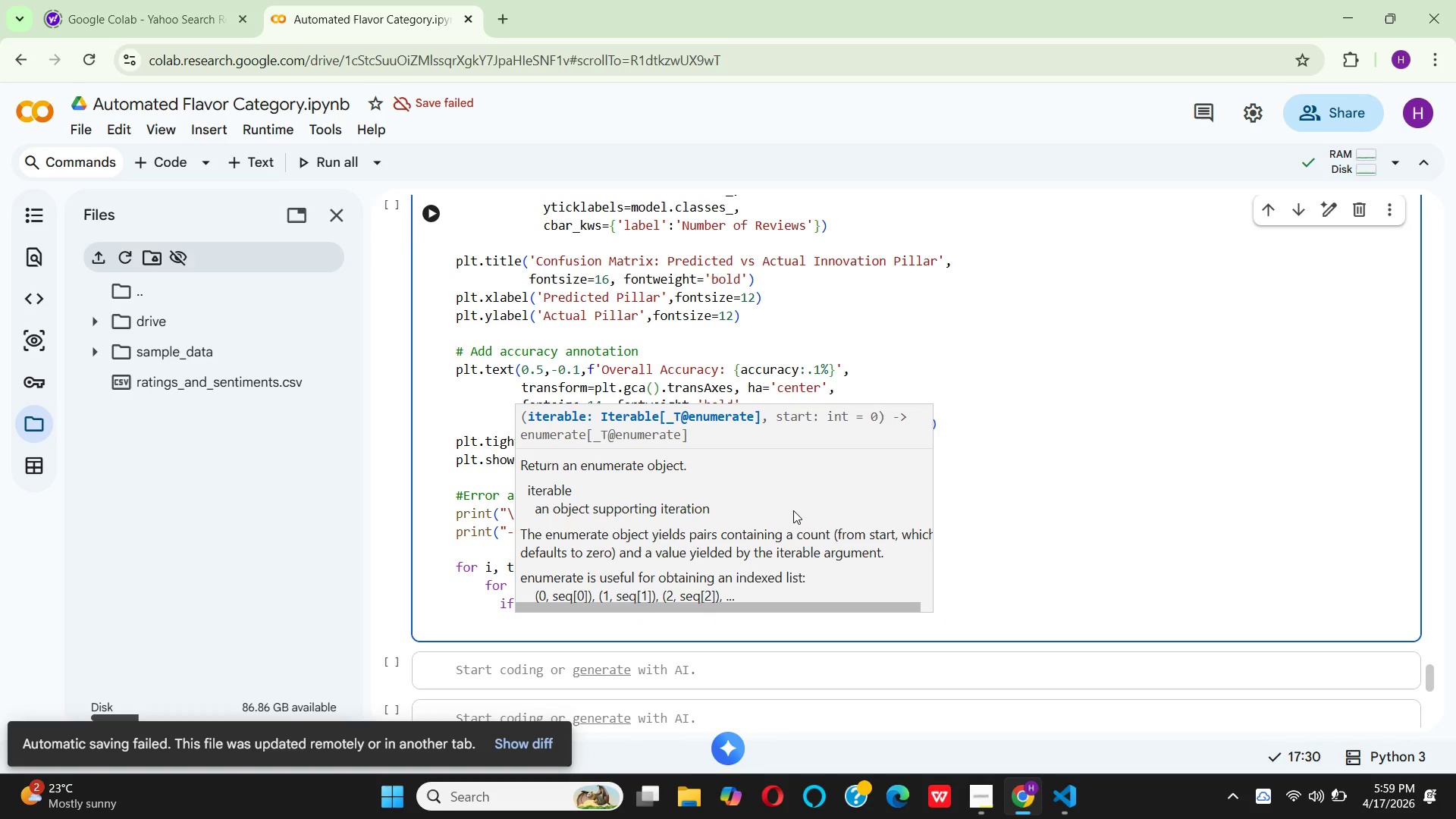 
type(error_count)
 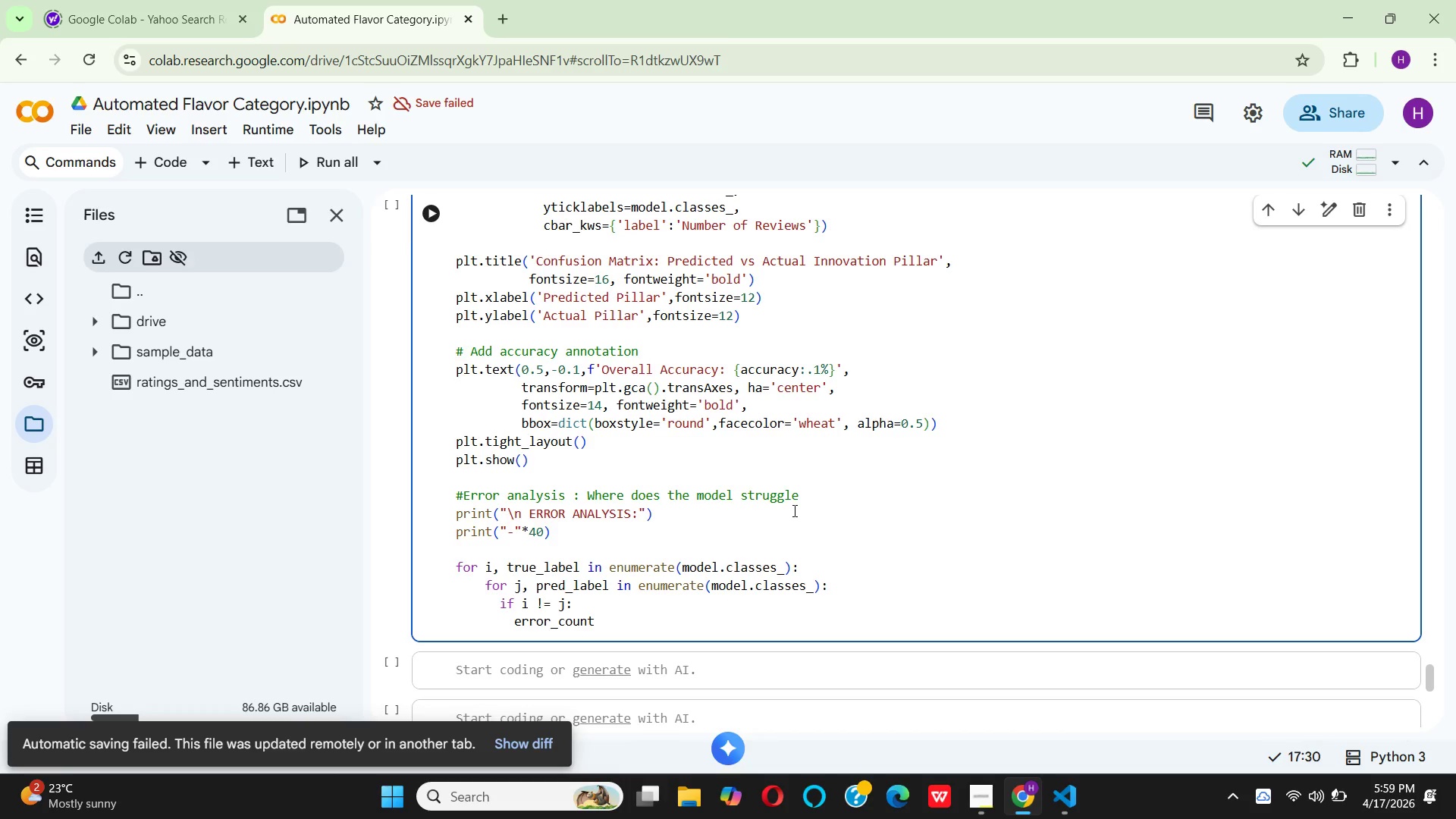 
wait(5.7)
 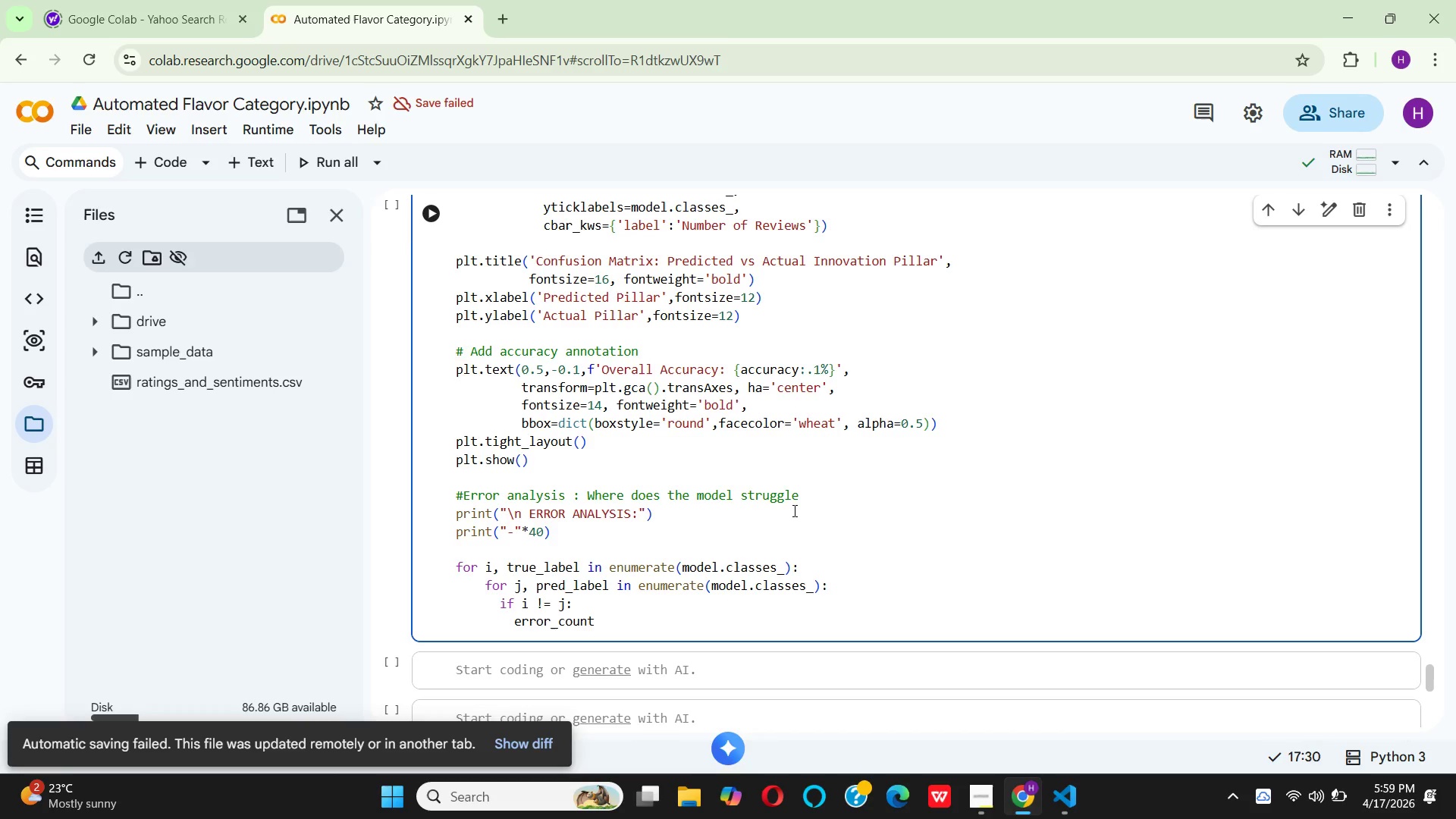 
left_click([576, 602])
 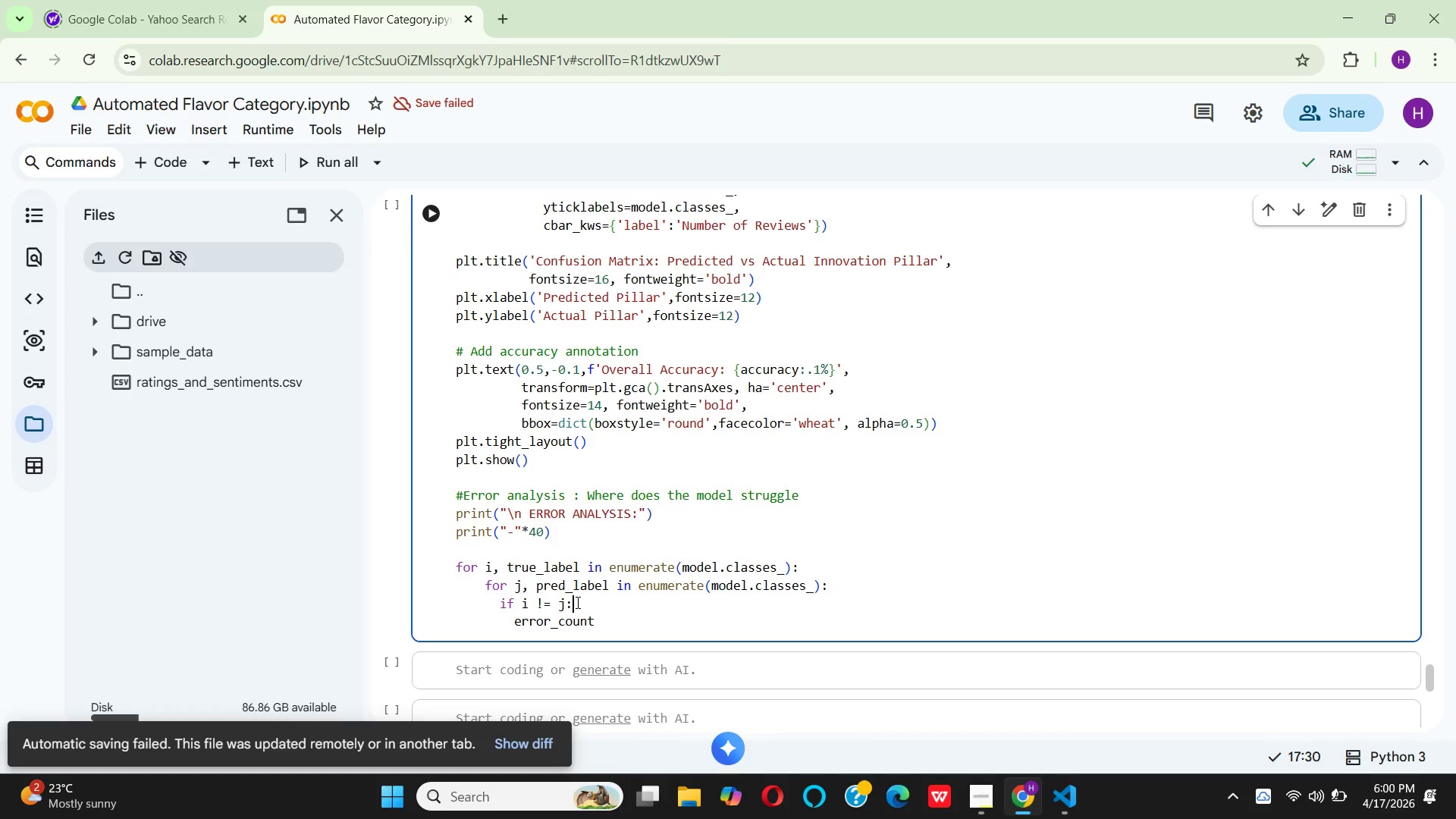 
key(Backspace)
type( and cm[)
 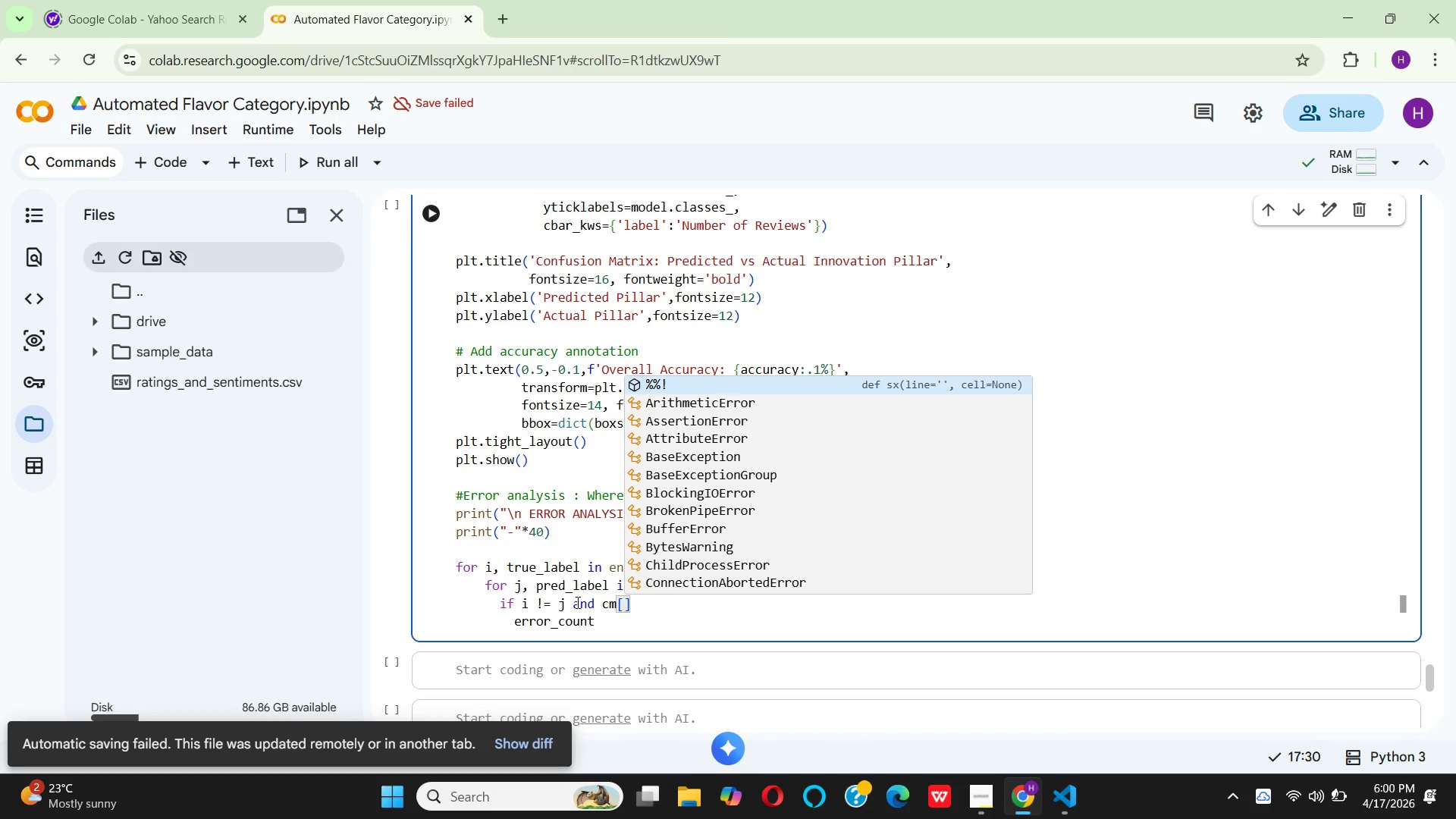 
key(I)
 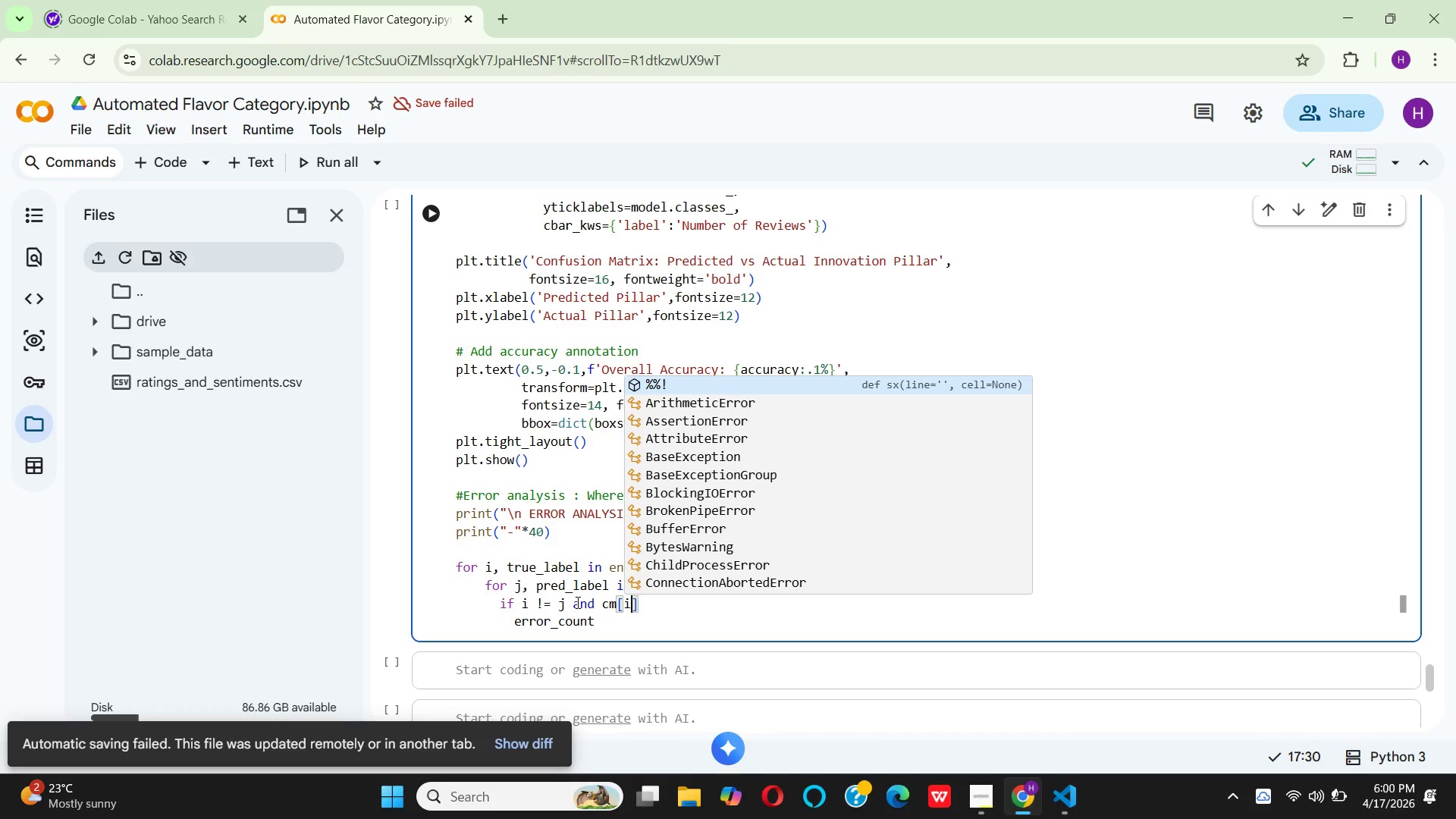 
key(Comma)
 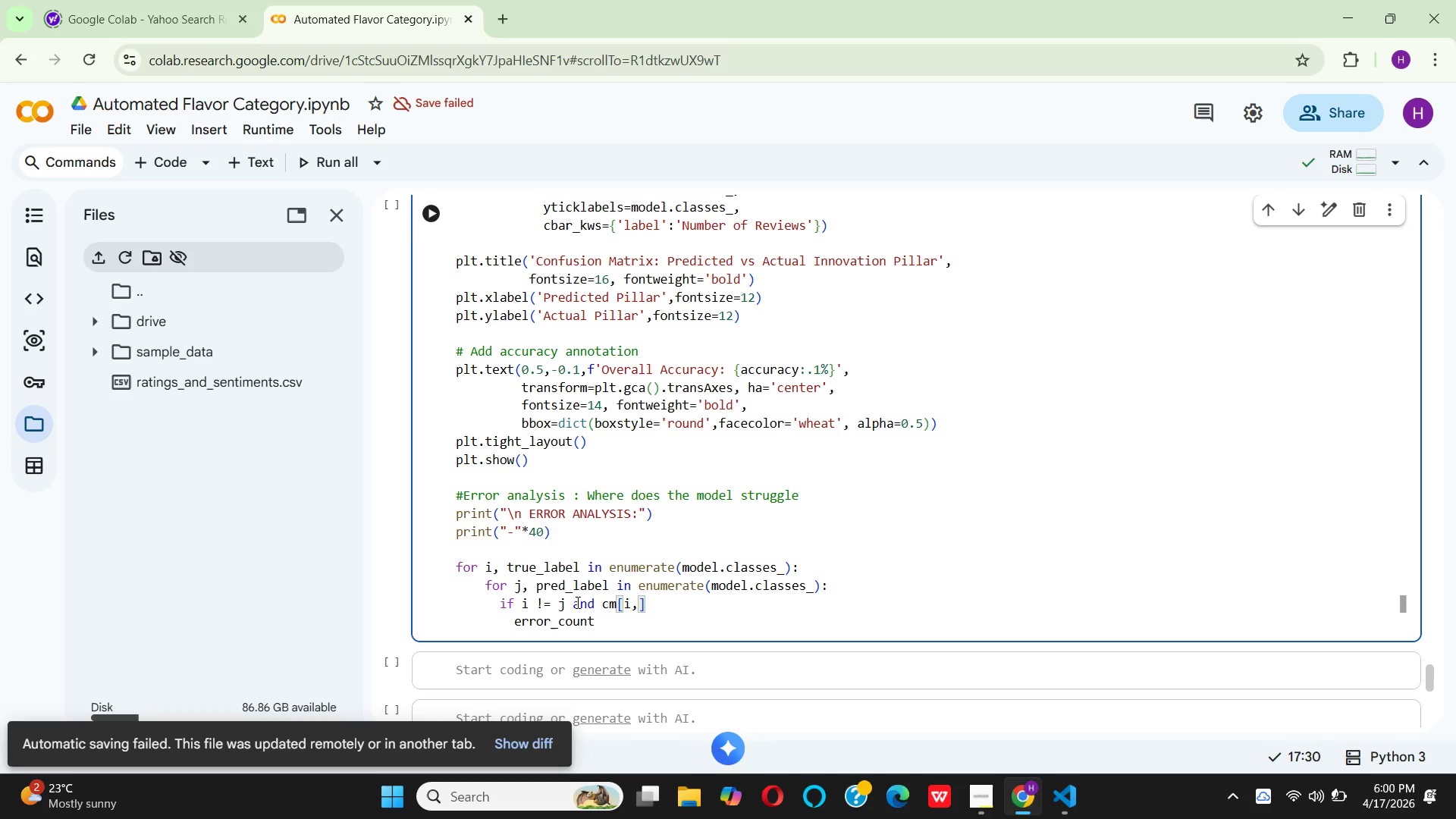 
key(J)
 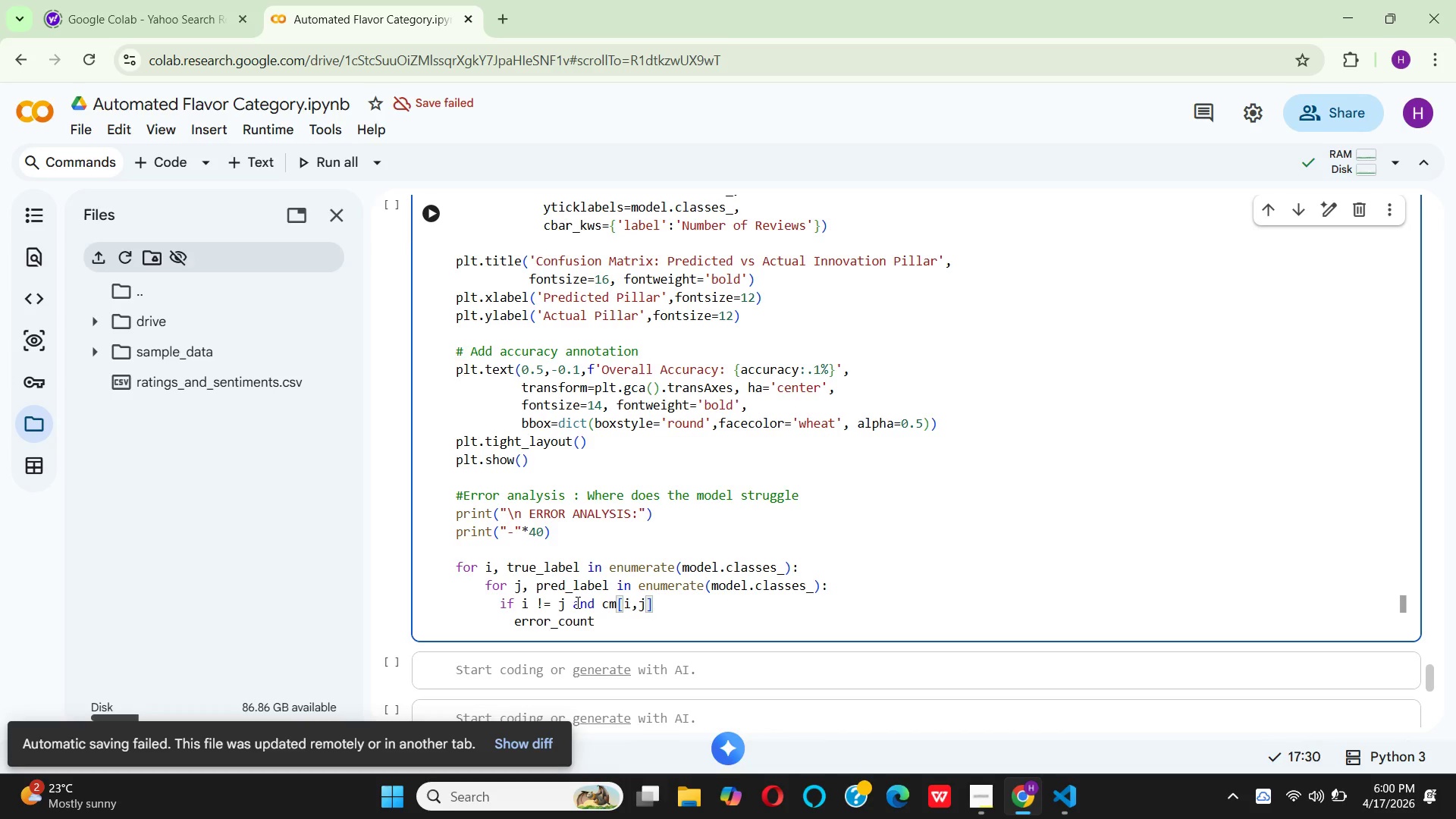 
key(ArrowRight)
 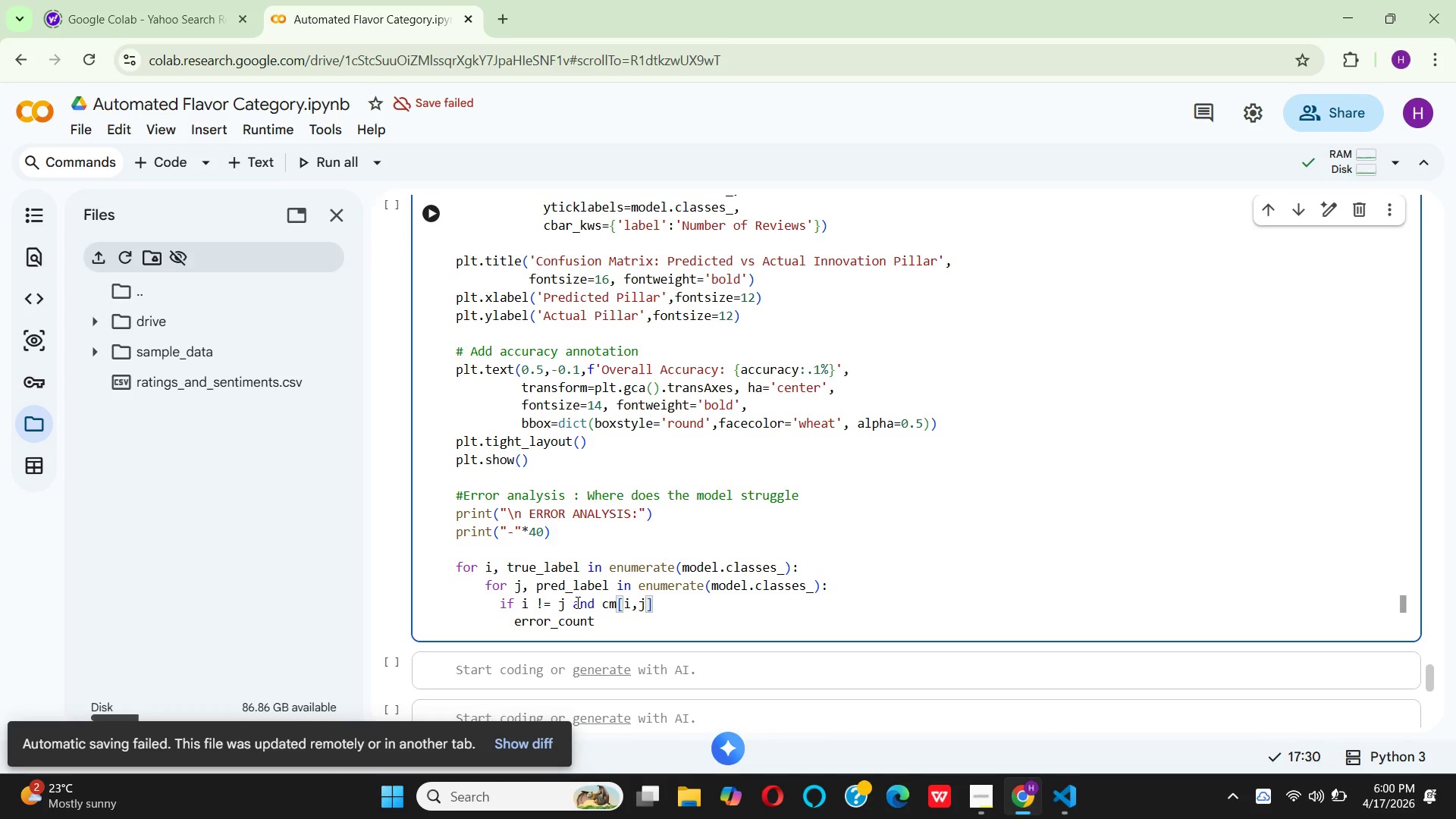 
key(Space)
 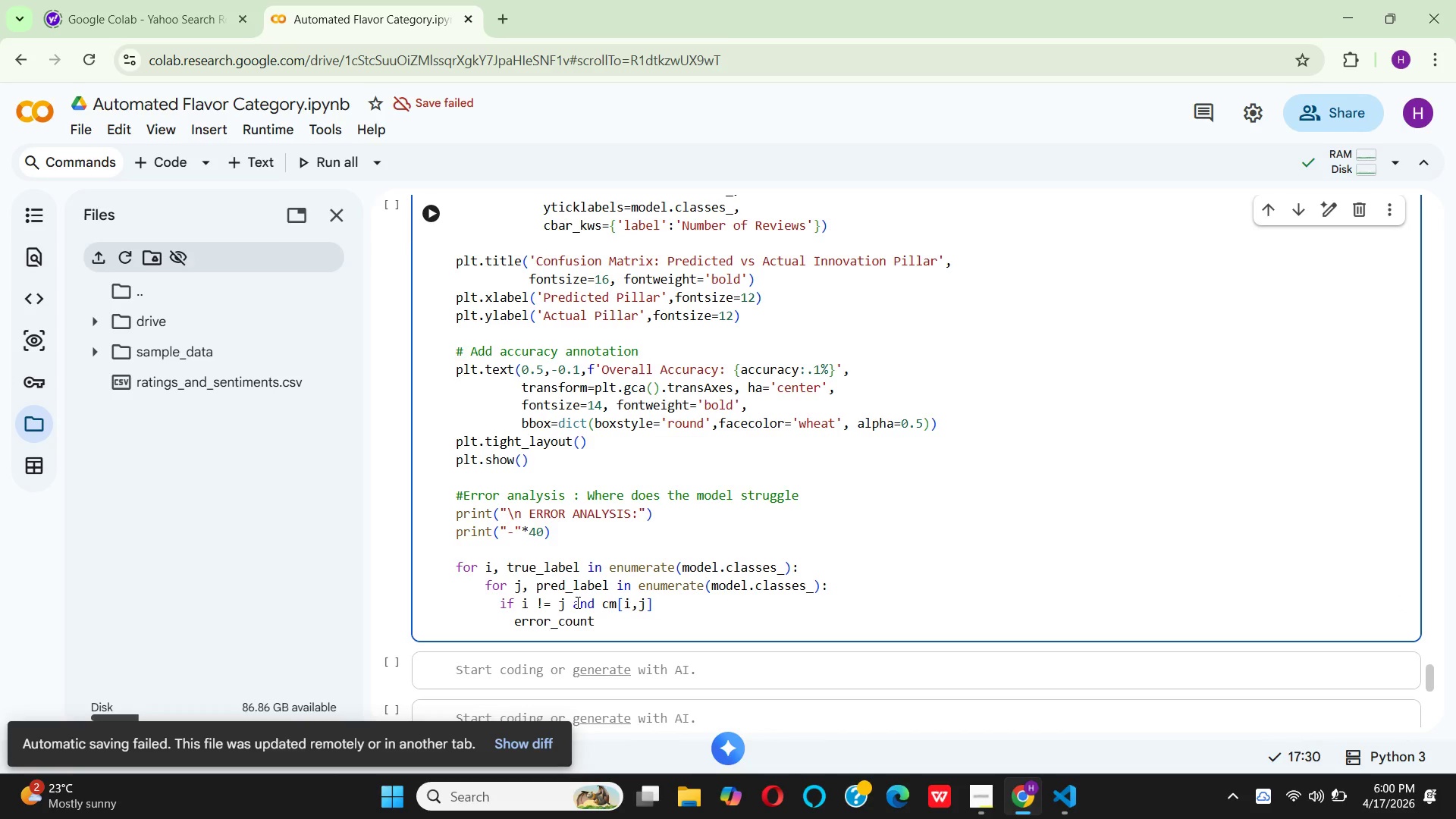 
key(Shift+Period)
 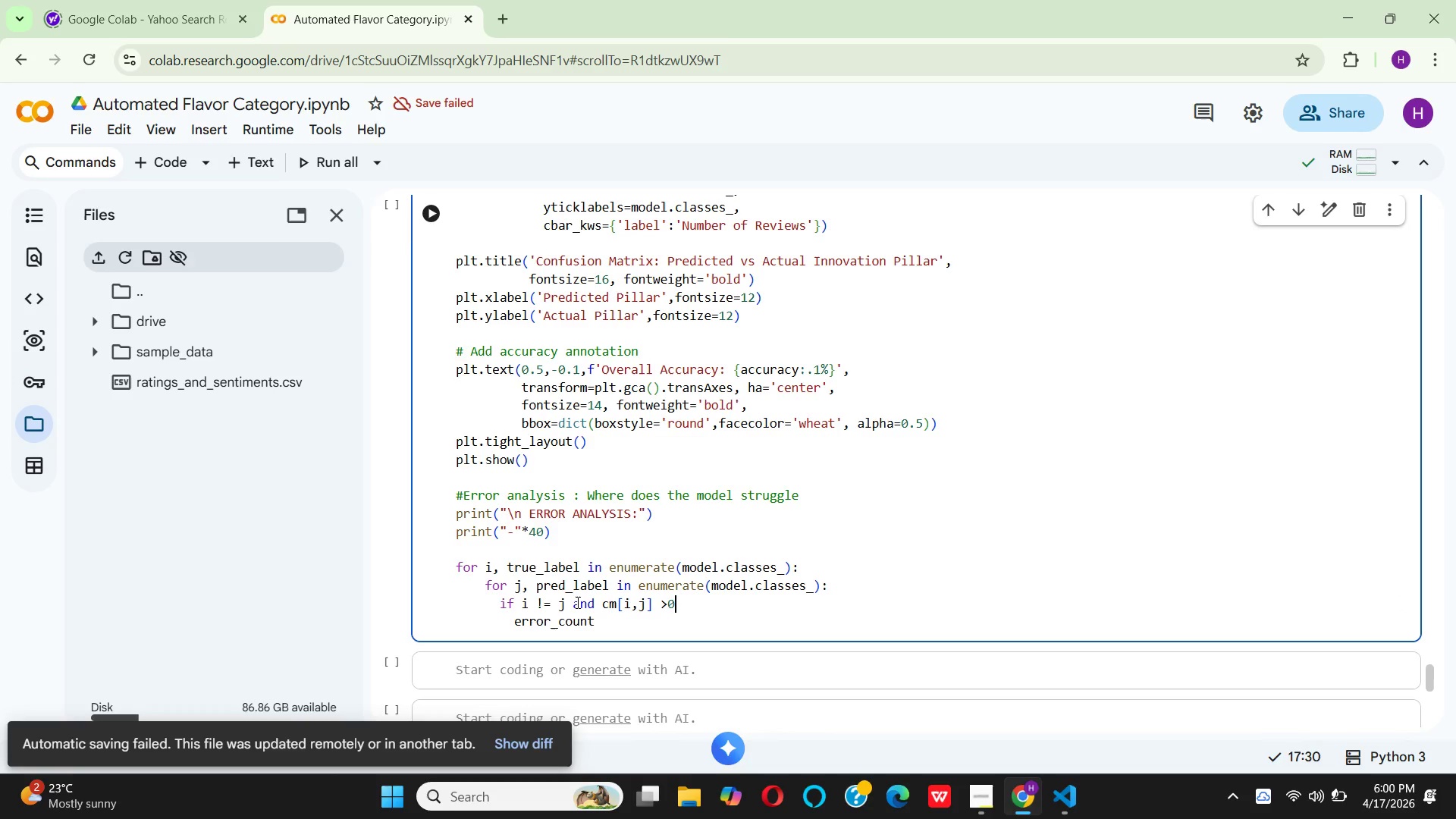 
key(0)
 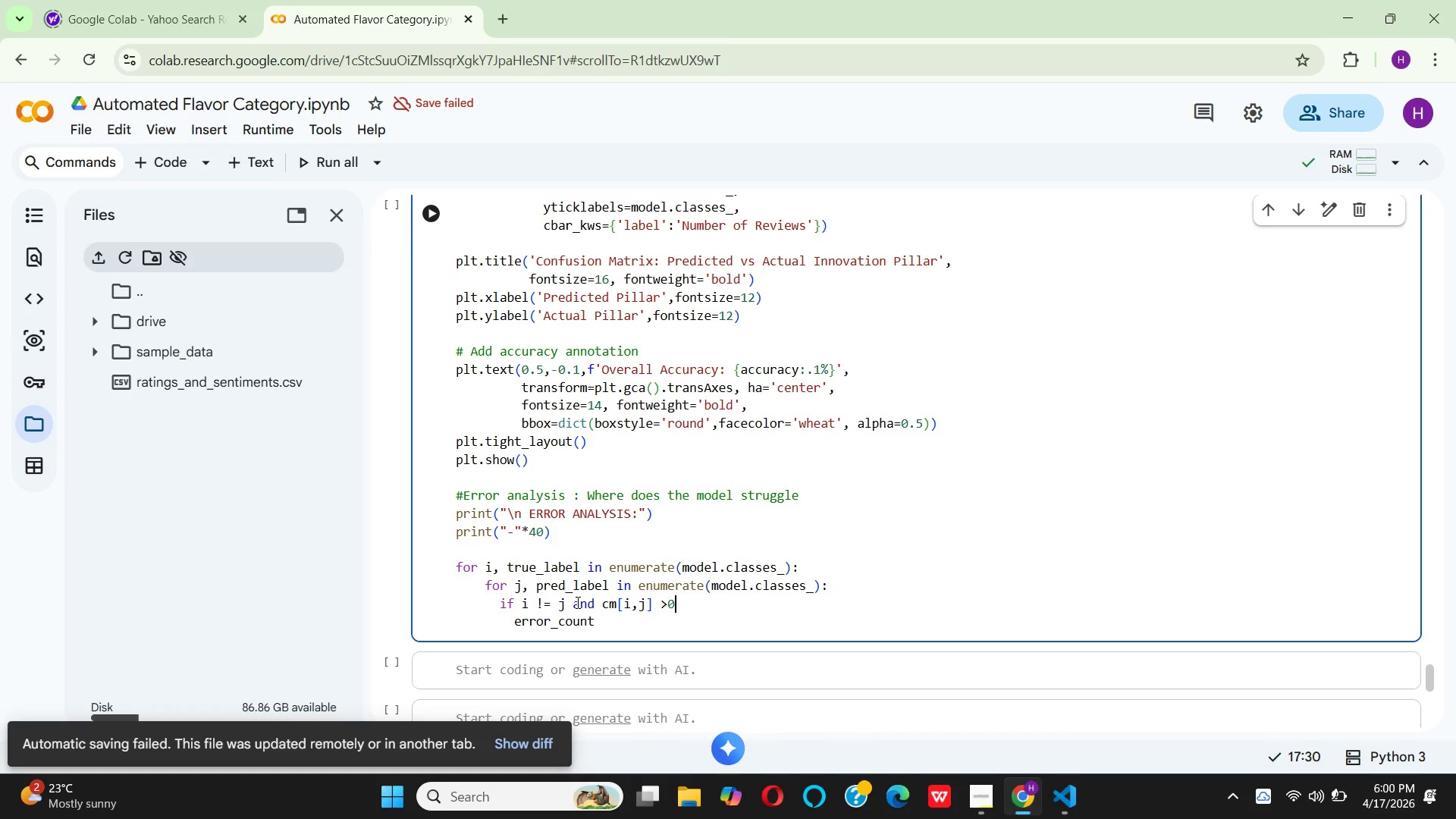 
key(Shift+Semicolon)
 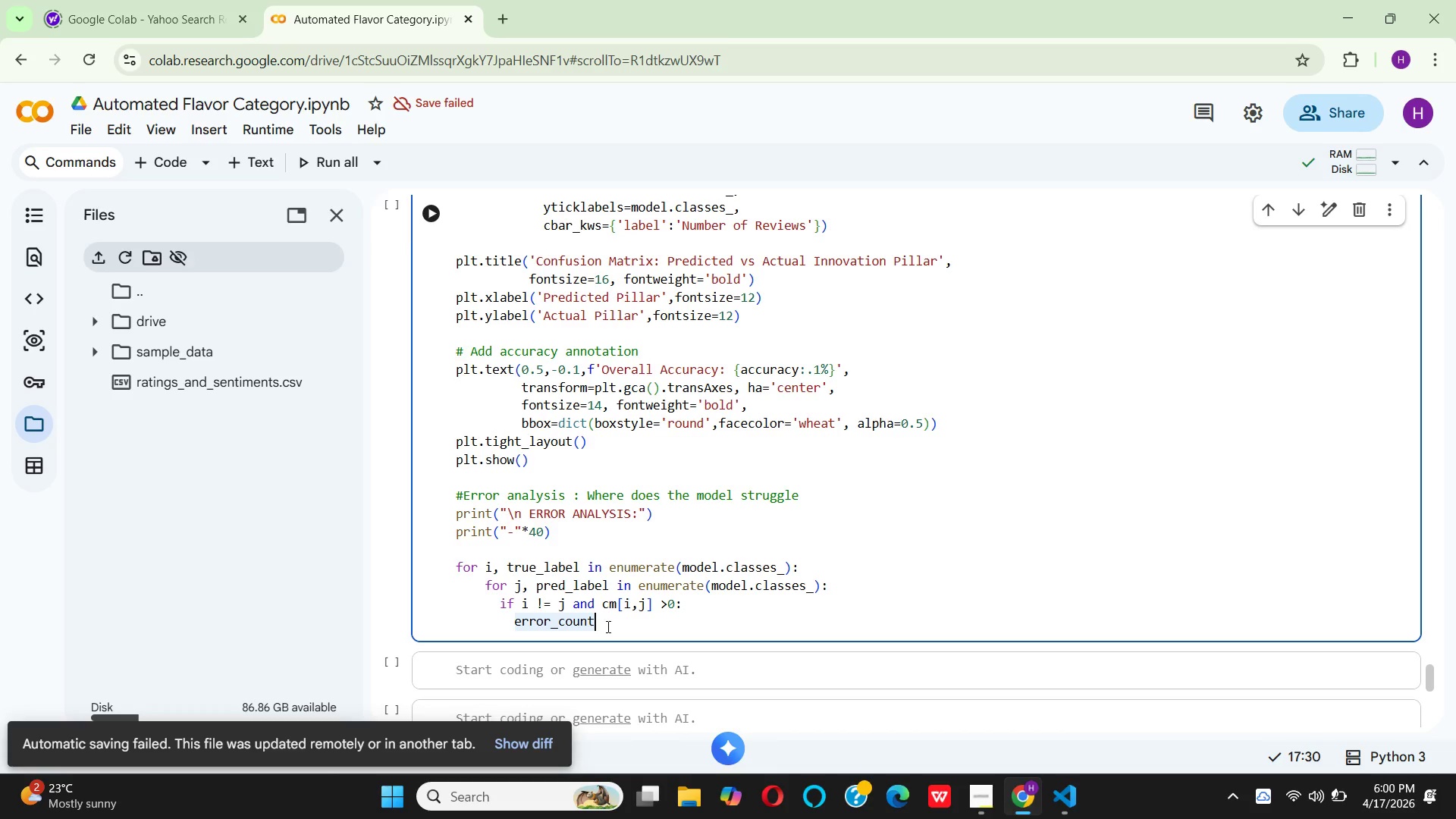 
key(Space)
 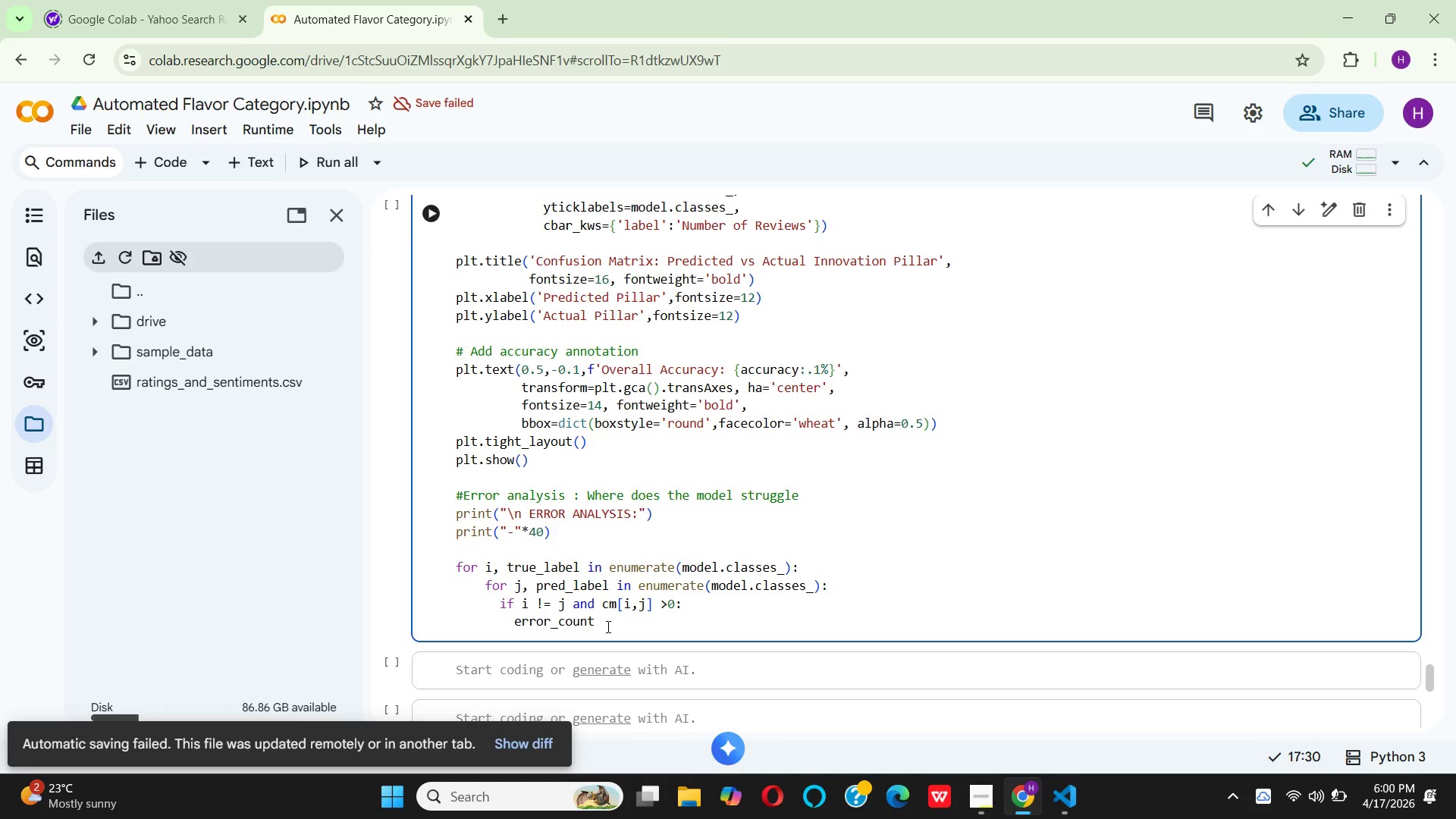 
key(Equal)
 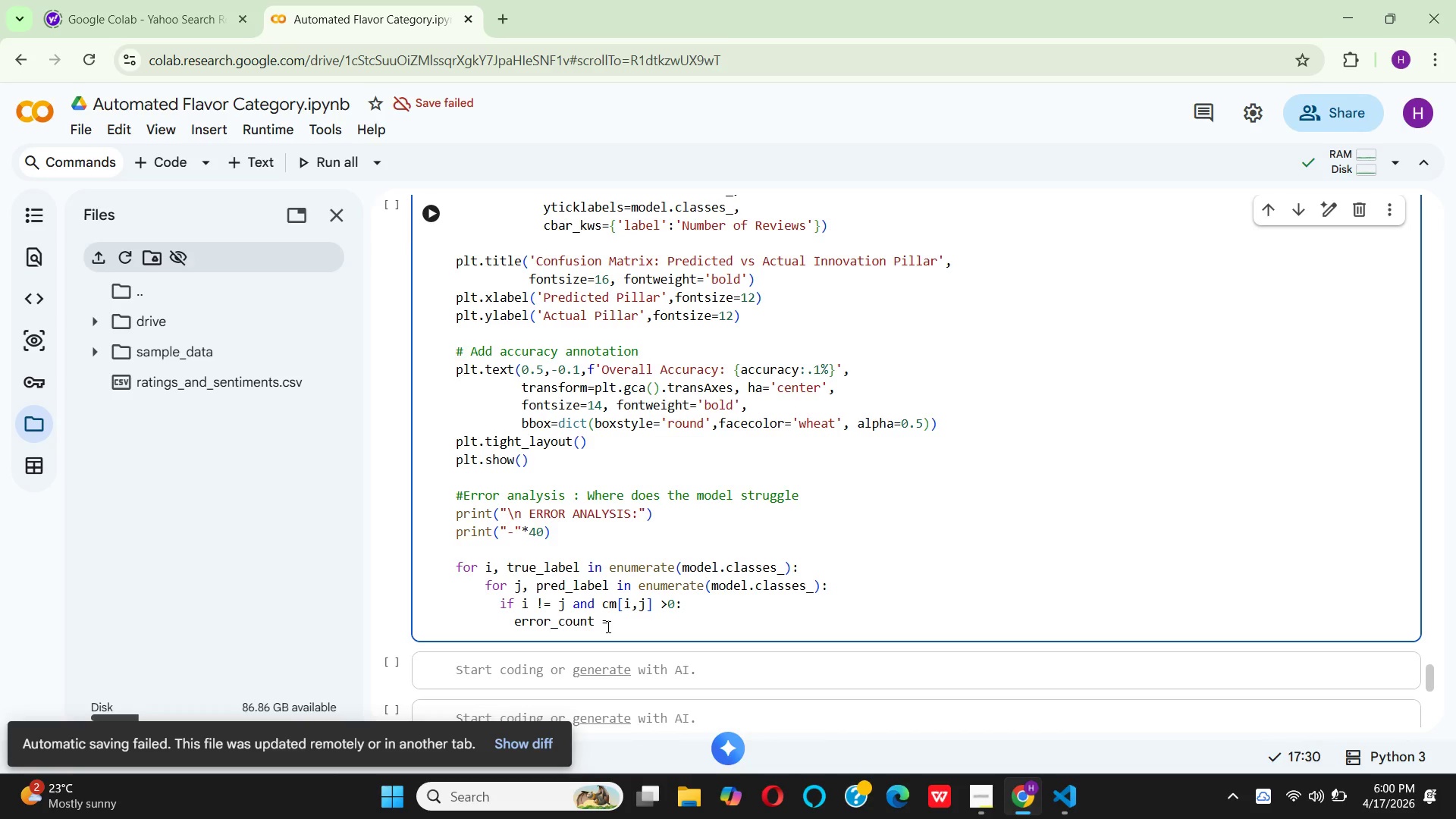 
key(Space)
 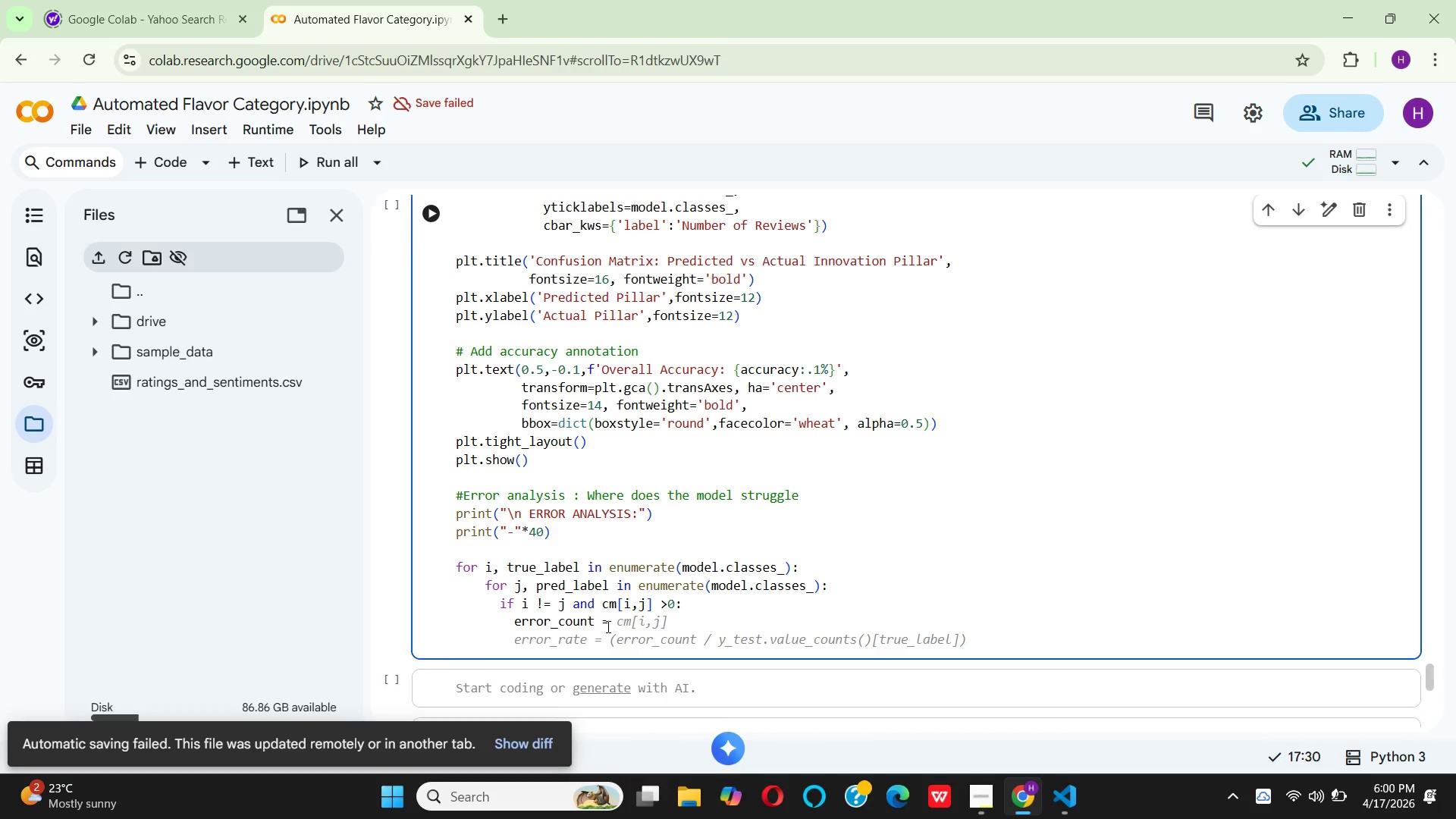 
type(cn)
key(Backspace)
type(m)
 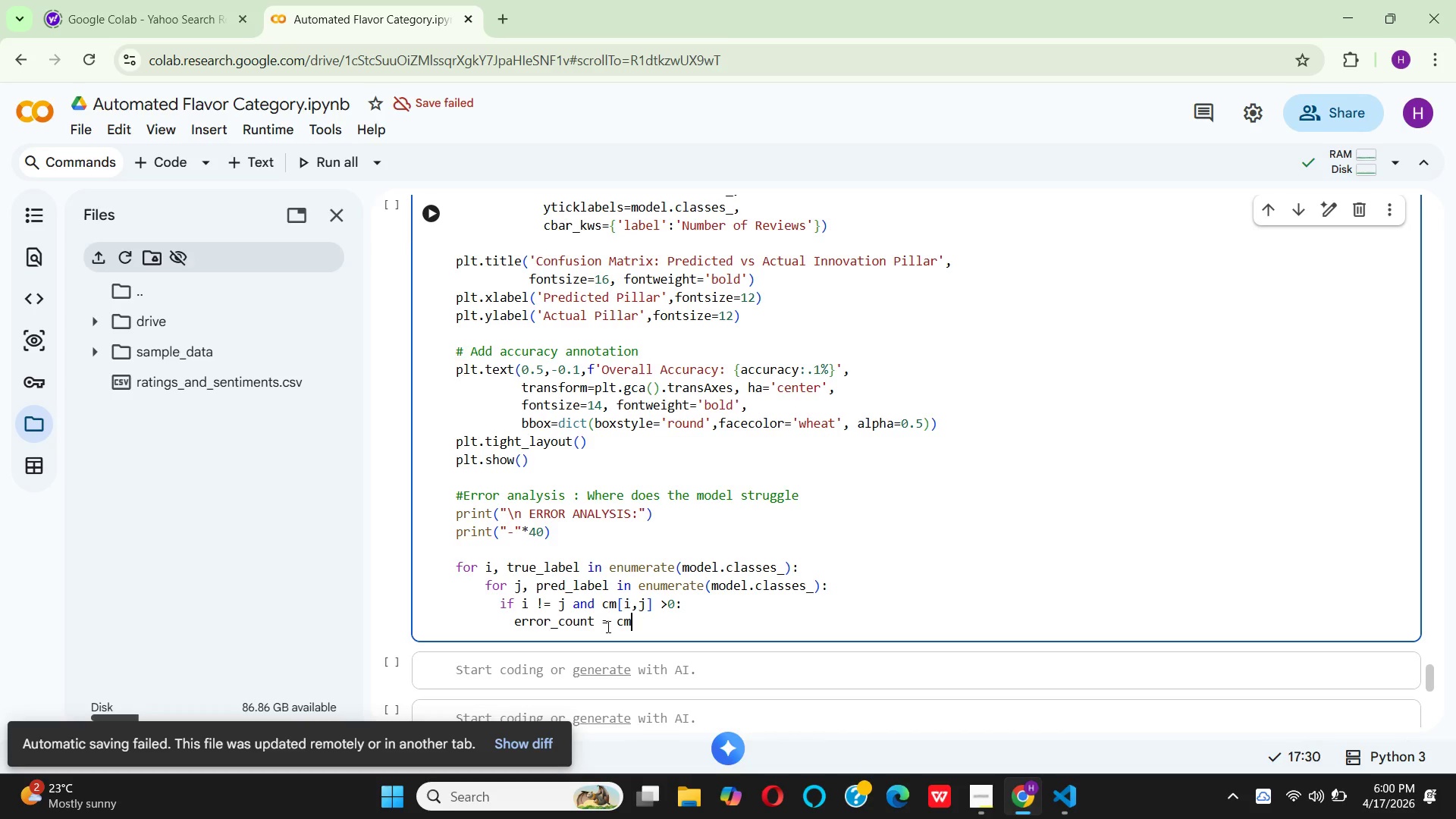 
key(BracketLeft)
 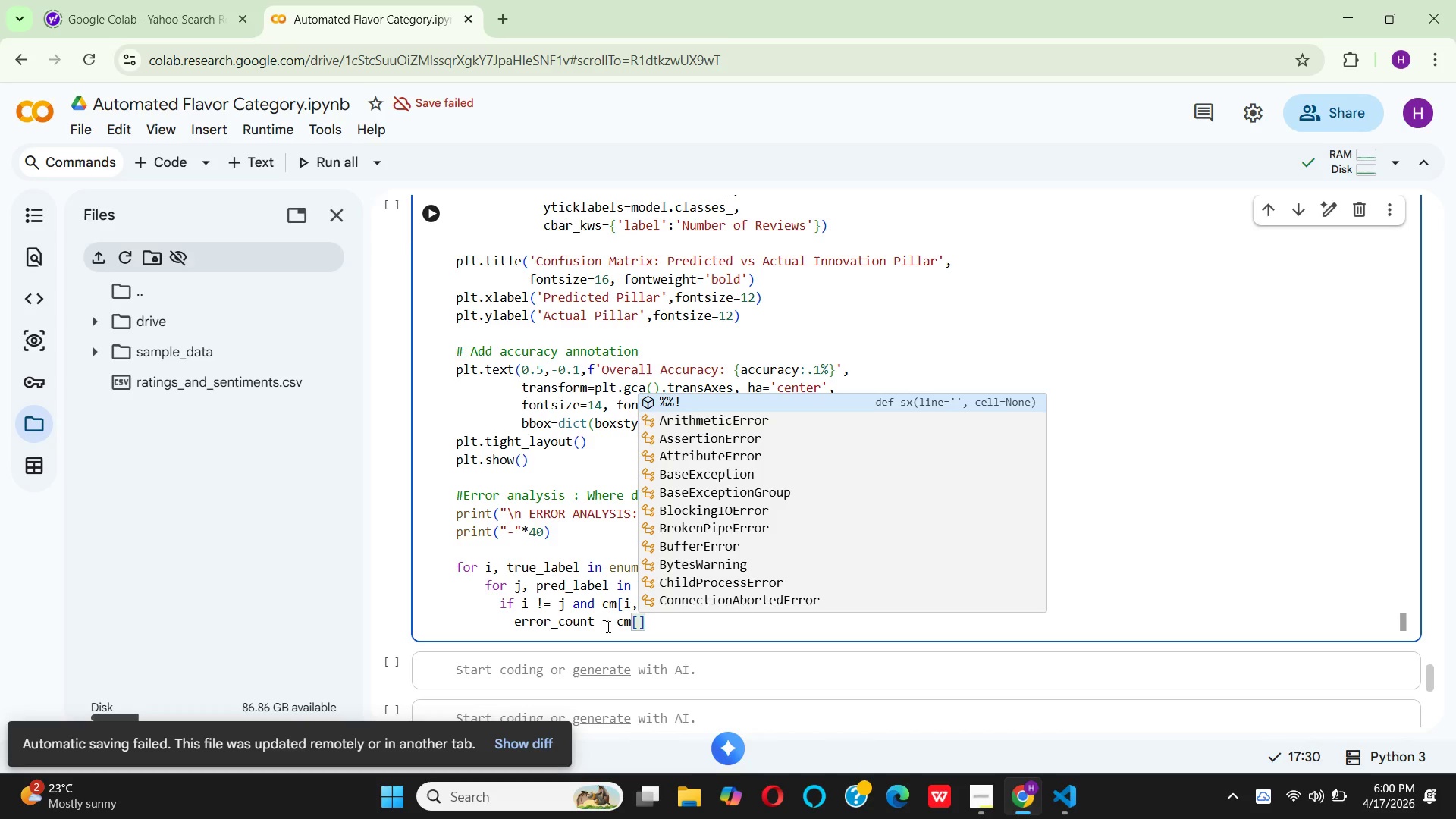 
key(I)
 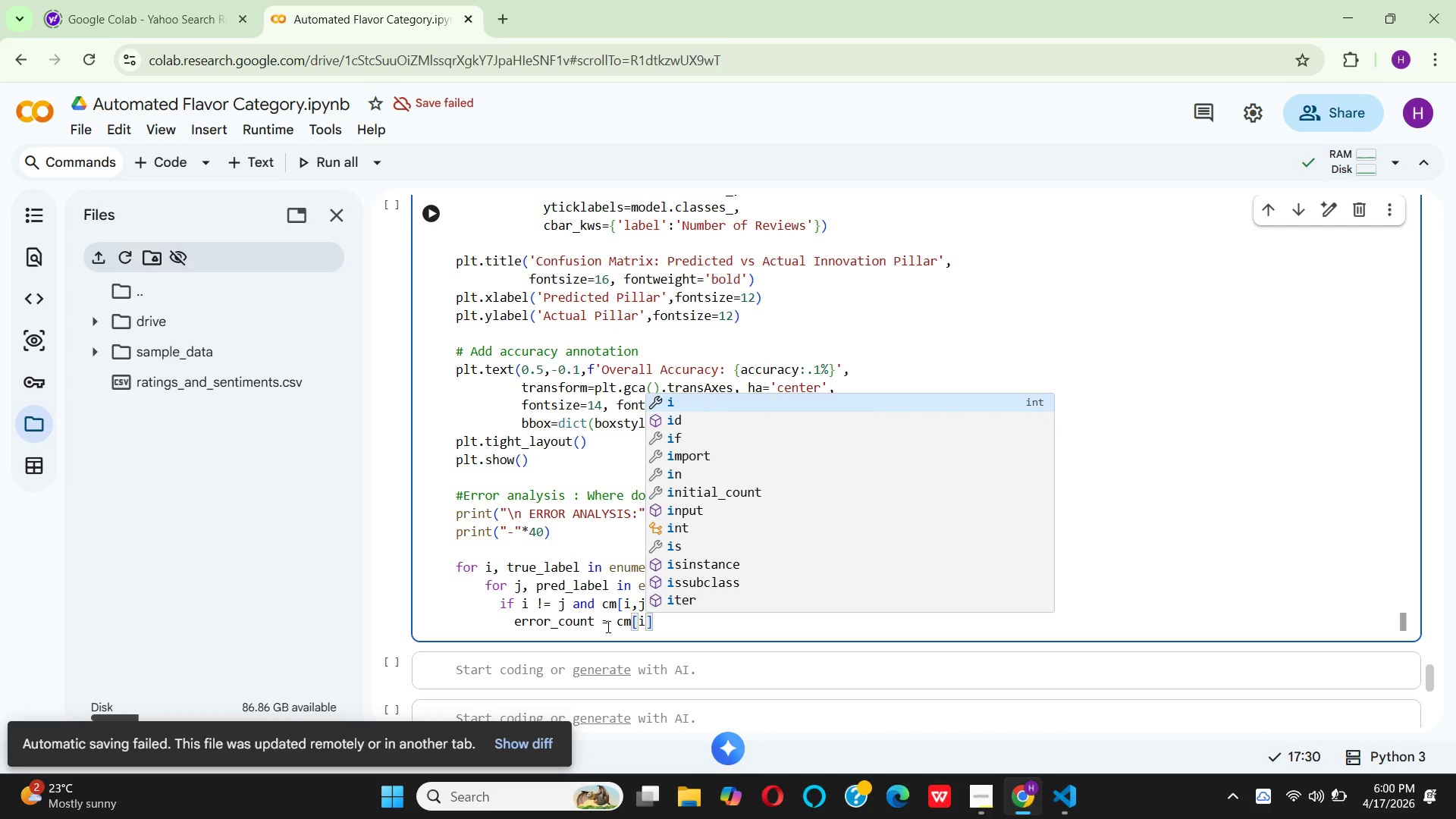 
key(Comma)
 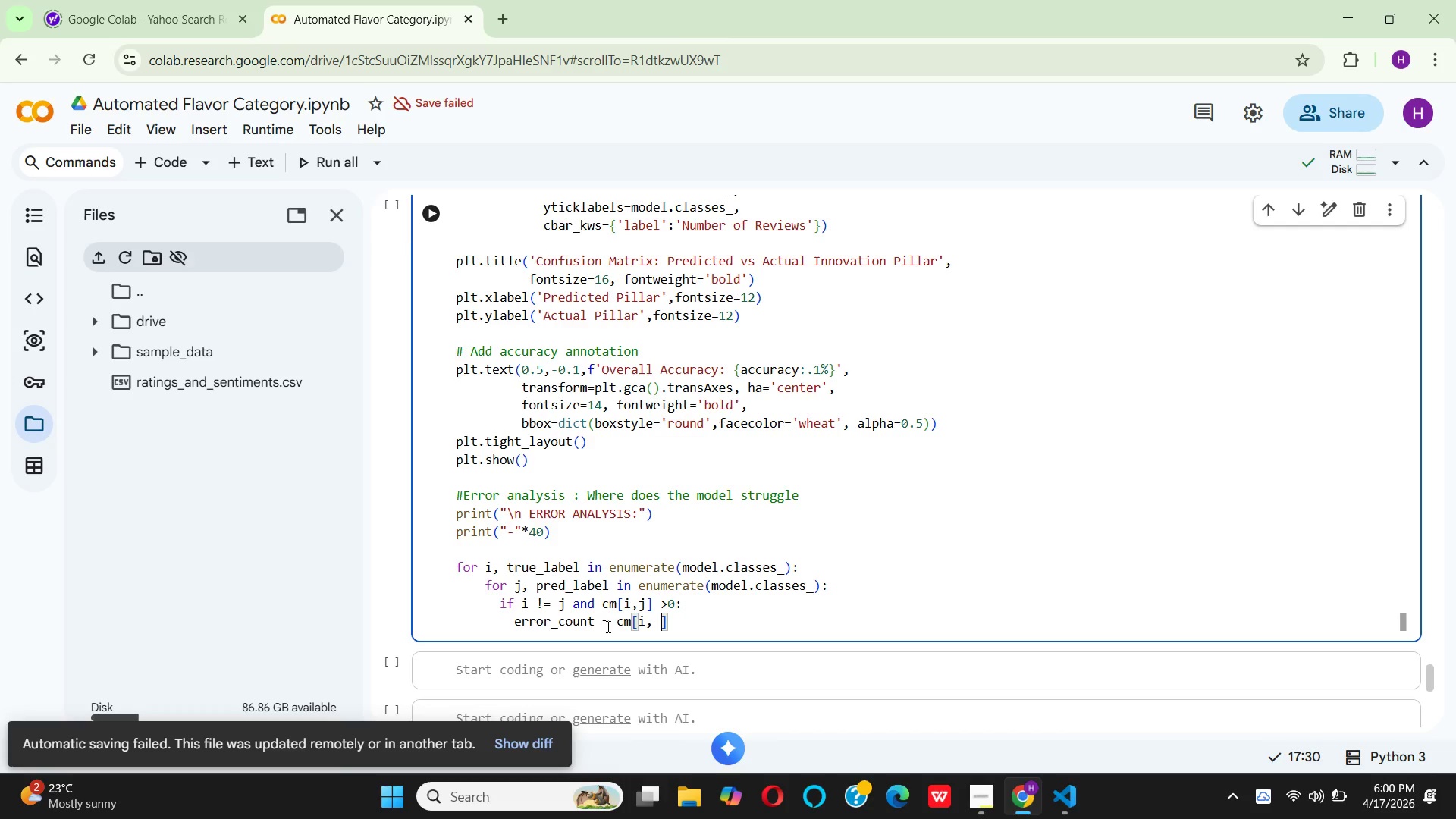 
key(Space)
 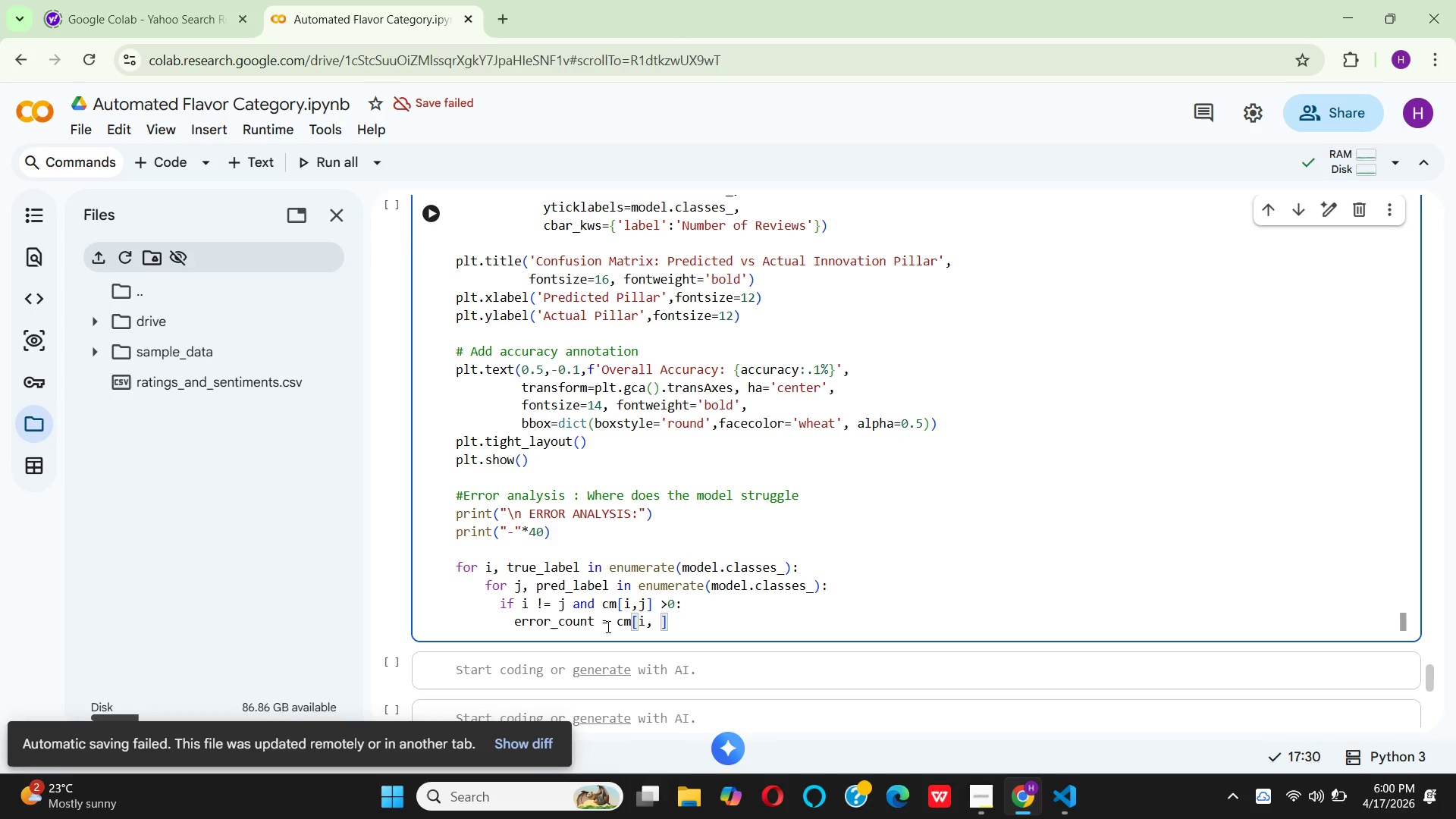 
key(J)
 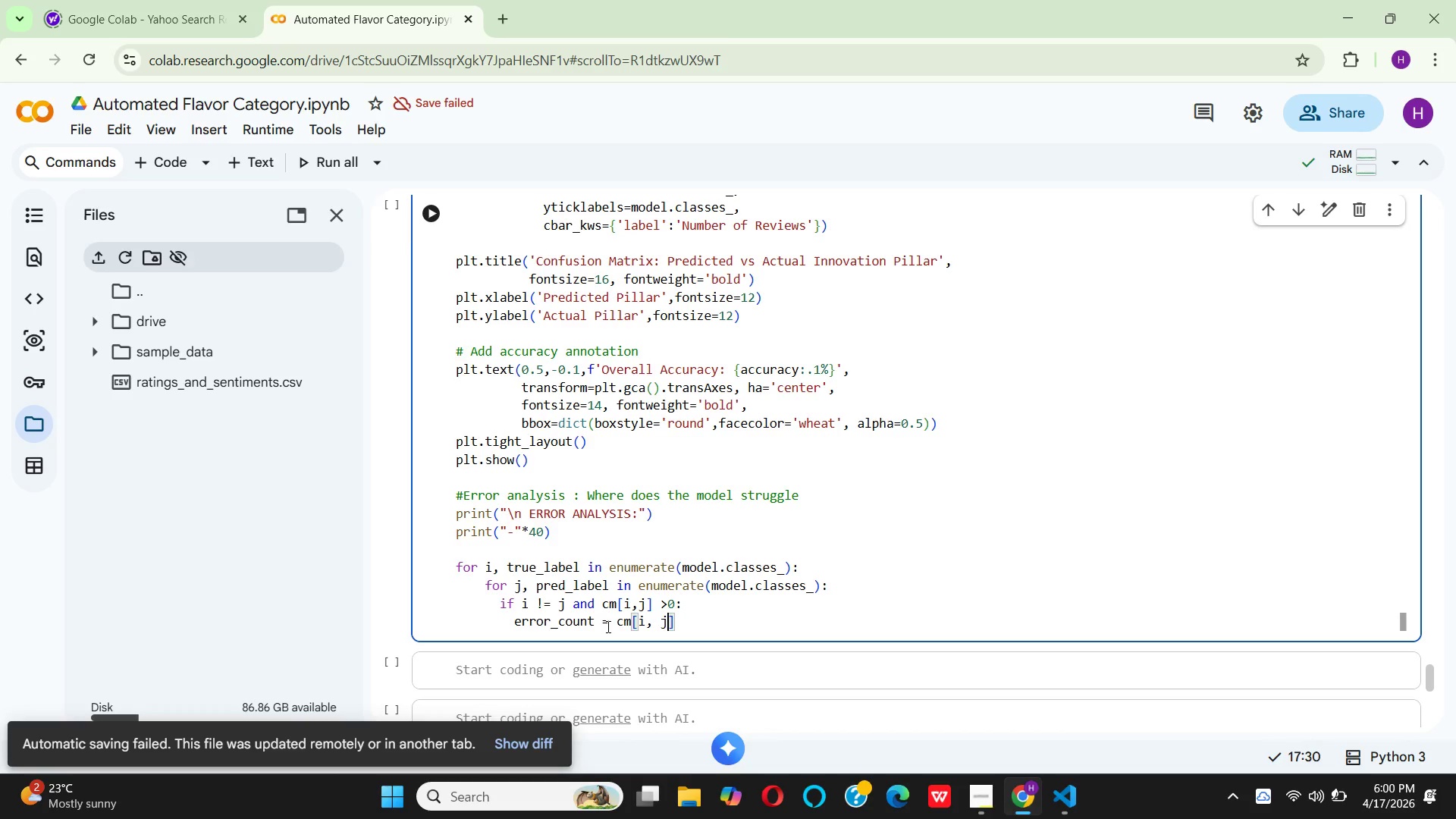 
key(ArrowRight)
 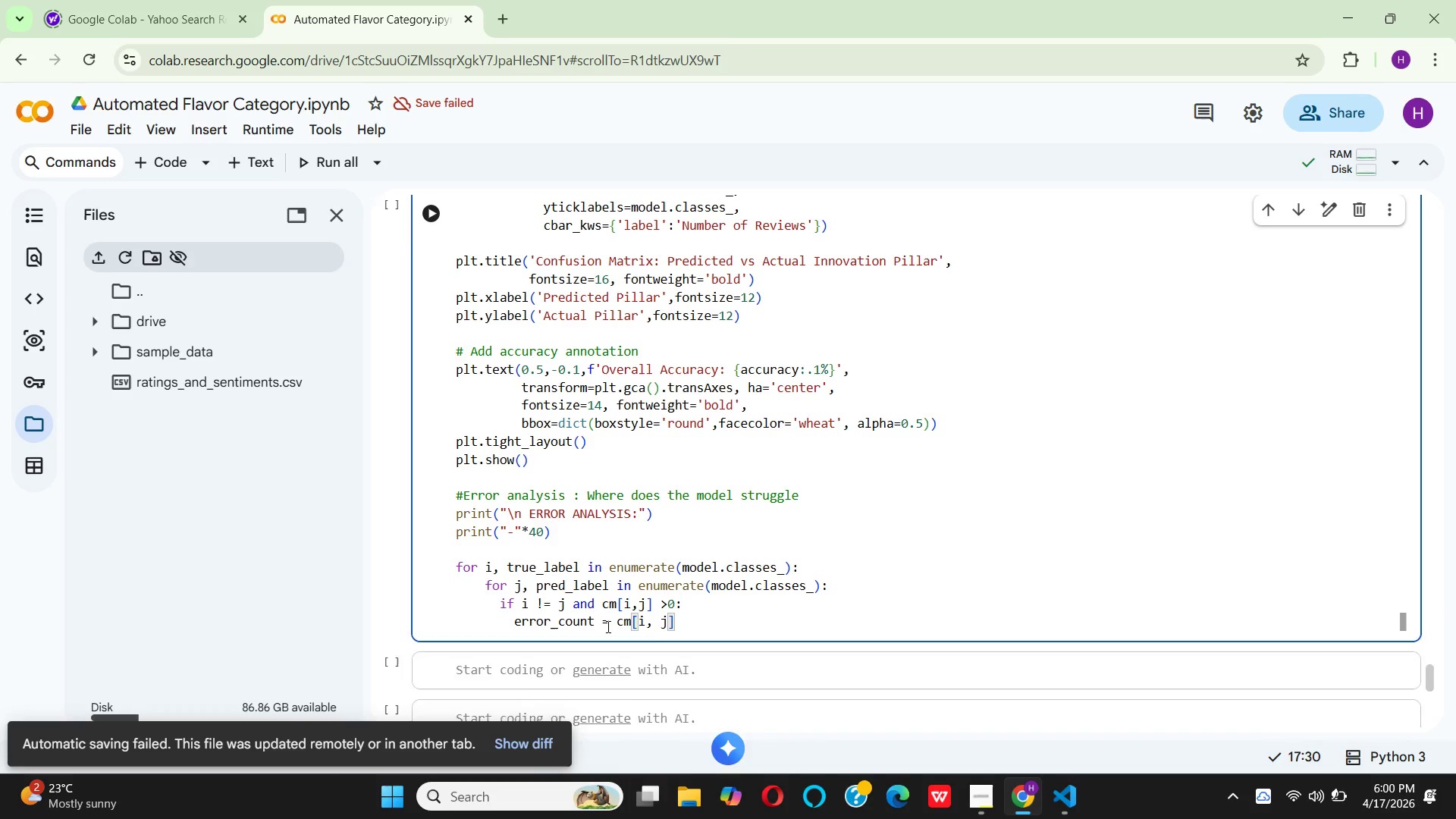 
key(Enter)
 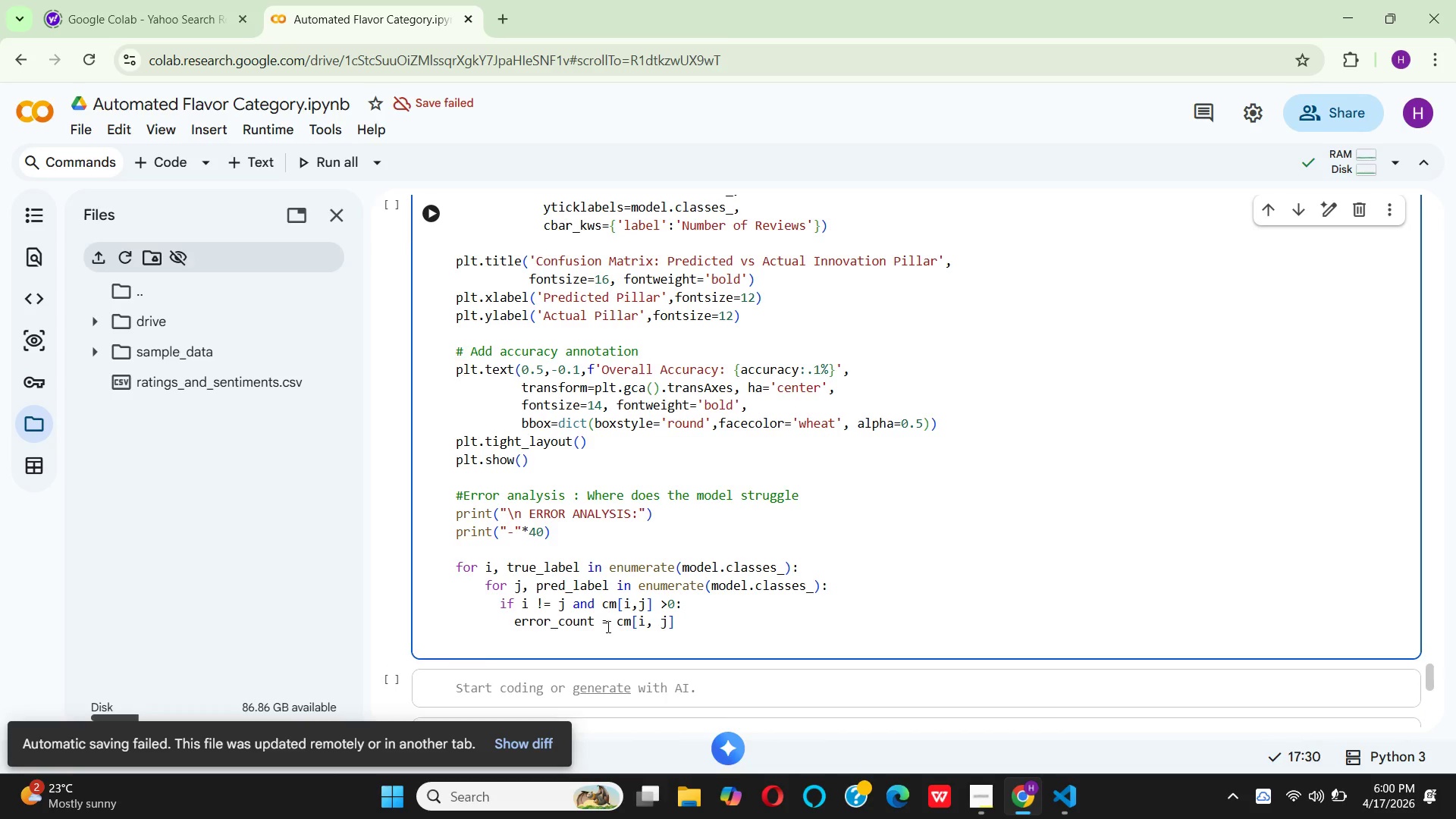 
type(total_true = cm)
 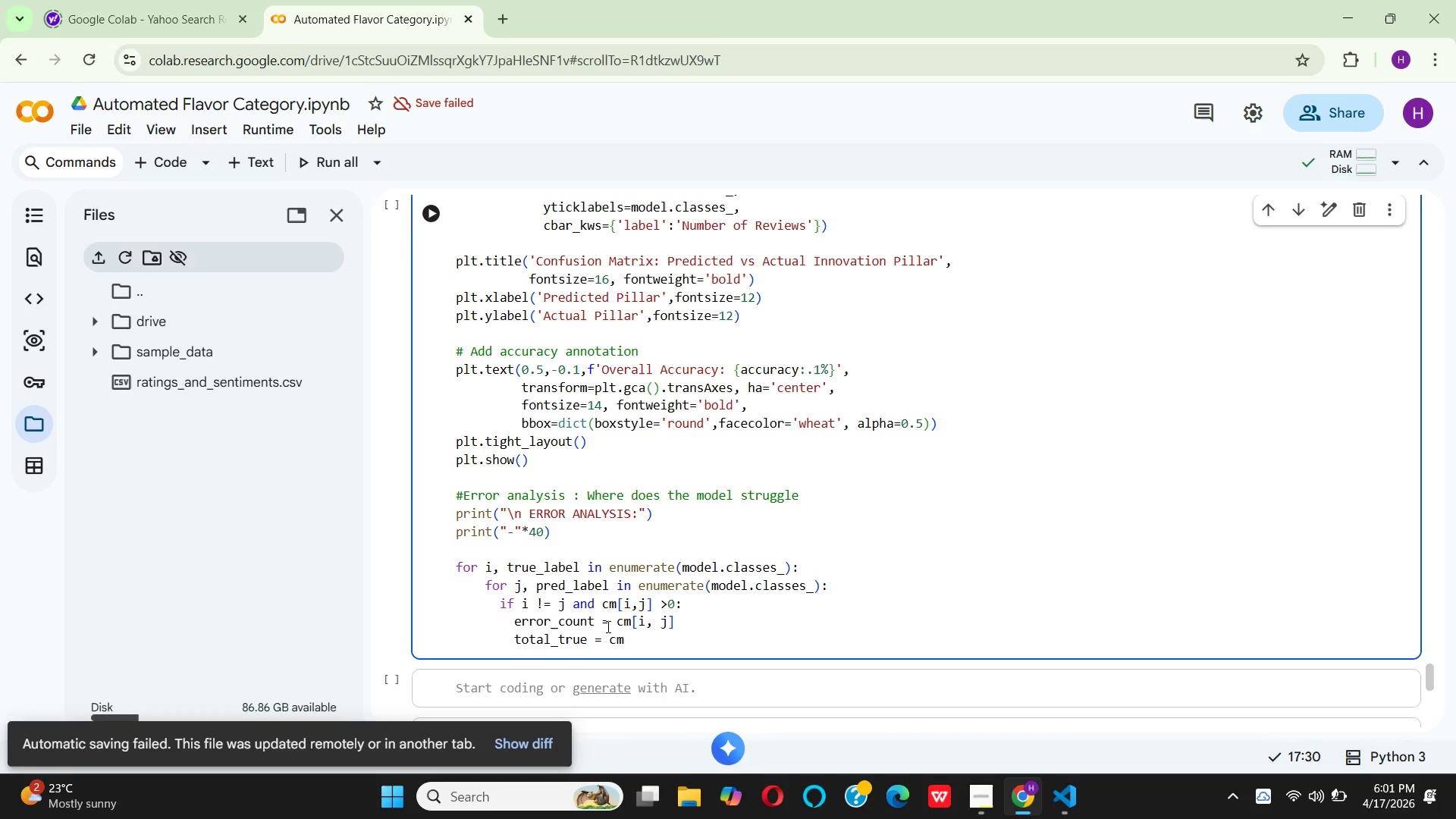 
key(BracketLeft)
 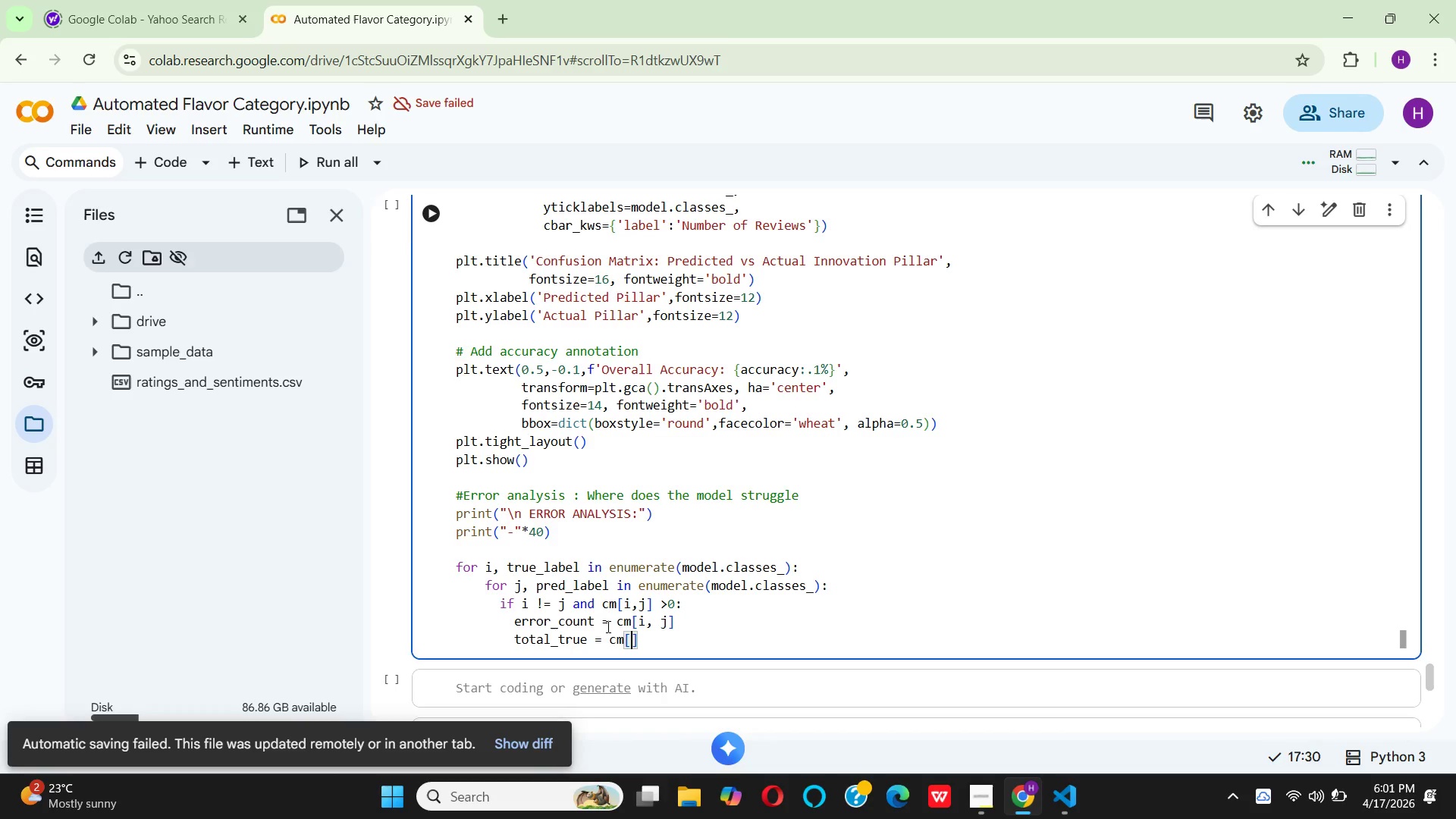 
key(I)
 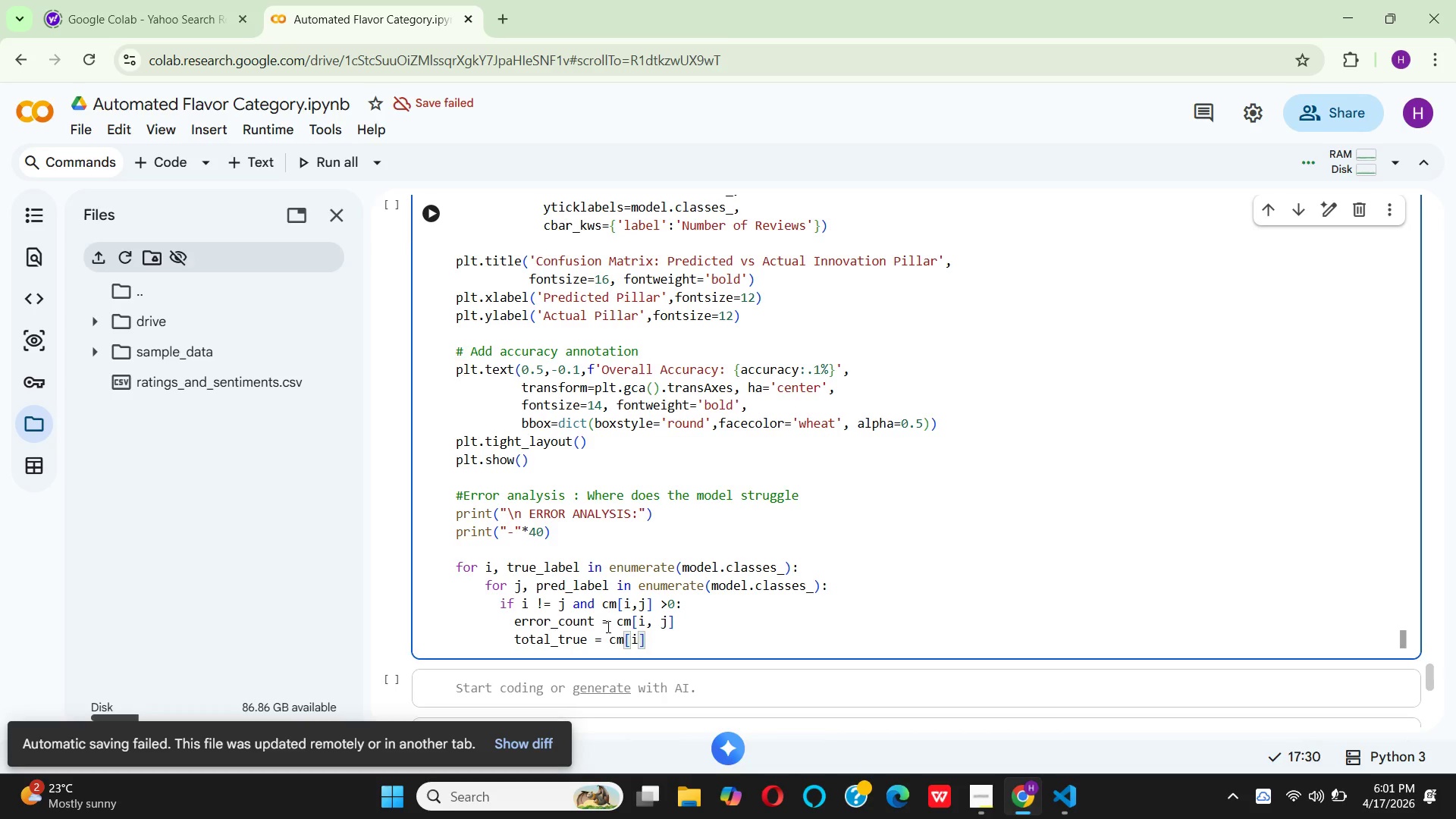 
key(Comma)
 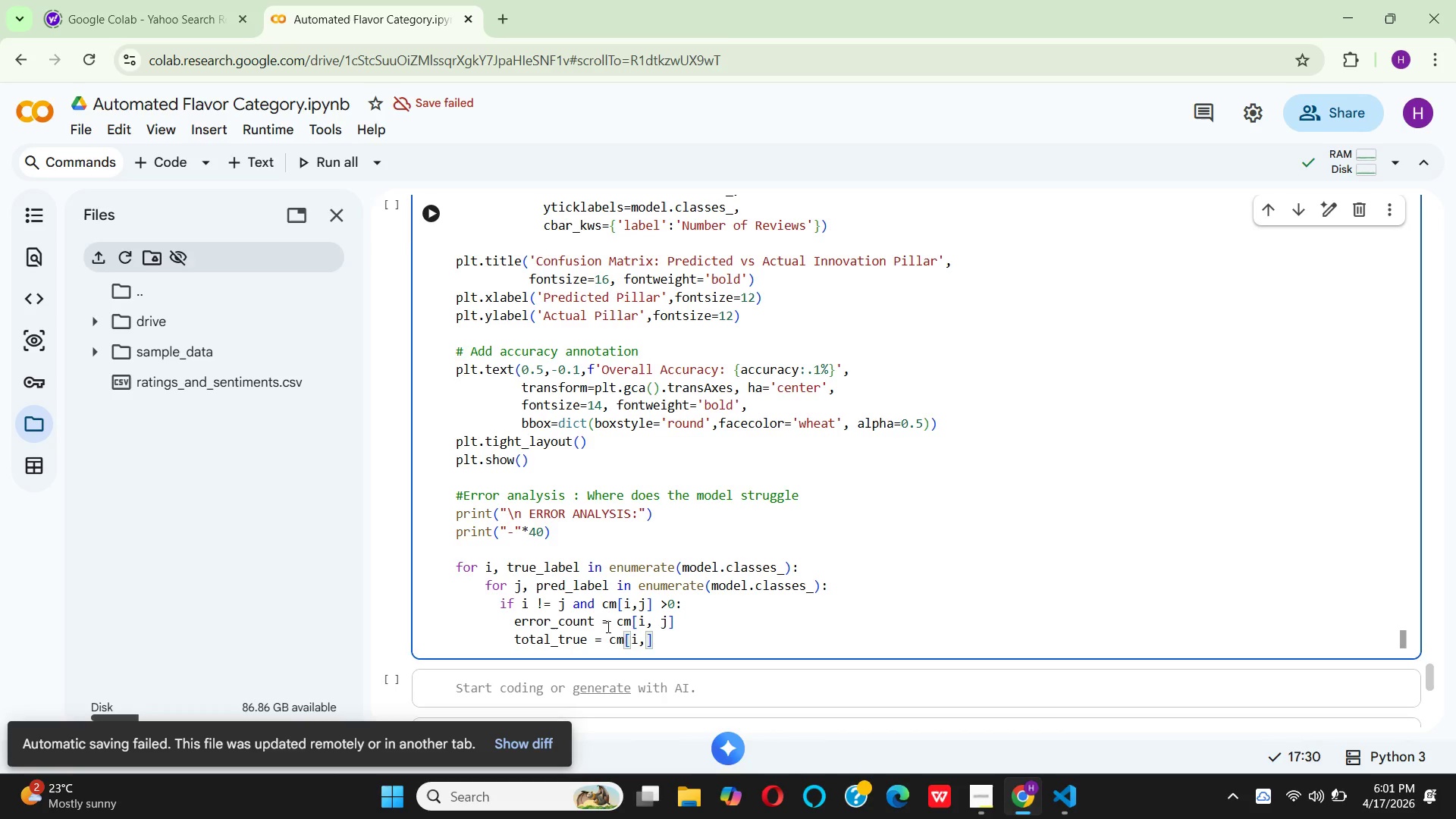 
key(Space)
 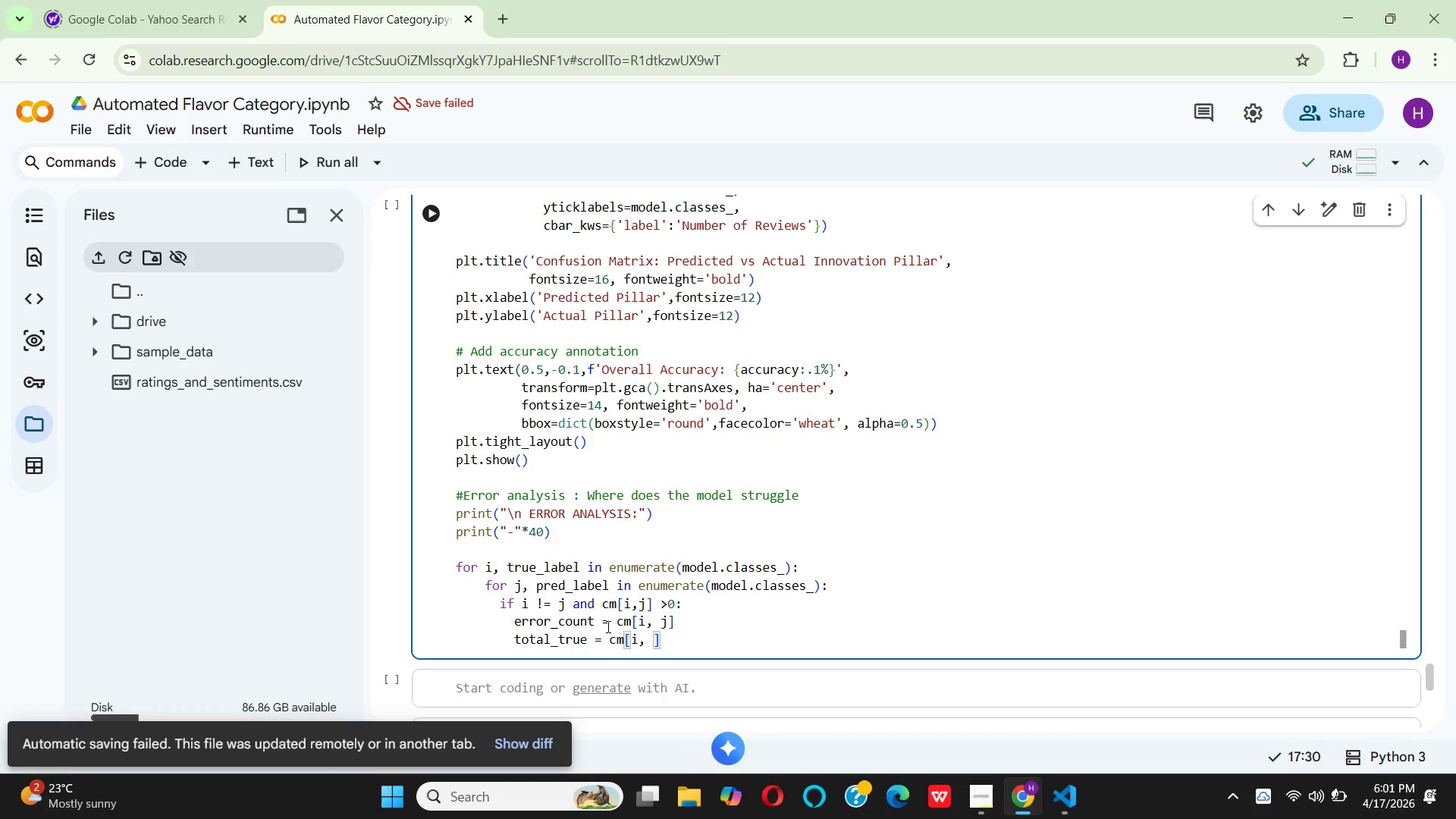 
key(Shift+Semicolon)
 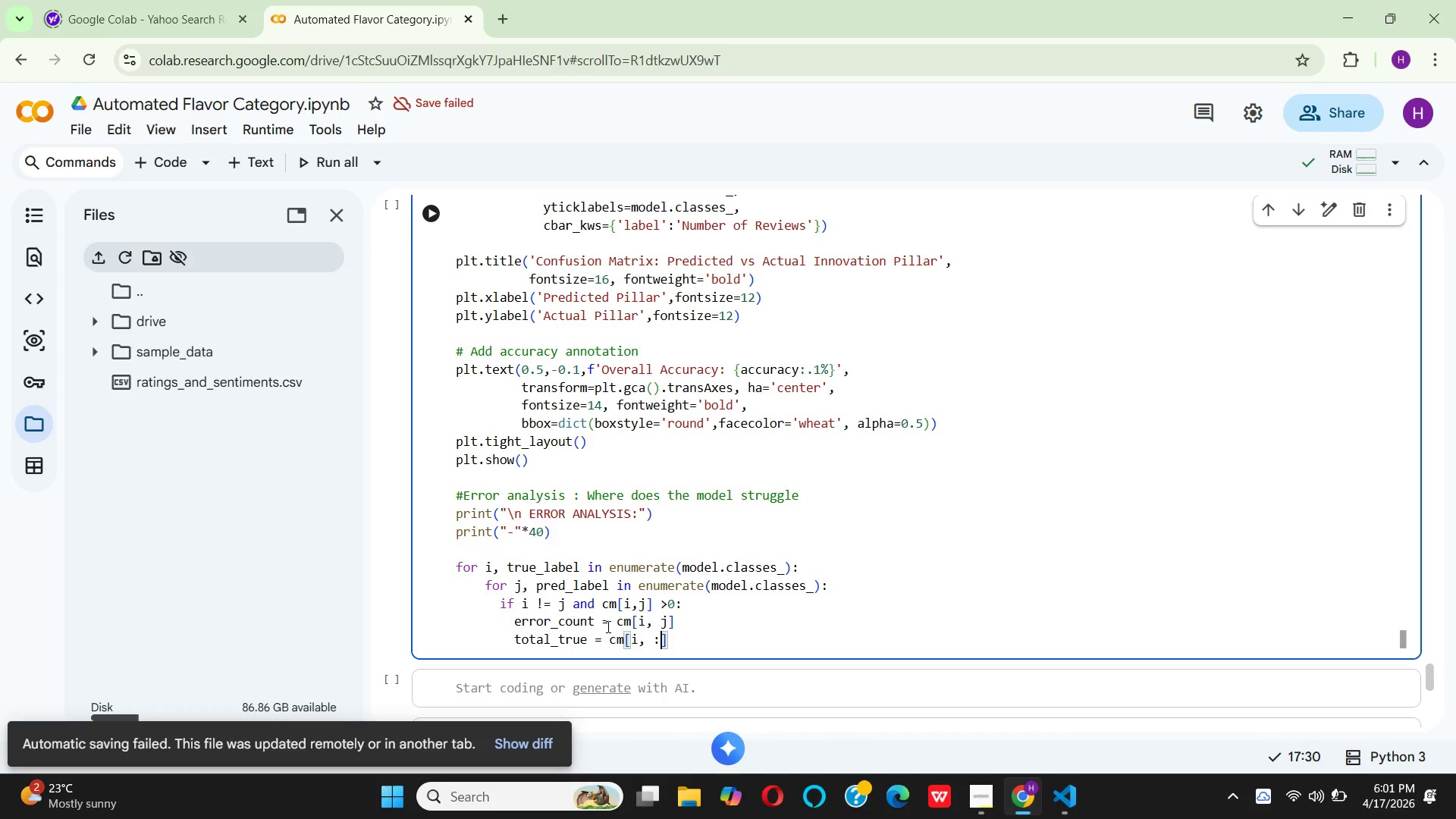 
key(ArrowRight)
 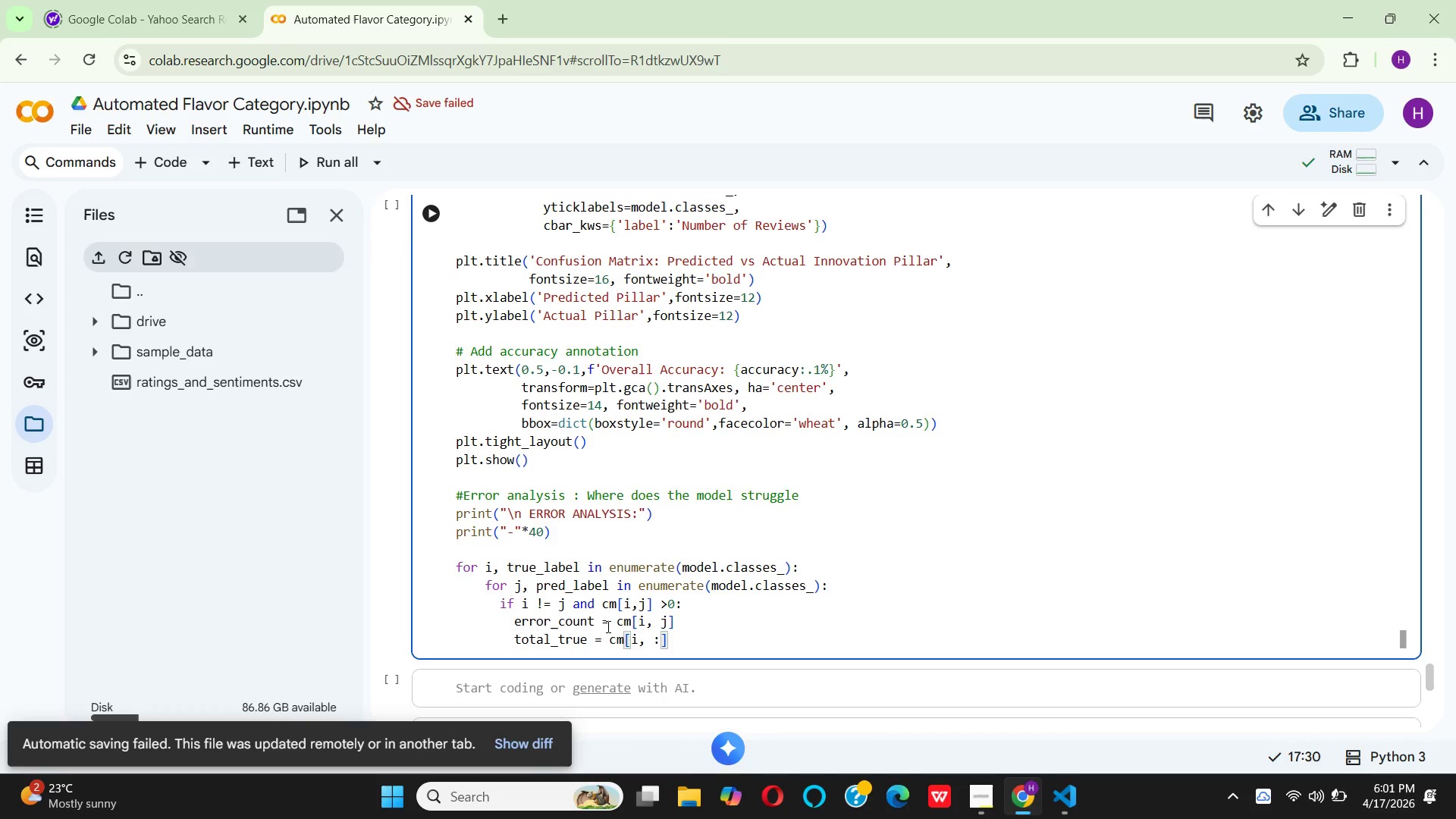 
type(.sum()
 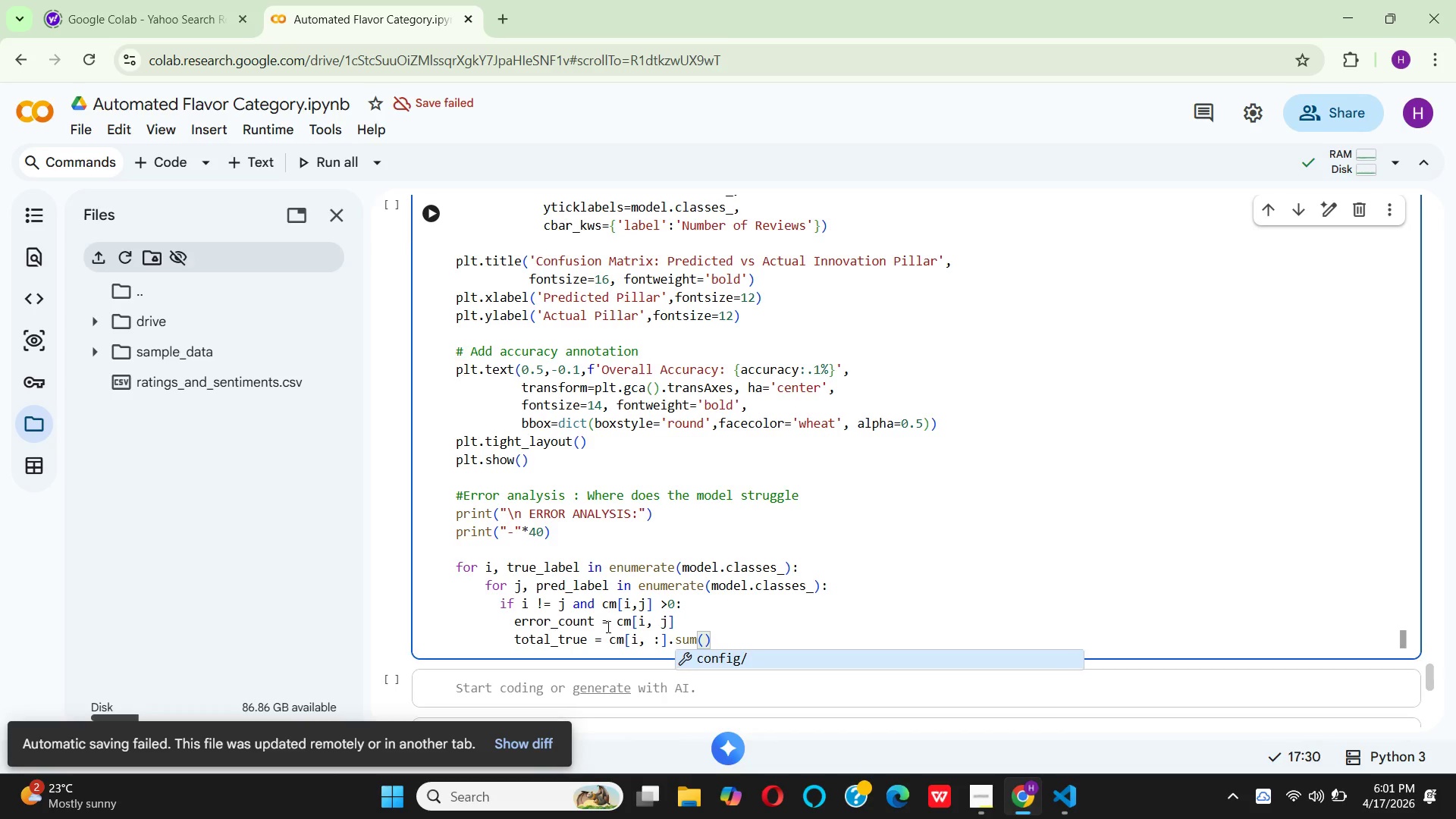 
key(ArrowRight)
 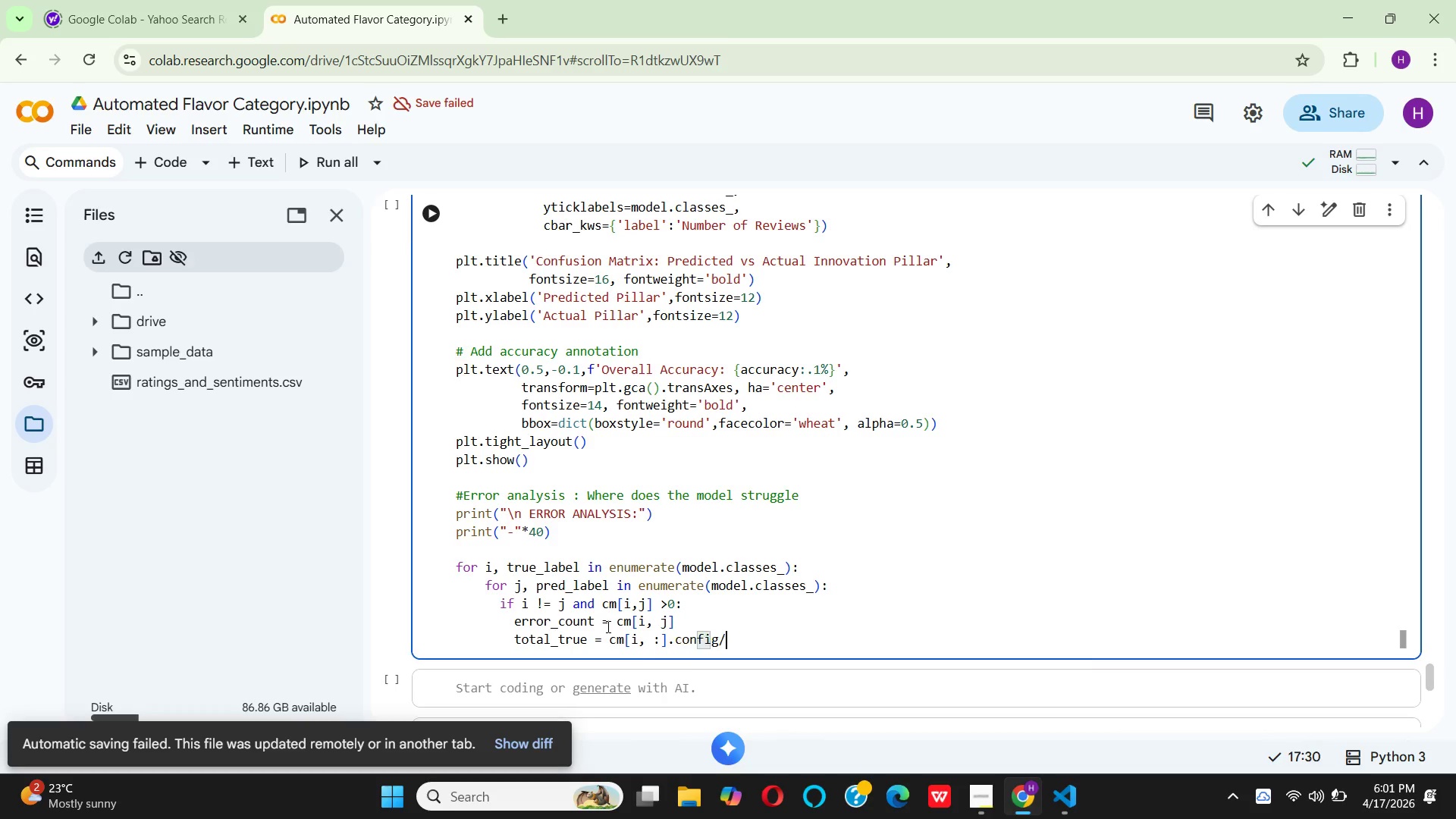 
key(Enter)
 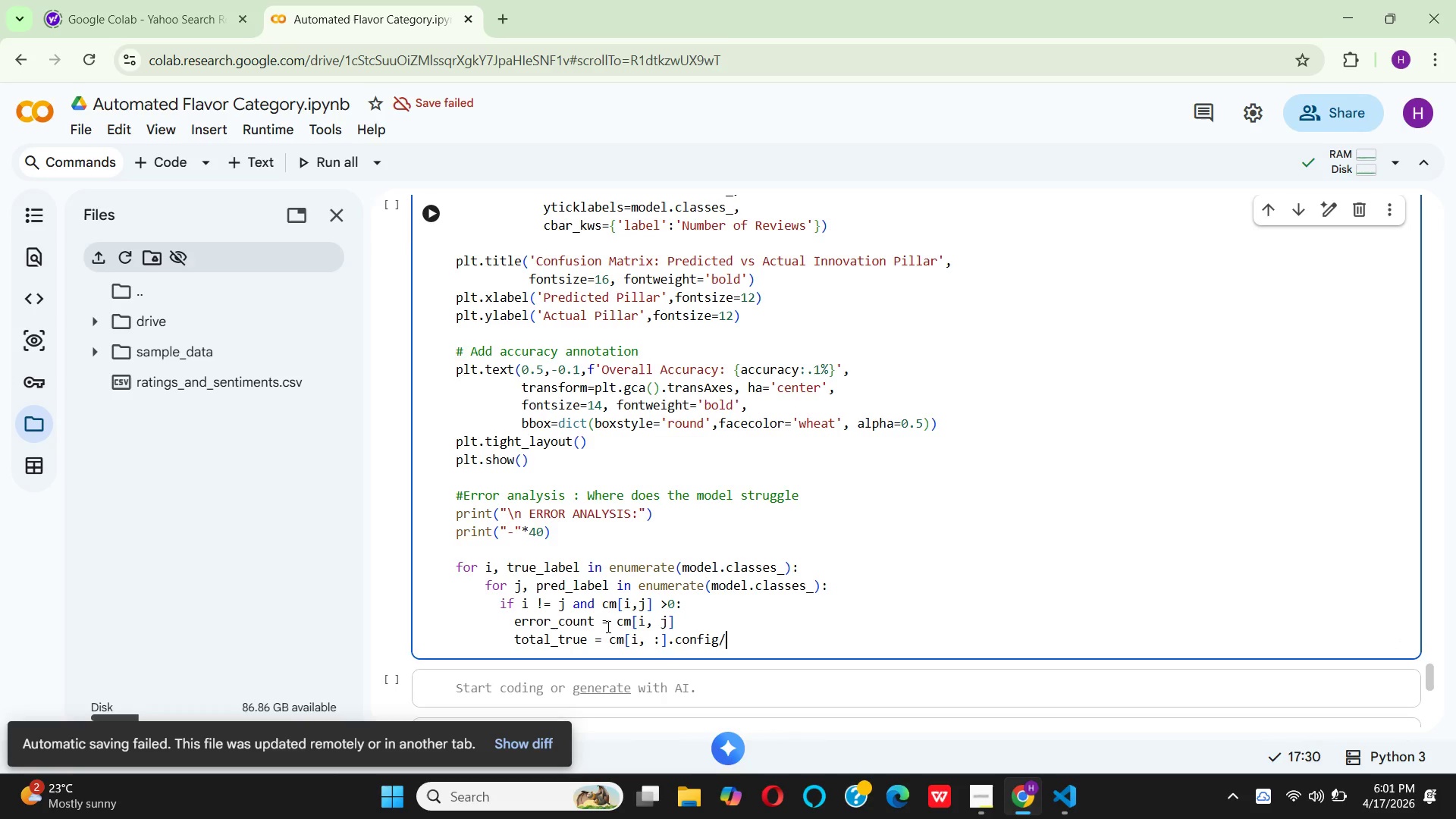 
key(Backspace)
key(Backspace)
key(Backspace)
key(Backspace)
key(Backspace)
key(Backspace)
key(Backspace)
type(sum()
 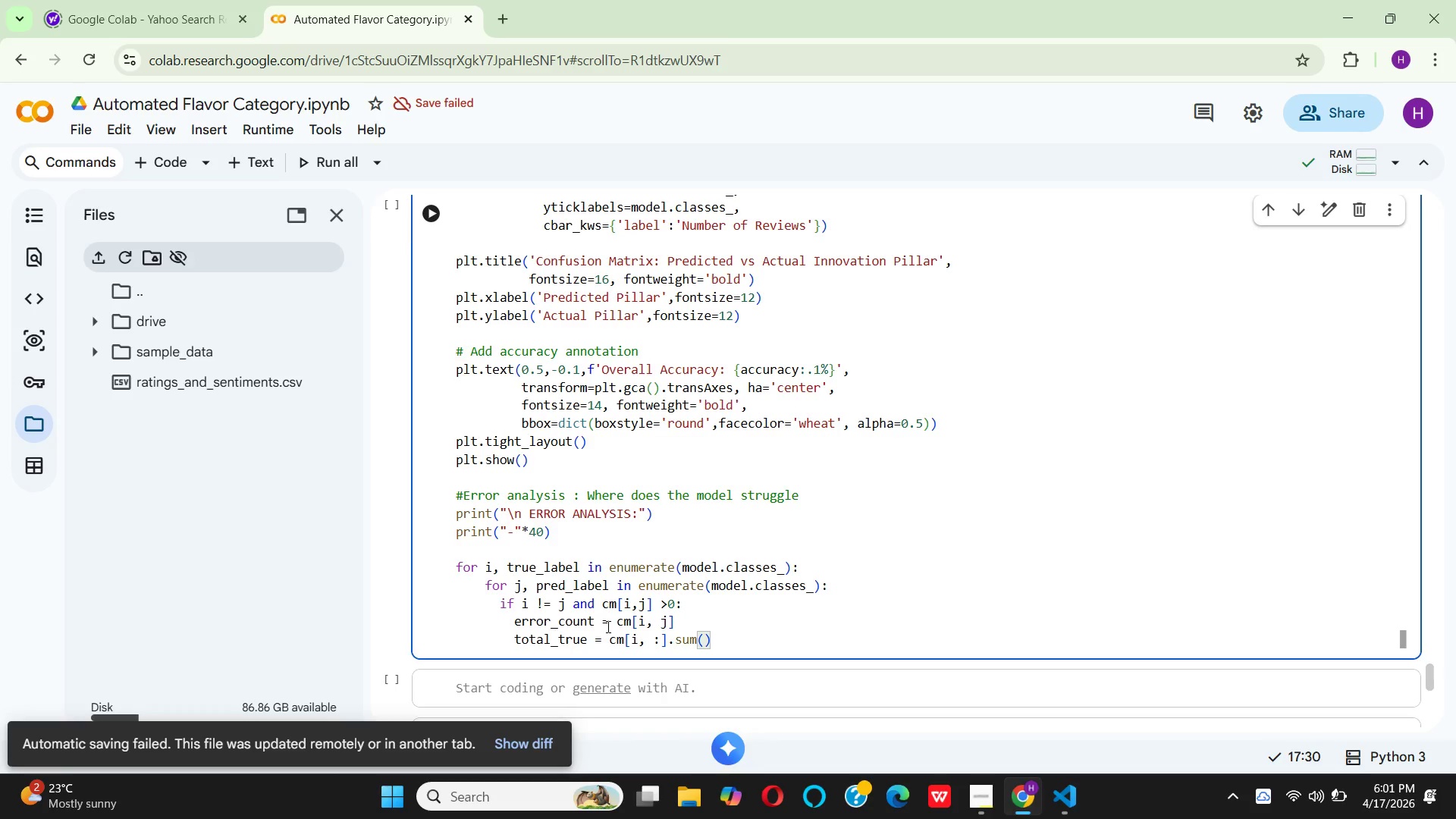 
key(ArrowRight)
 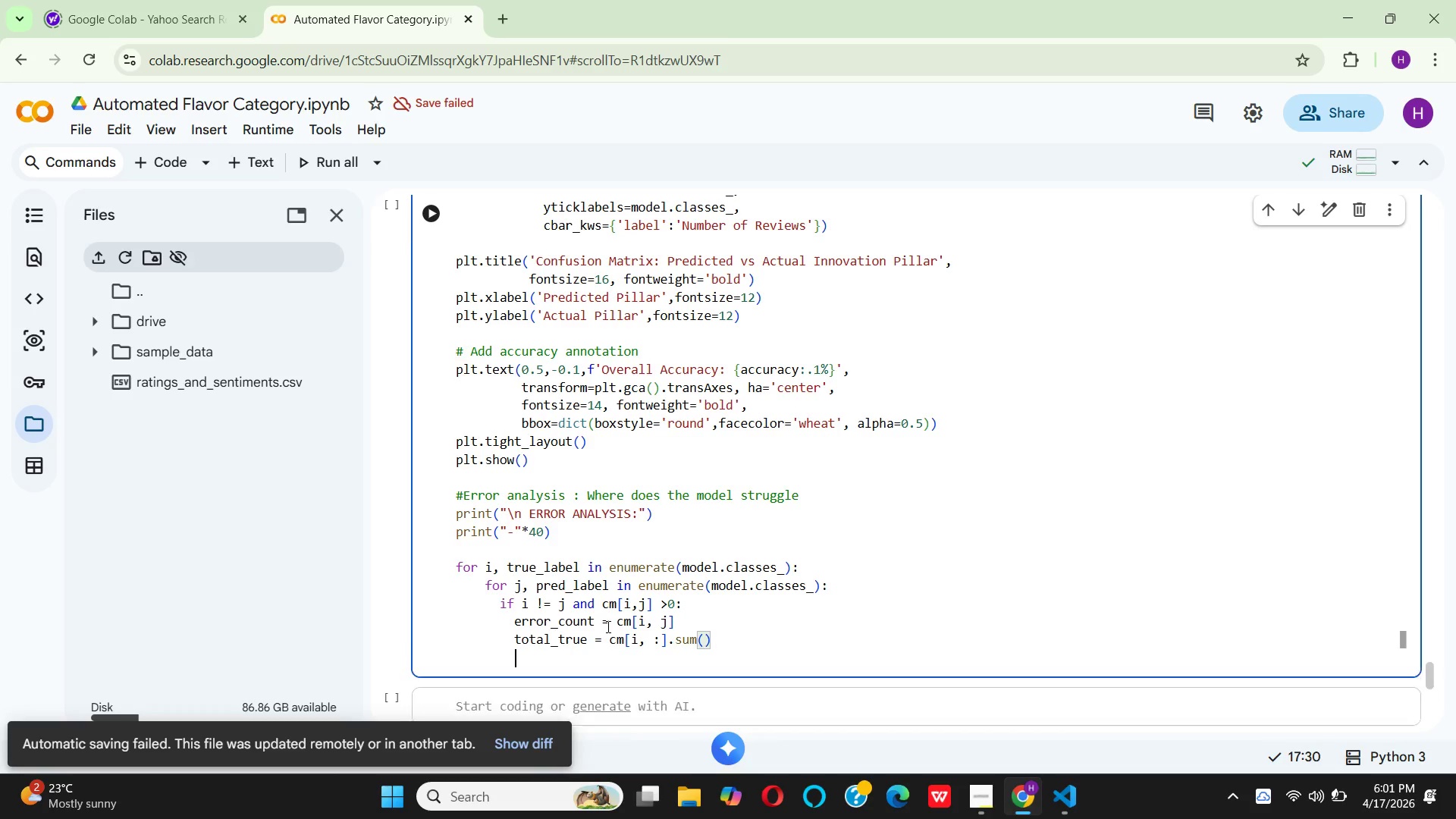 
key(Enter)
 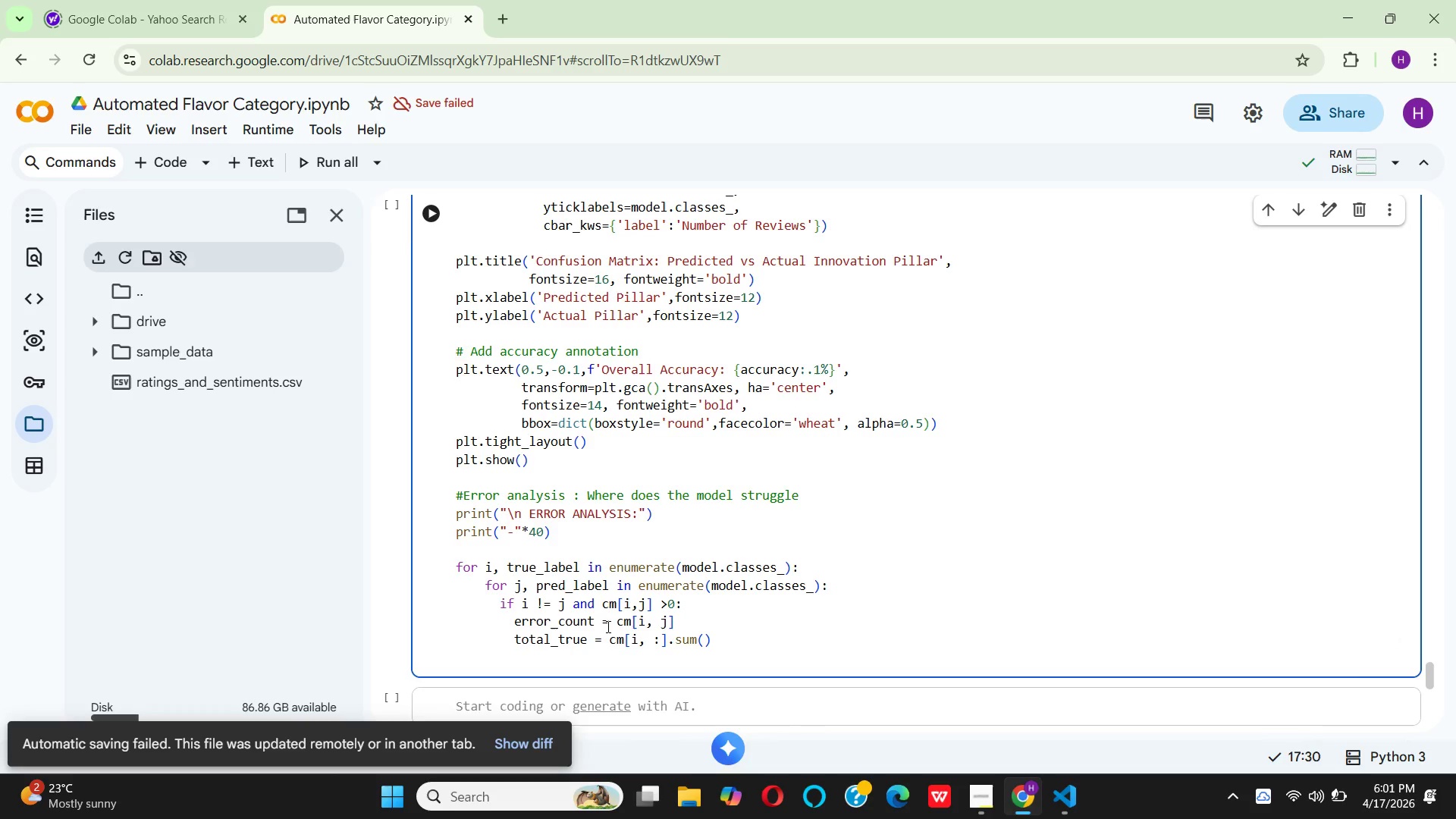 
type(error_pct = error_)
 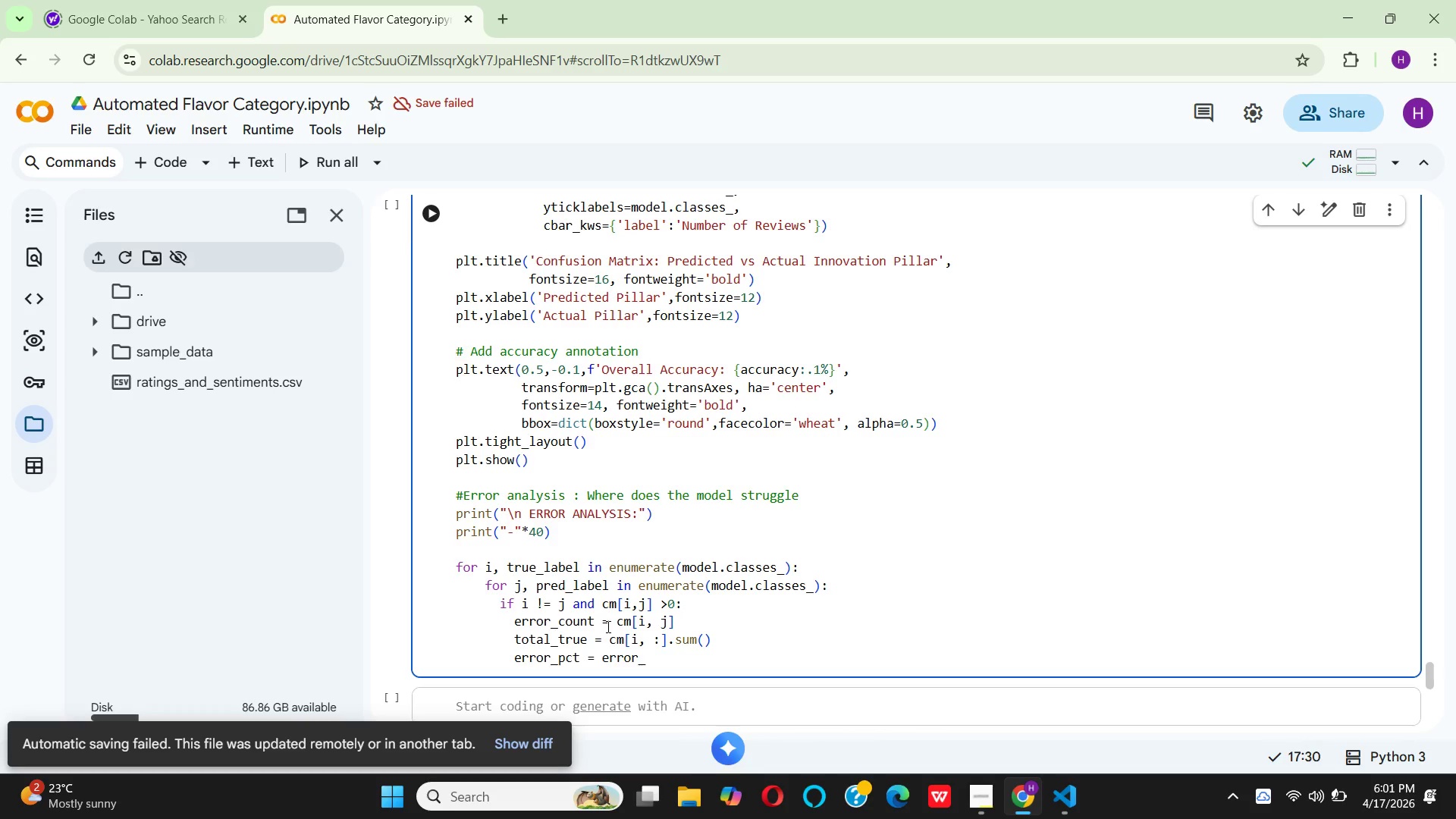 
type(count/)
 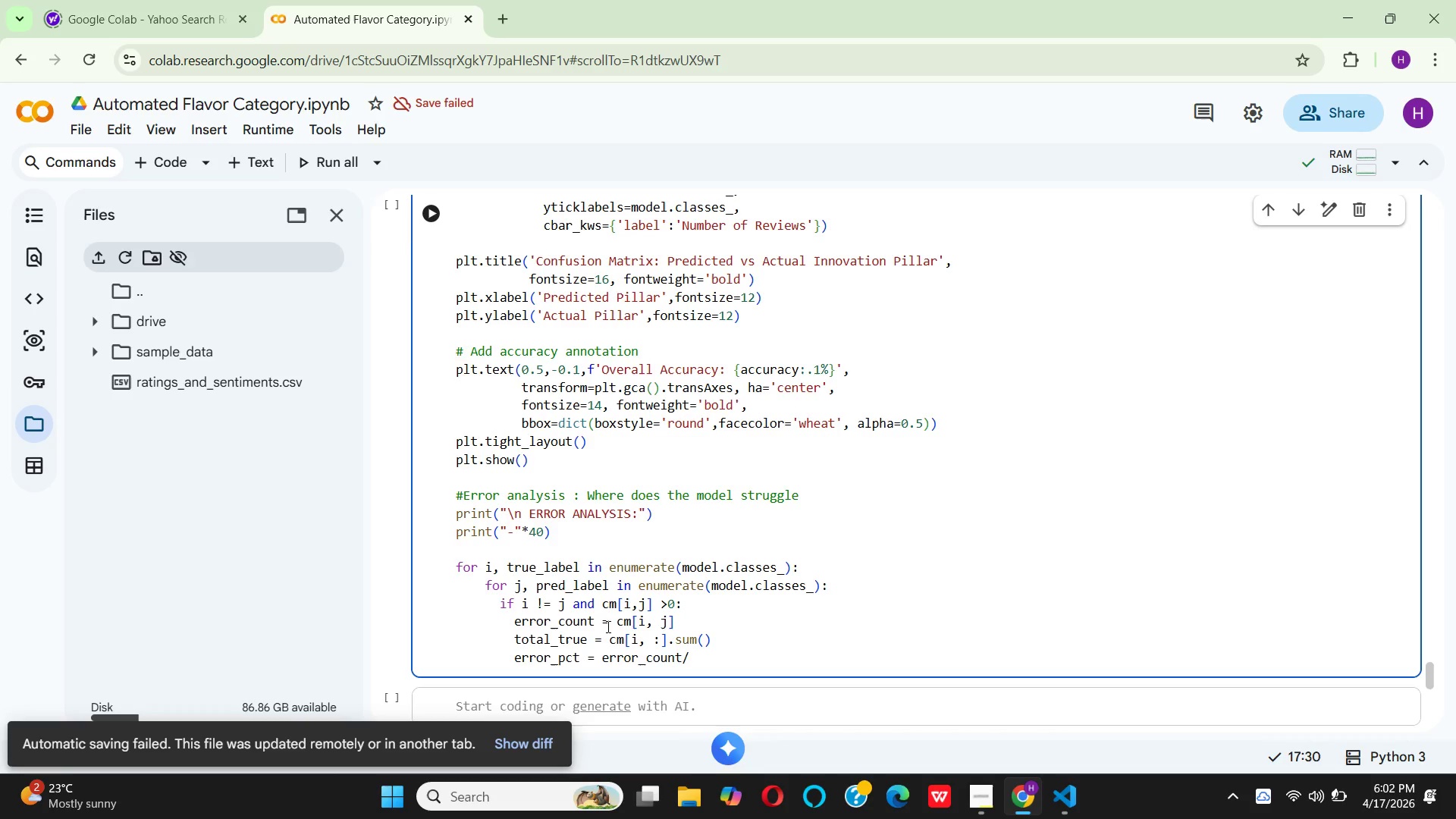 
key(ArrowLeft)
 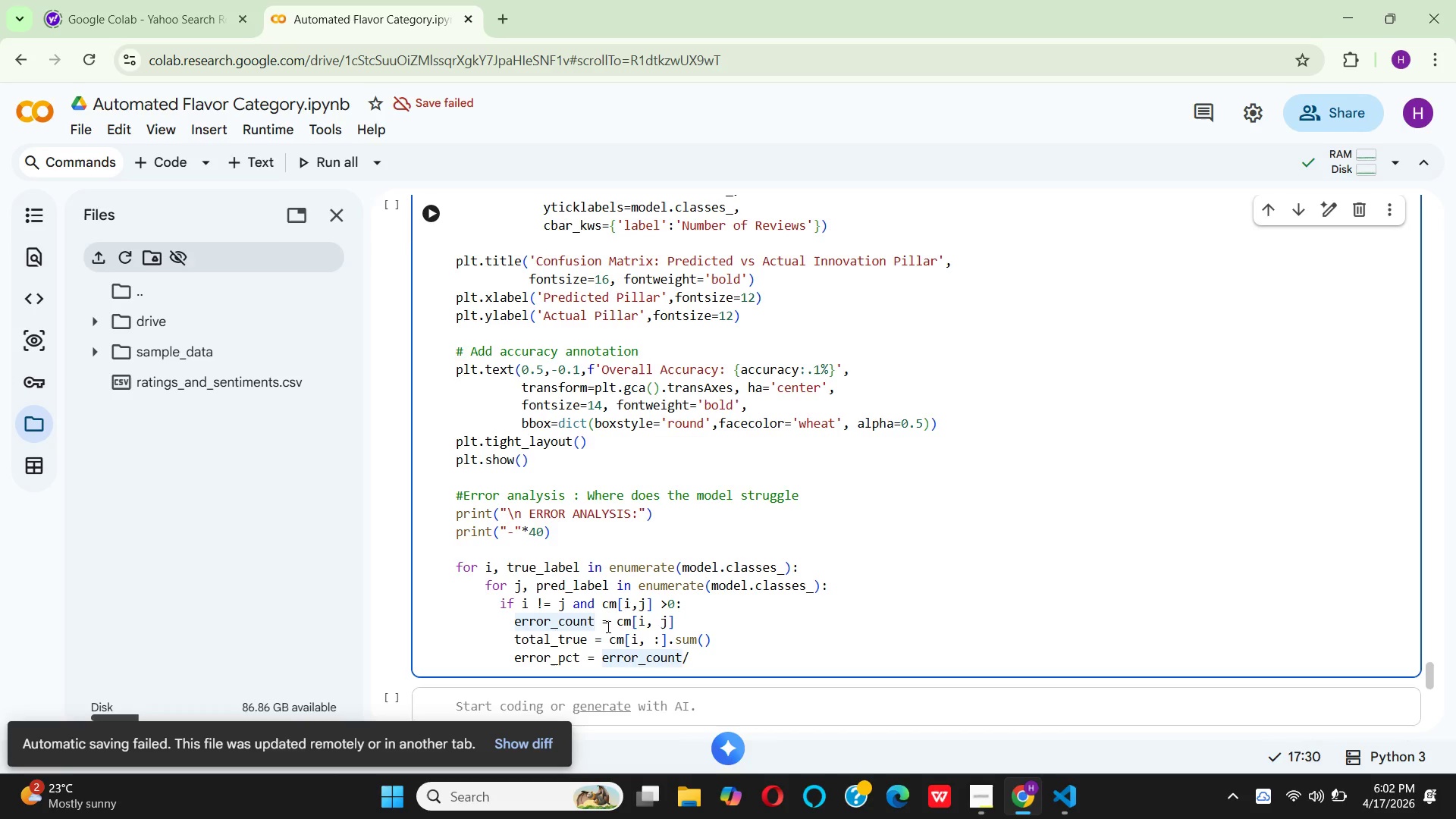 
key(Space)
 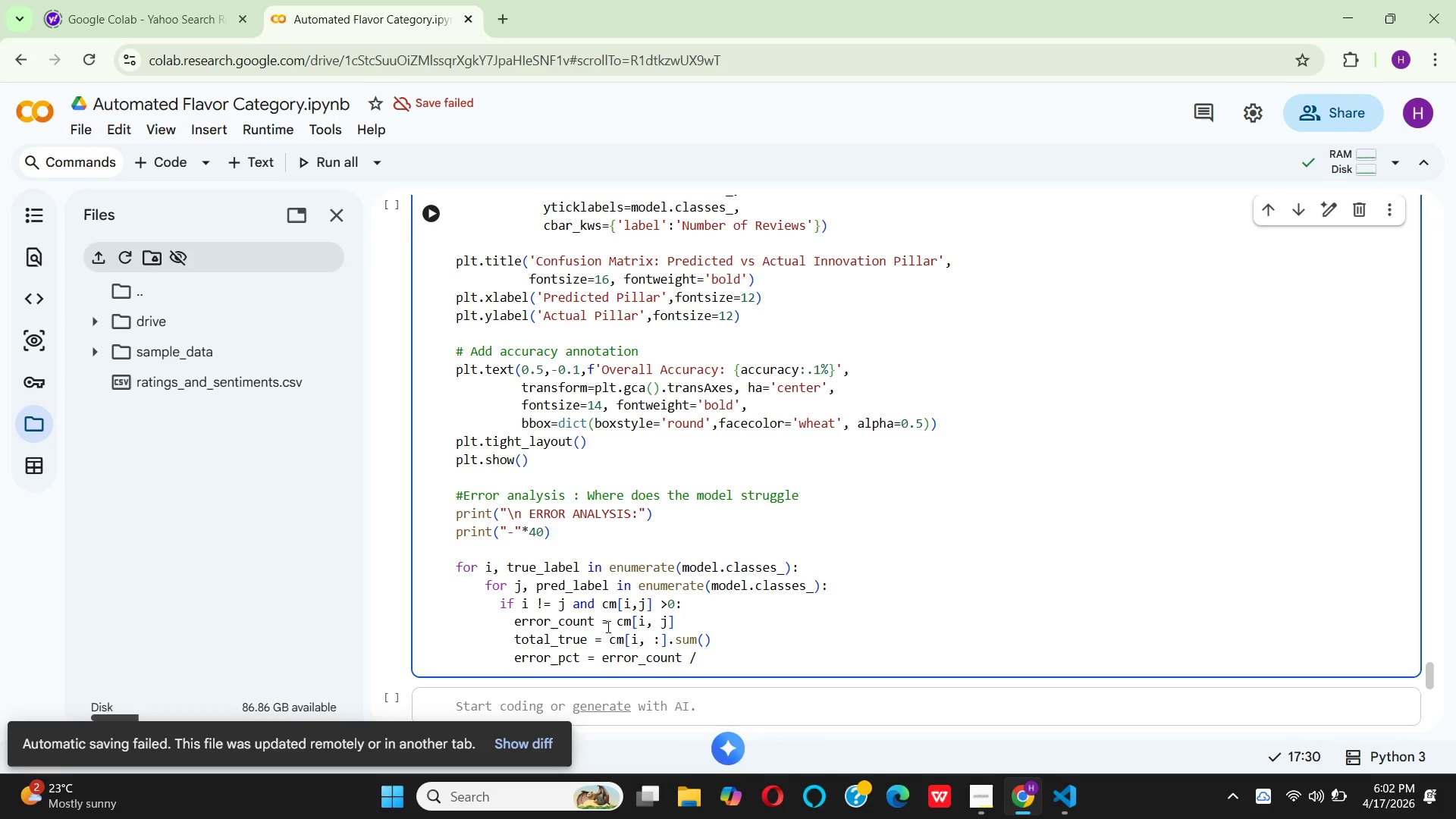 
key(ArrowRight)
 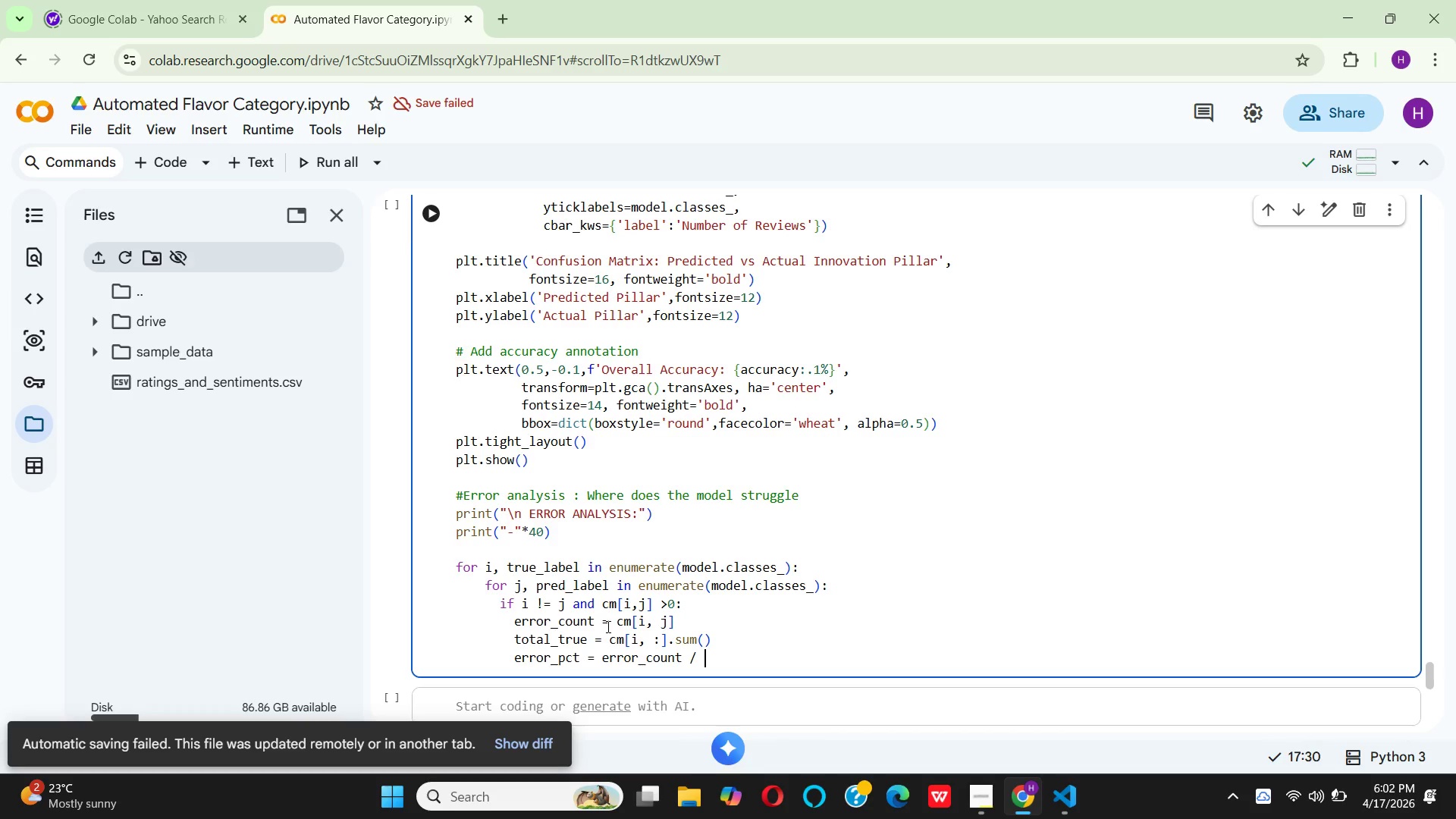 
type( total_true * 100)
 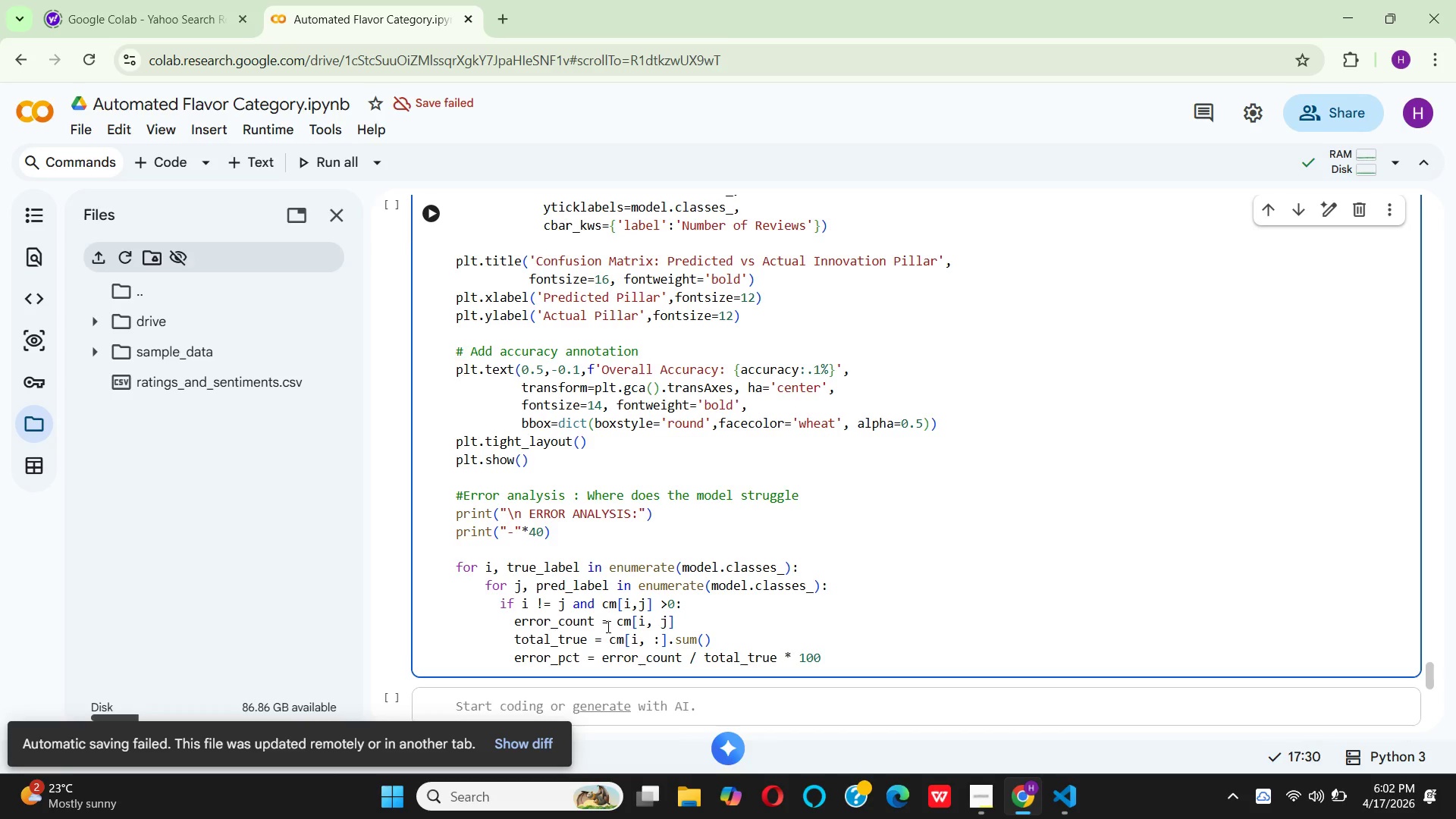 
key(Enter)
 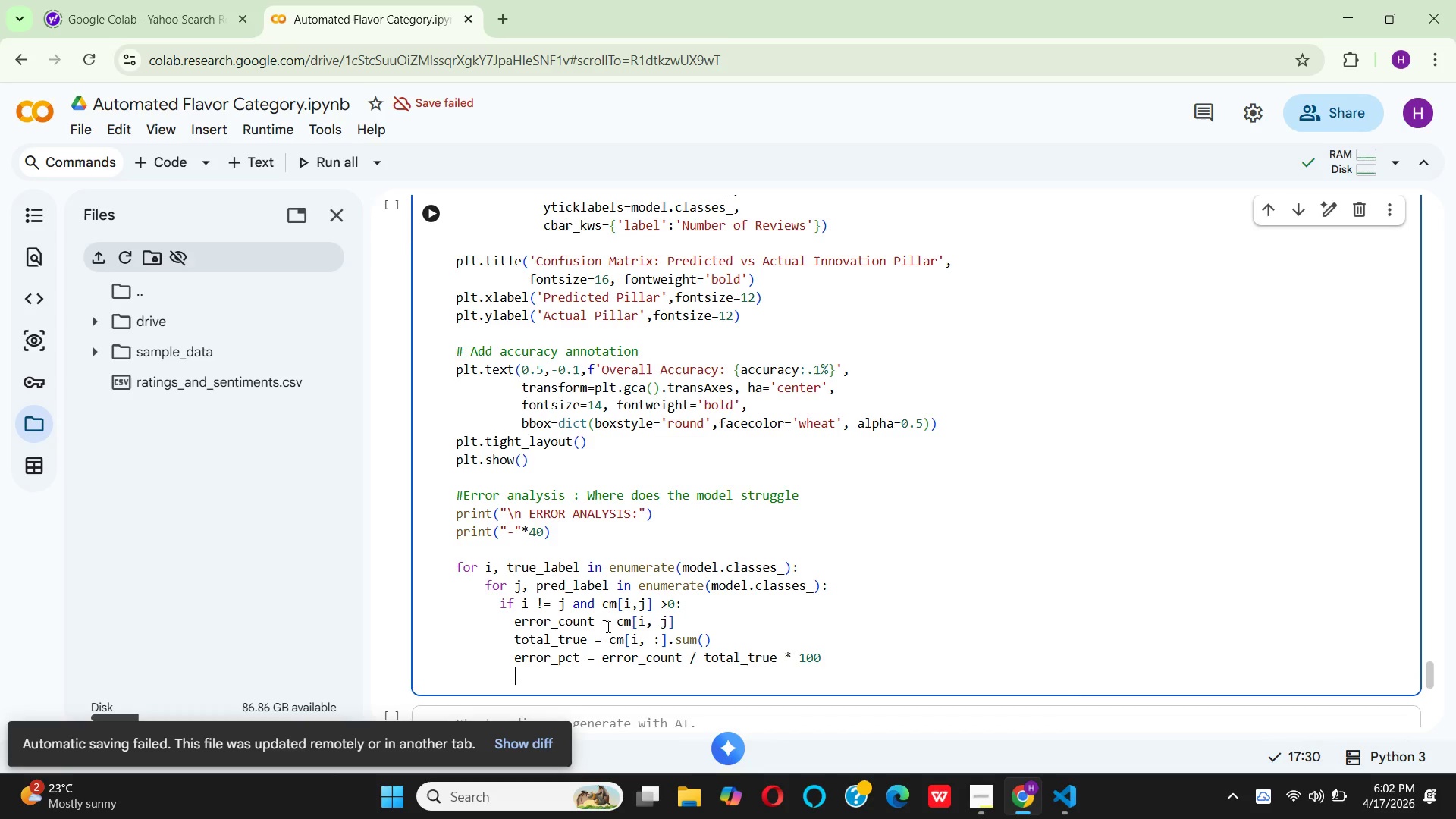 
type(print()
 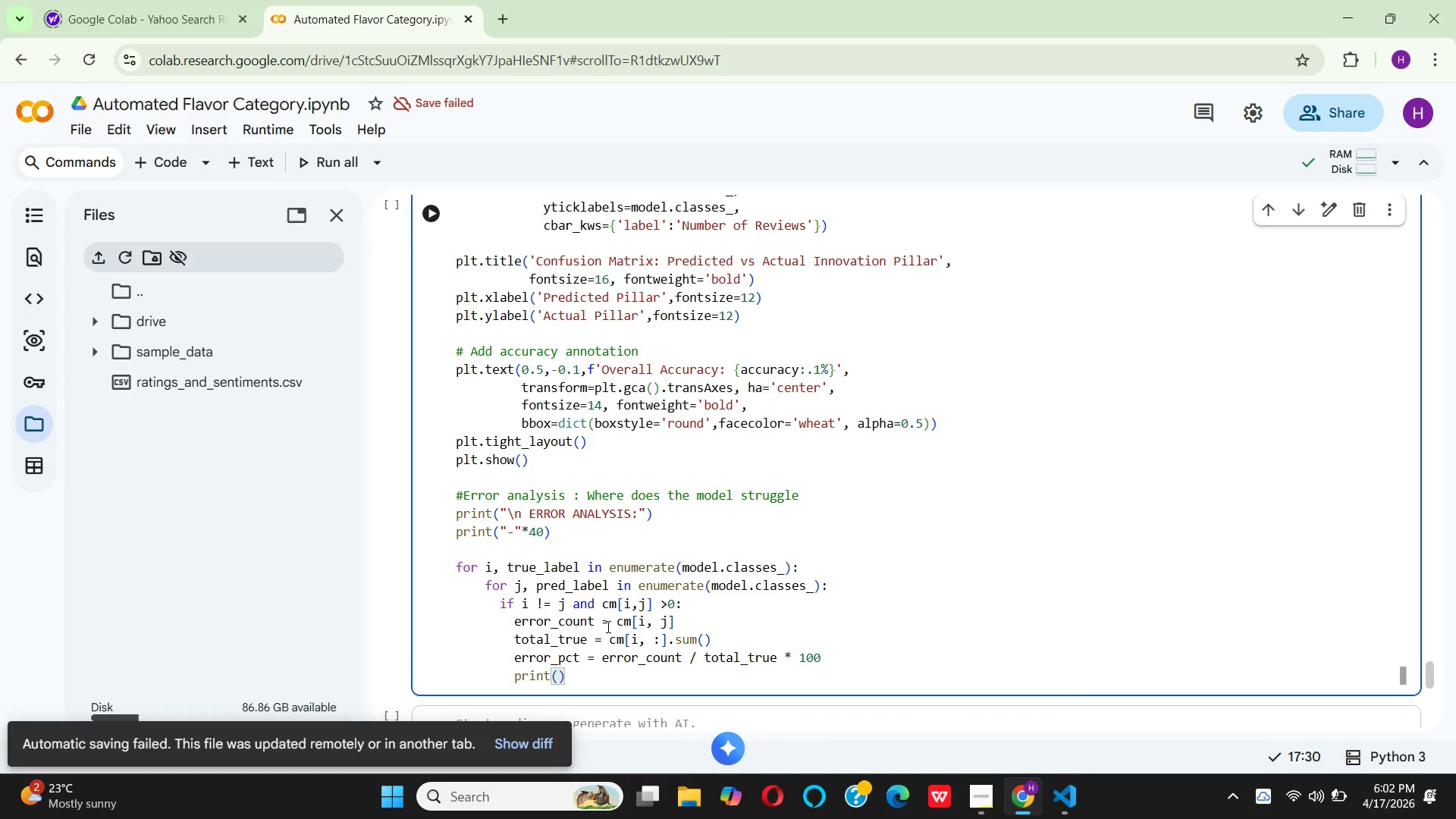 
hold_key(key=F, duration=0.7)
 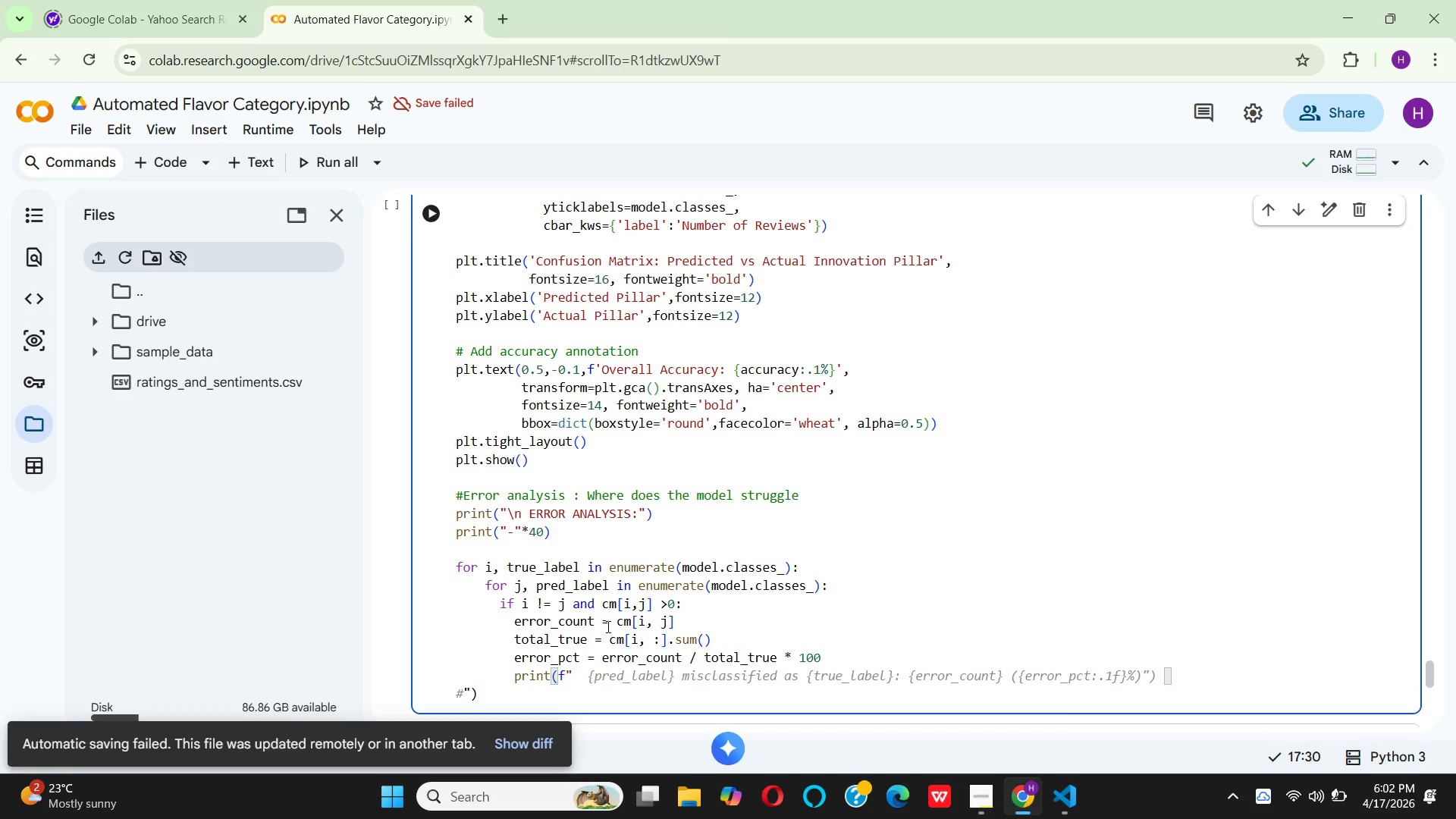 
key(Shift+Quote)
 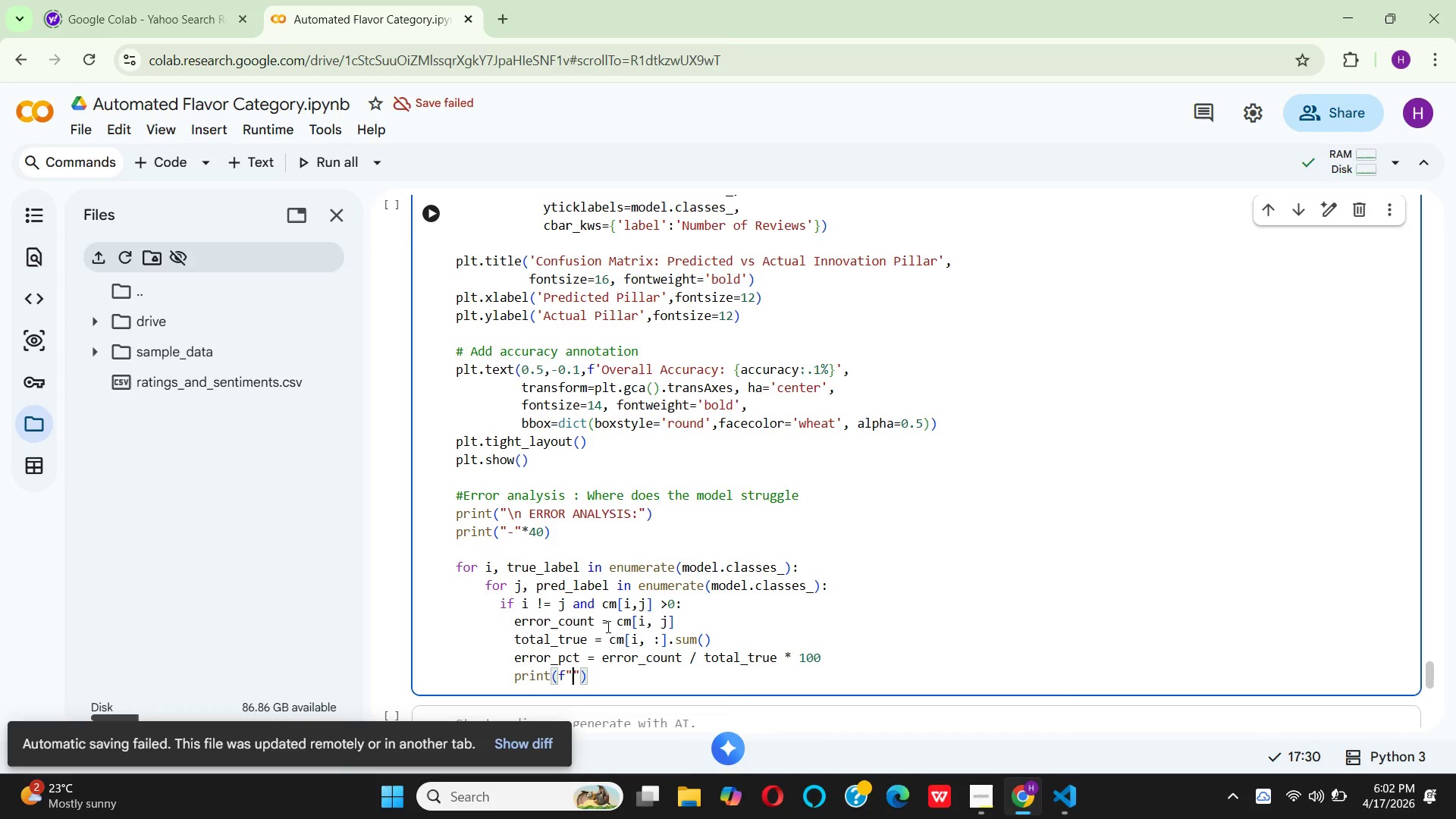 
key(Period)
 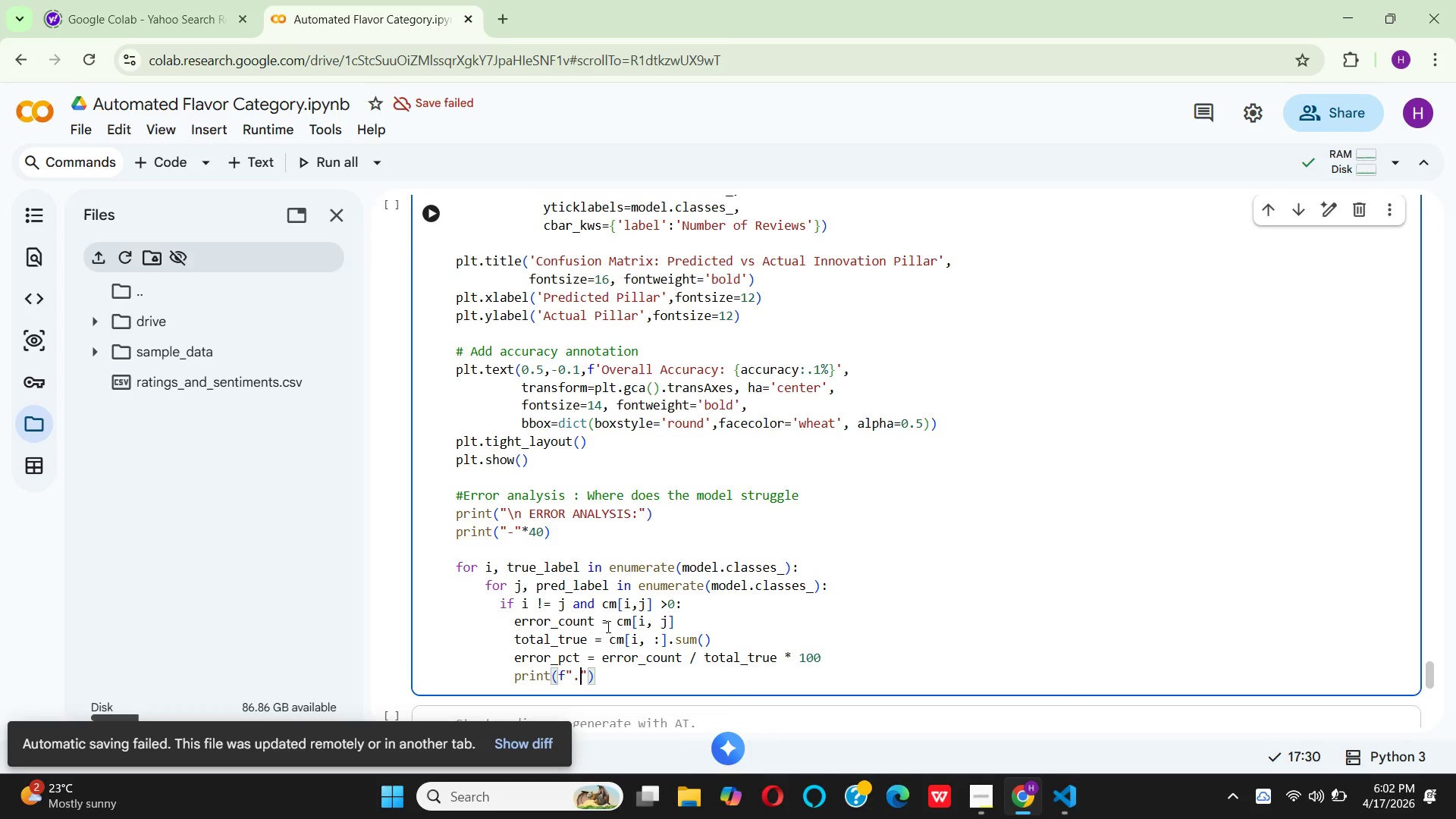 
key(BracketLeft)
 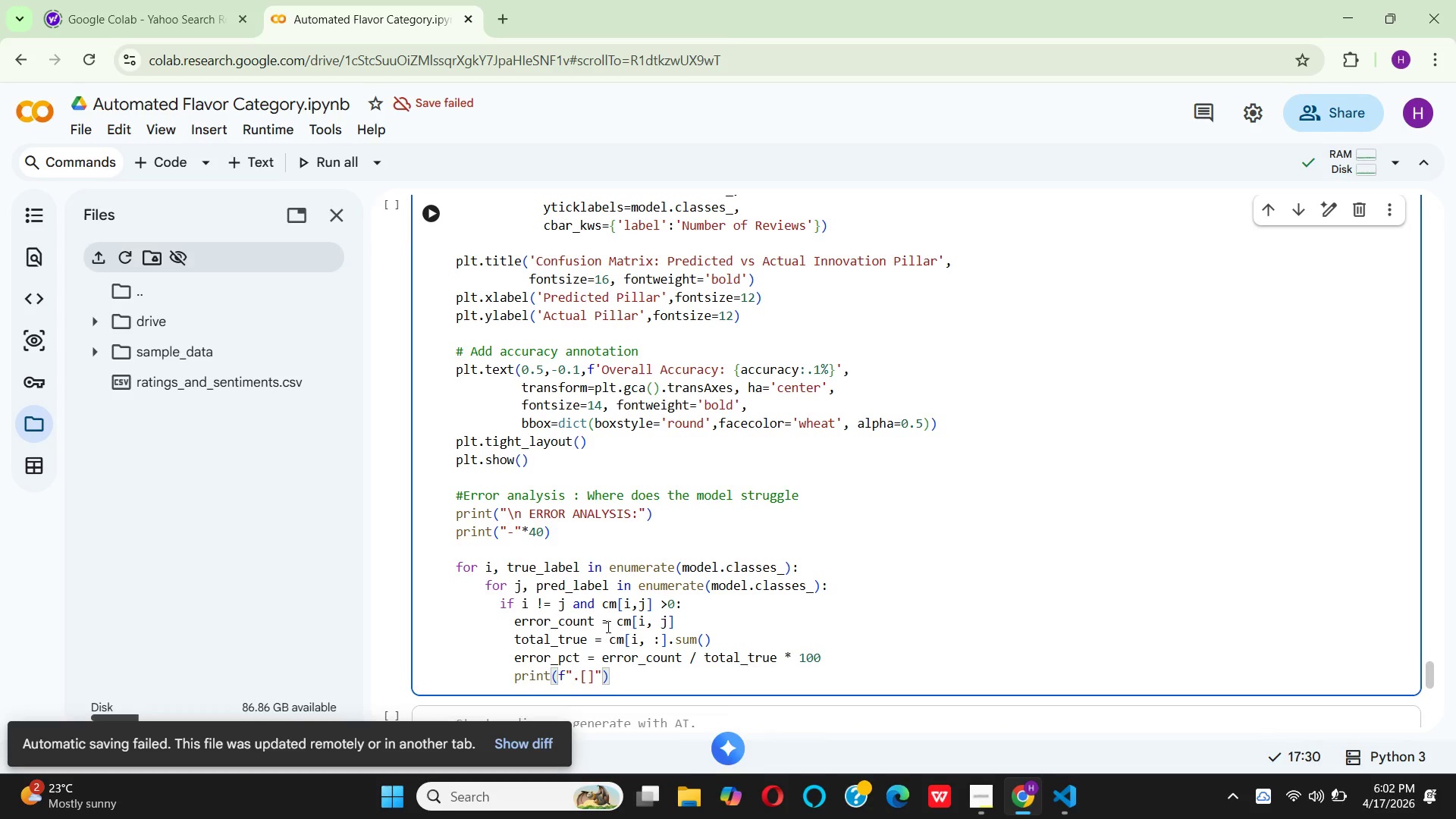 
key(Backspace)
 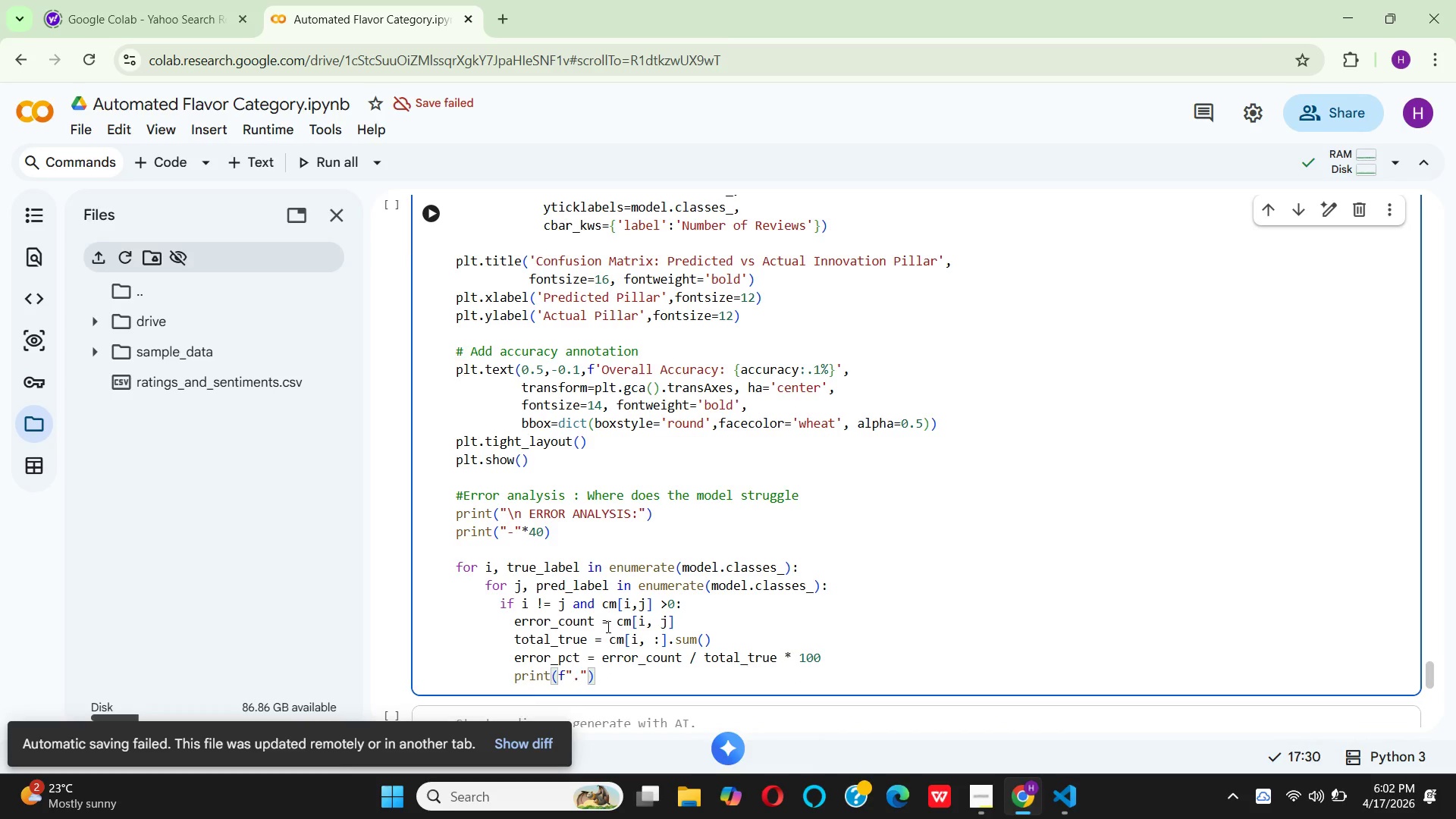 
key(Shift+BracketLeft)
 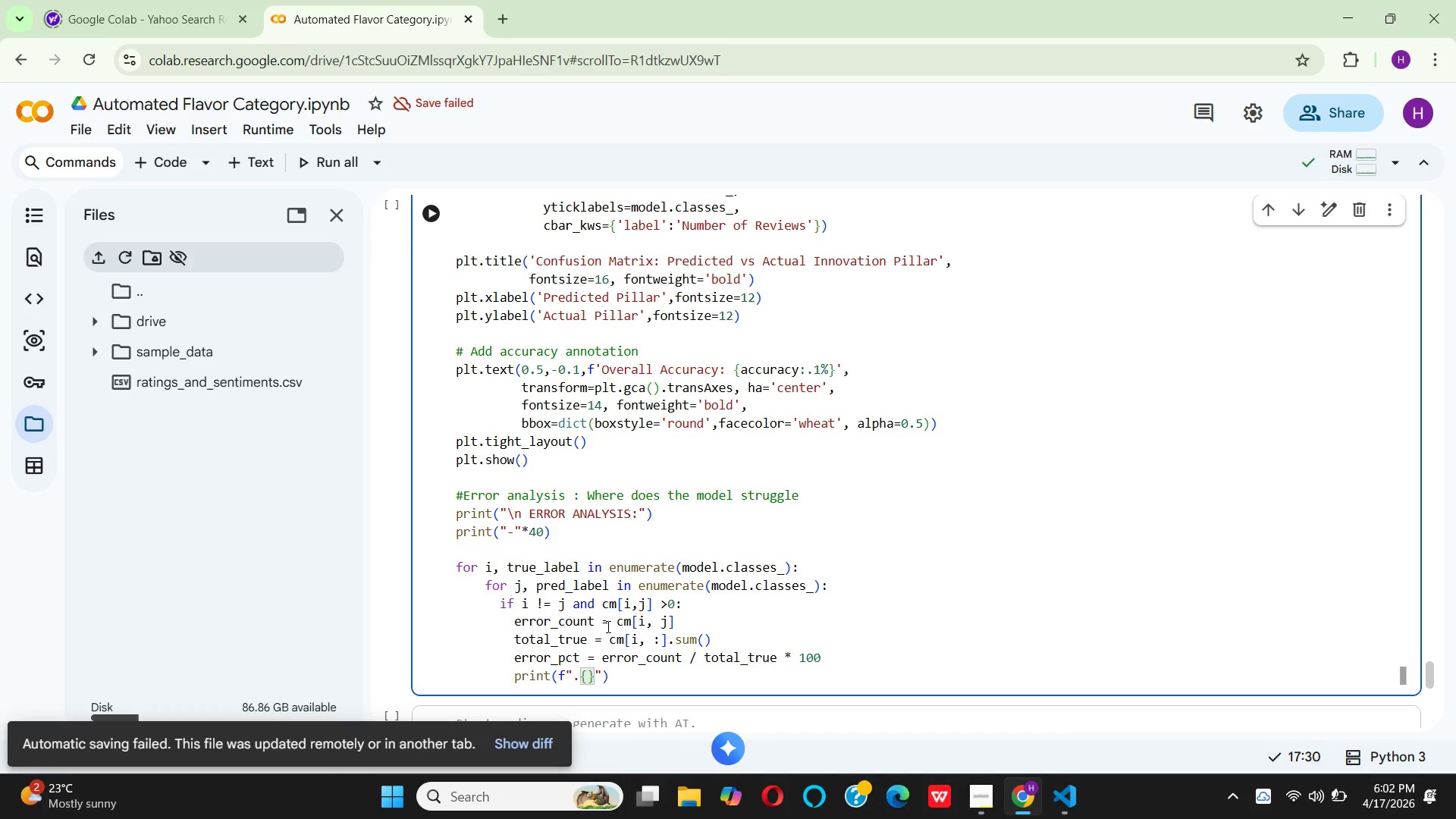 
type(true_)
 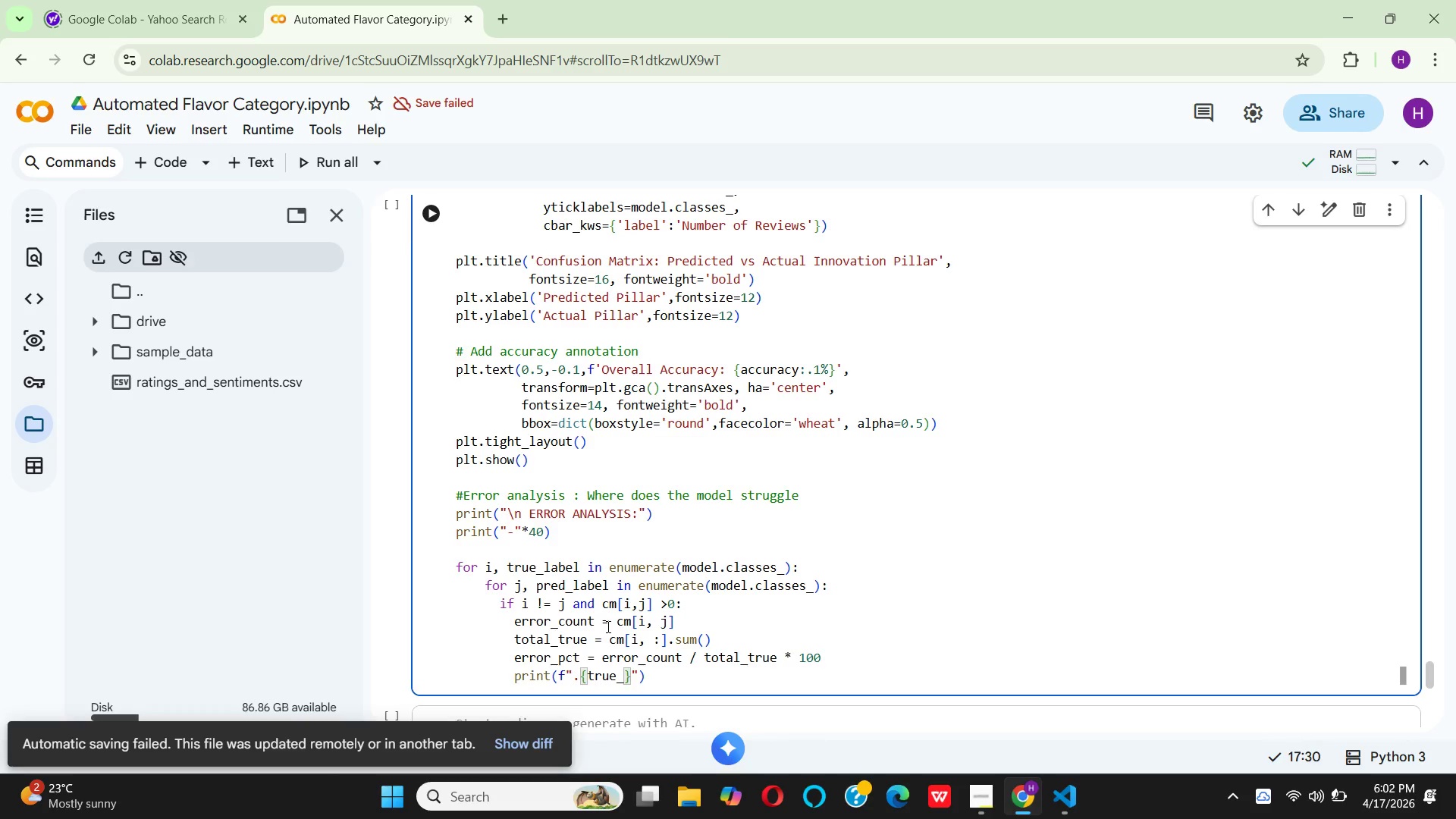 
type(label)
 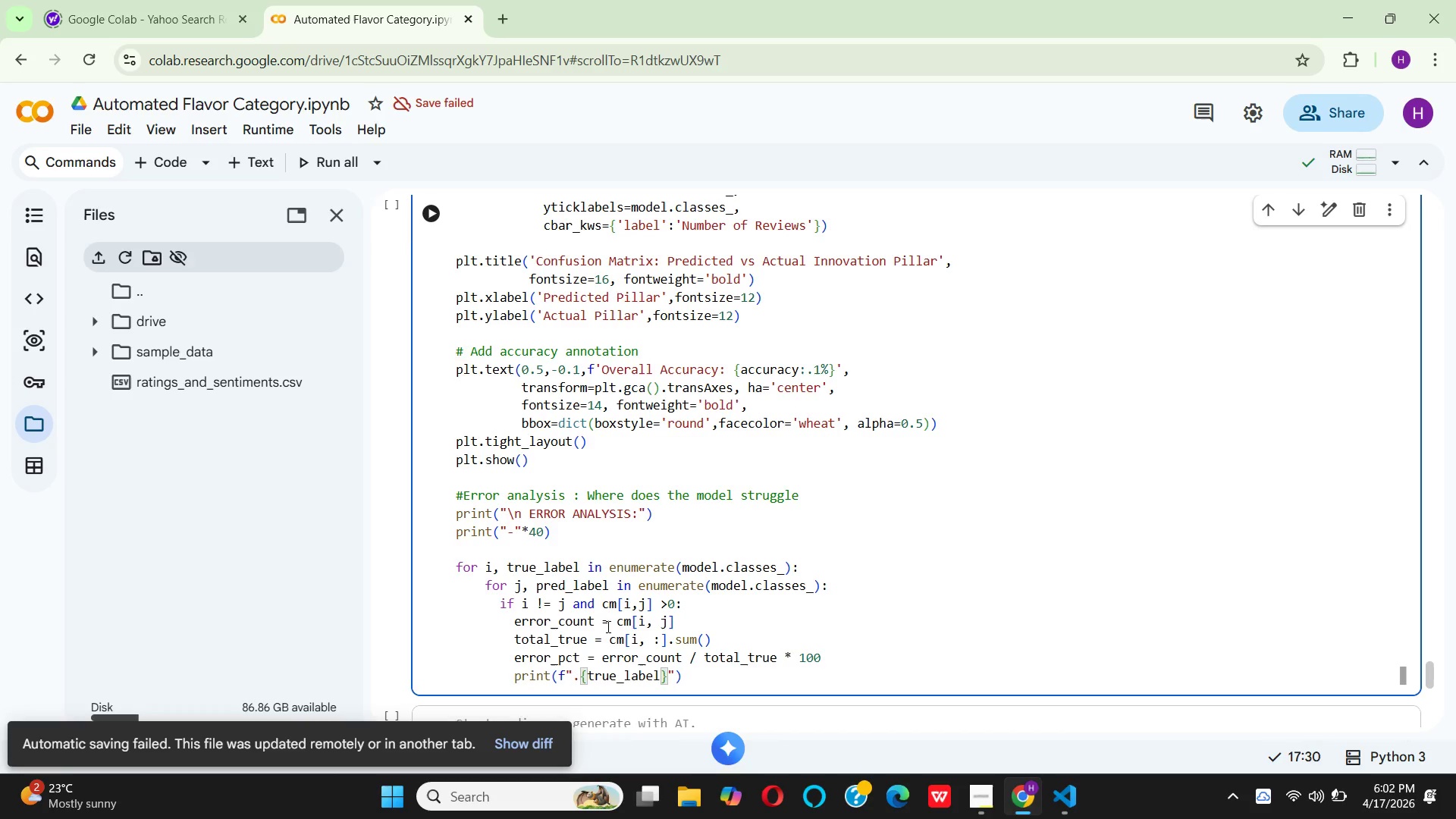 
key(ArrowRight)
 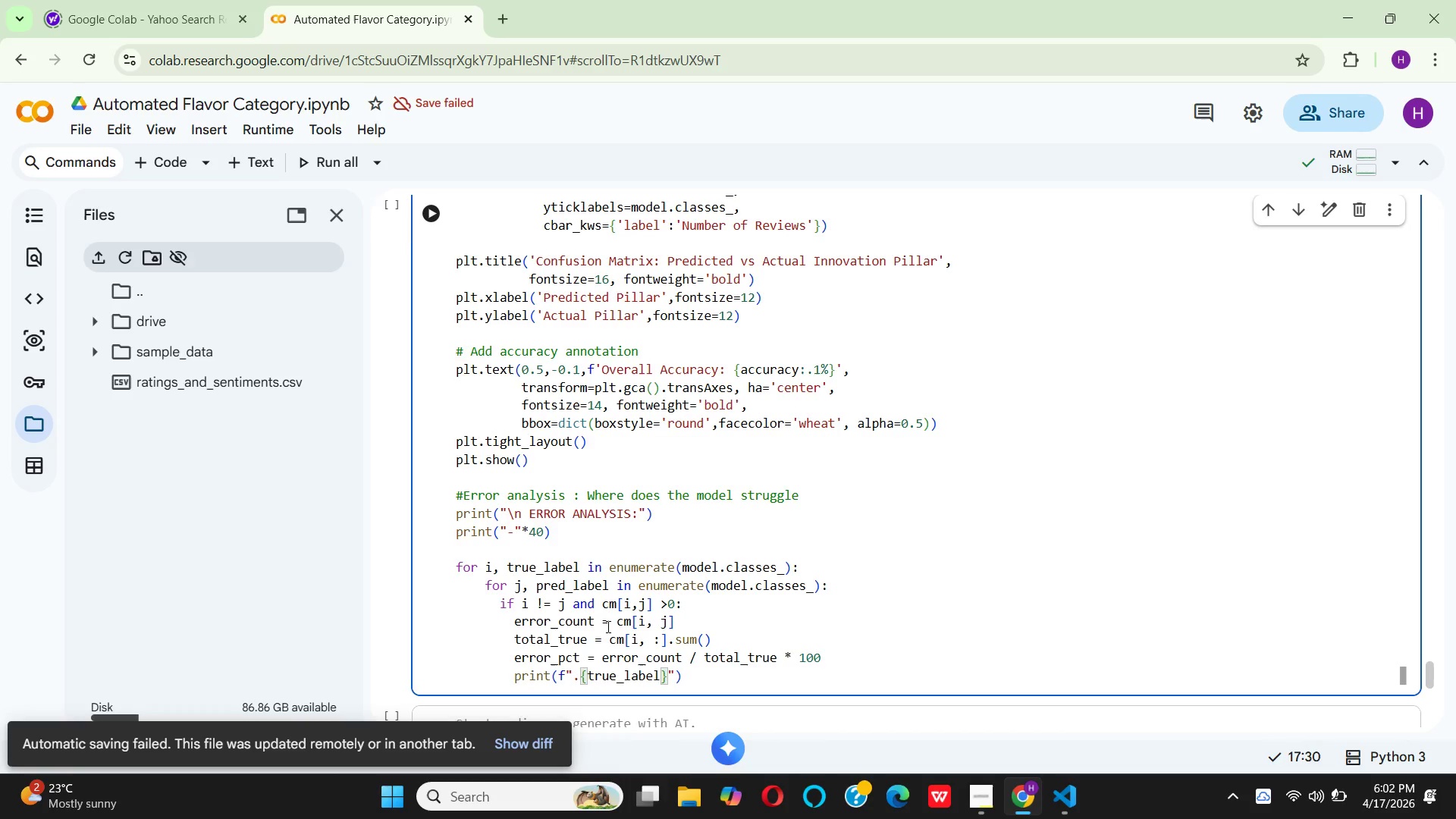 
key(Space)
 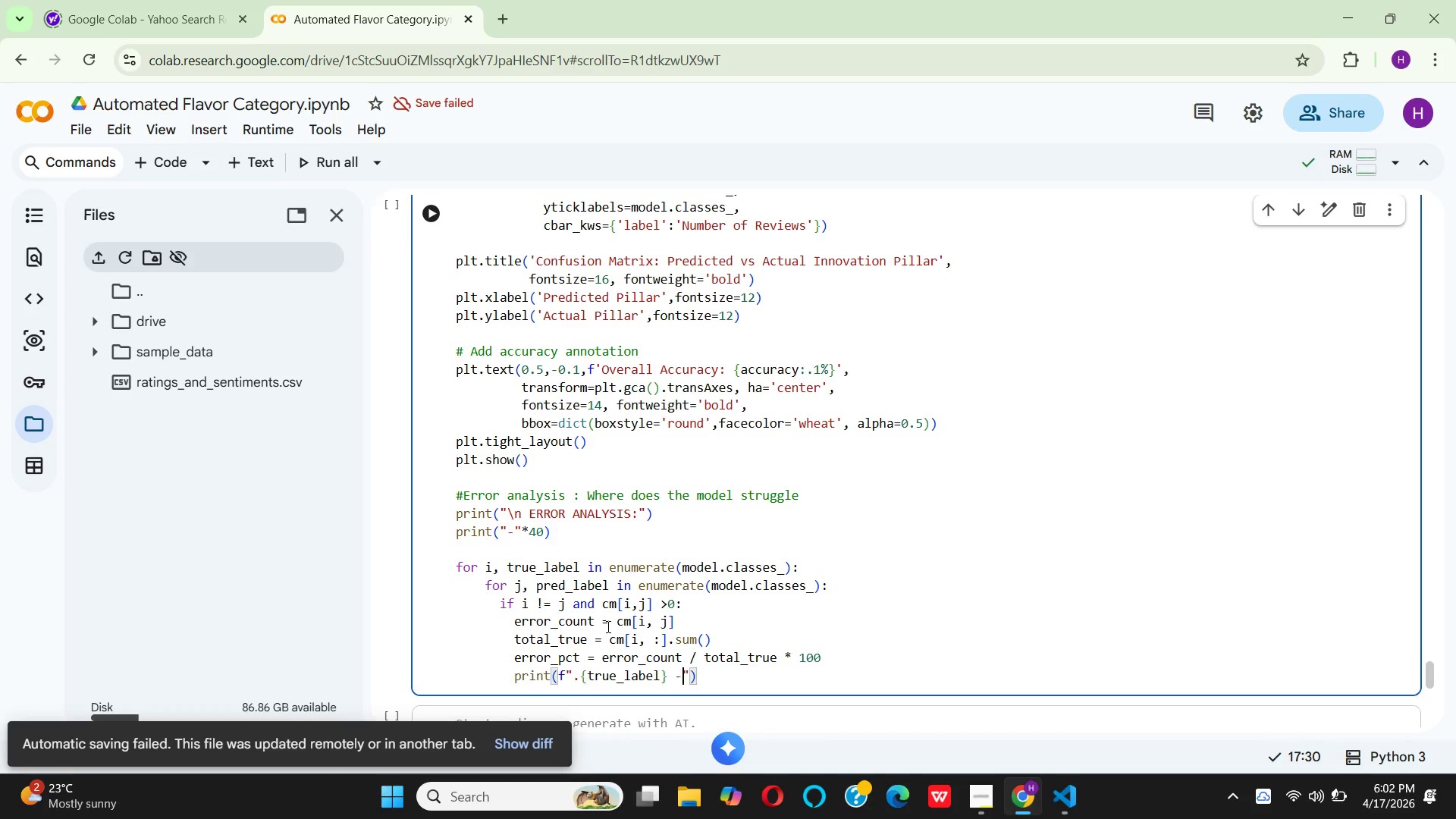 
key(Minus)
 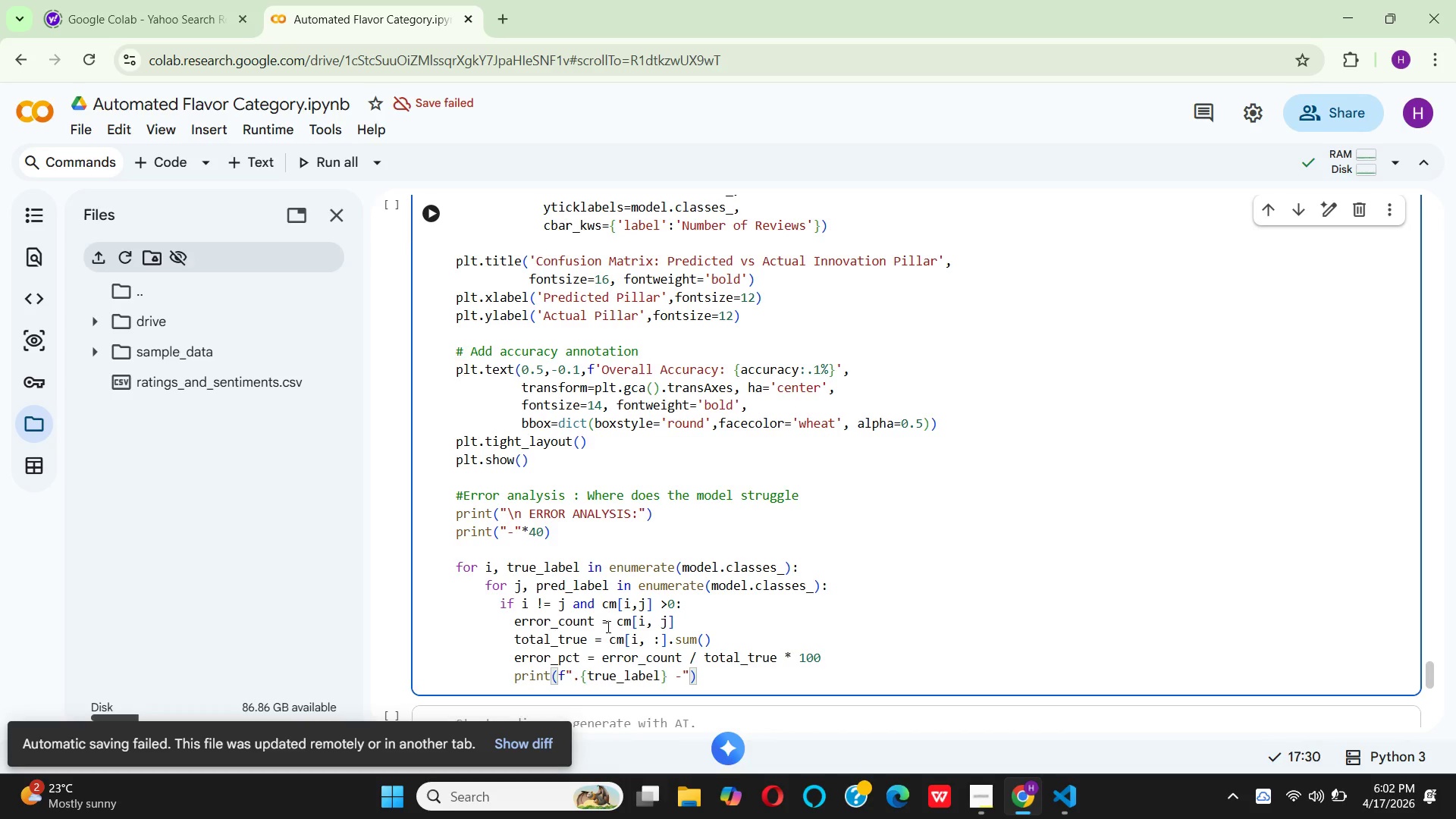 
key(Shift+Period)
 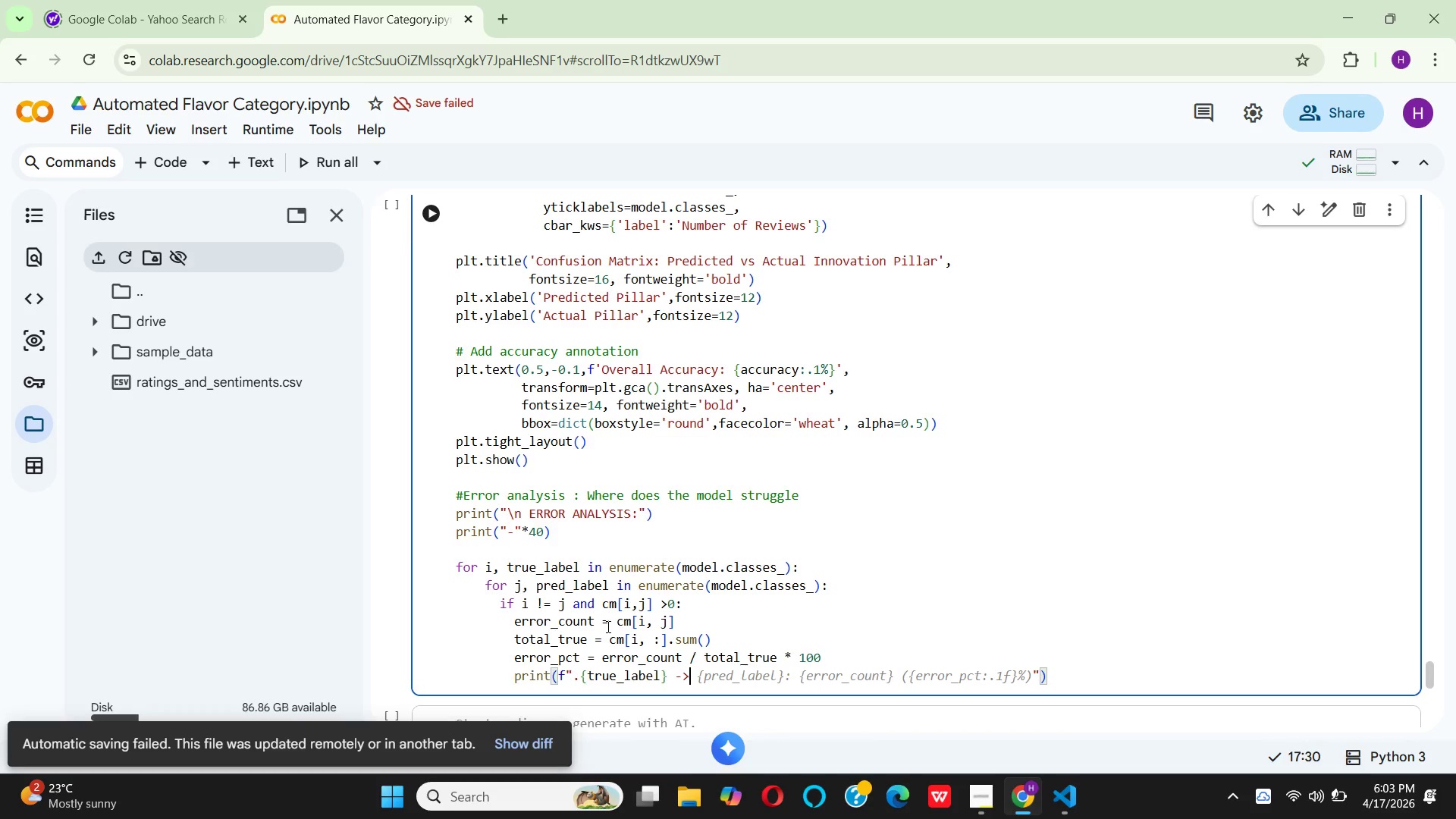 
key(Space)
 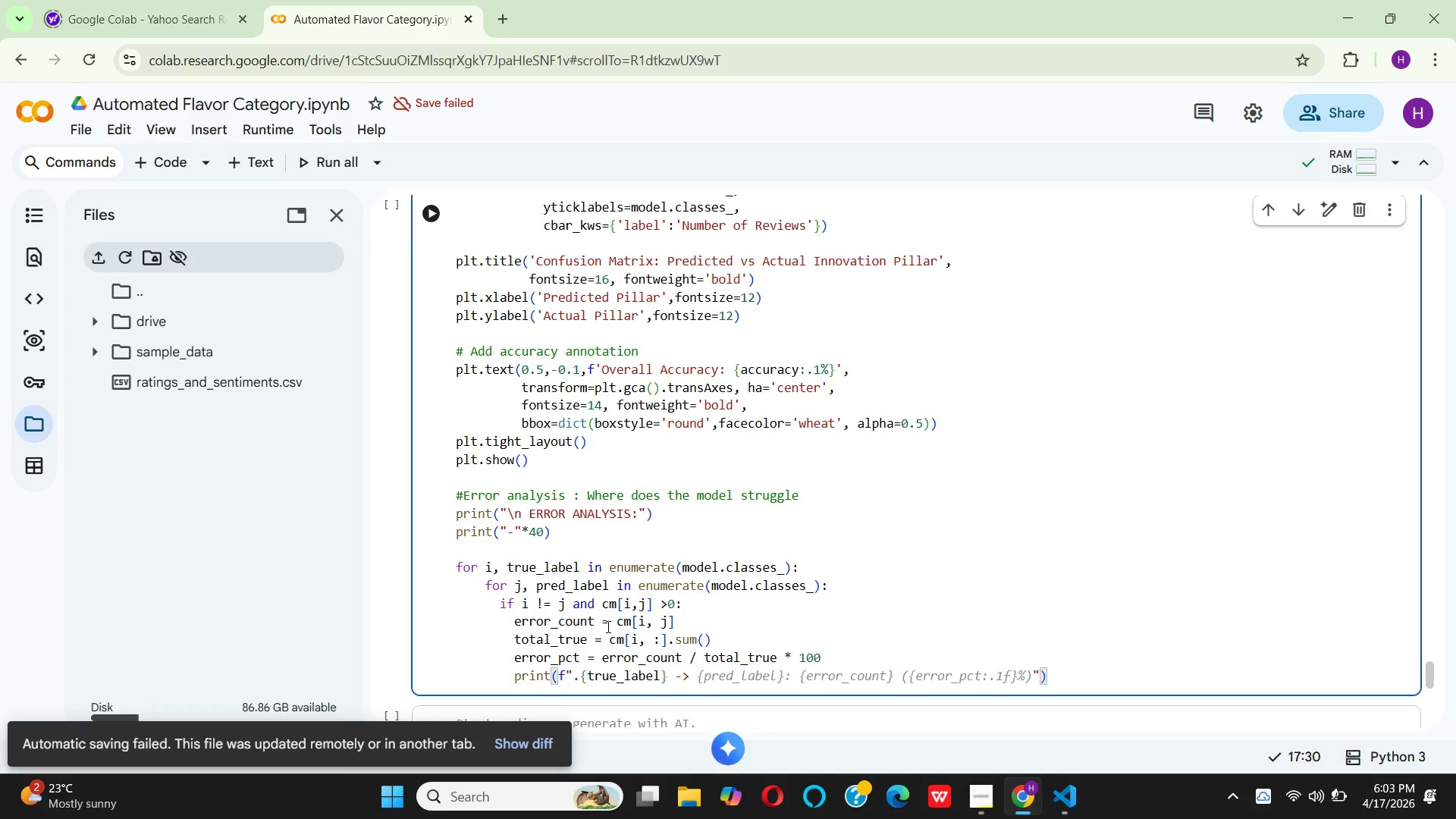 
key(Shift+BracketLeft)
 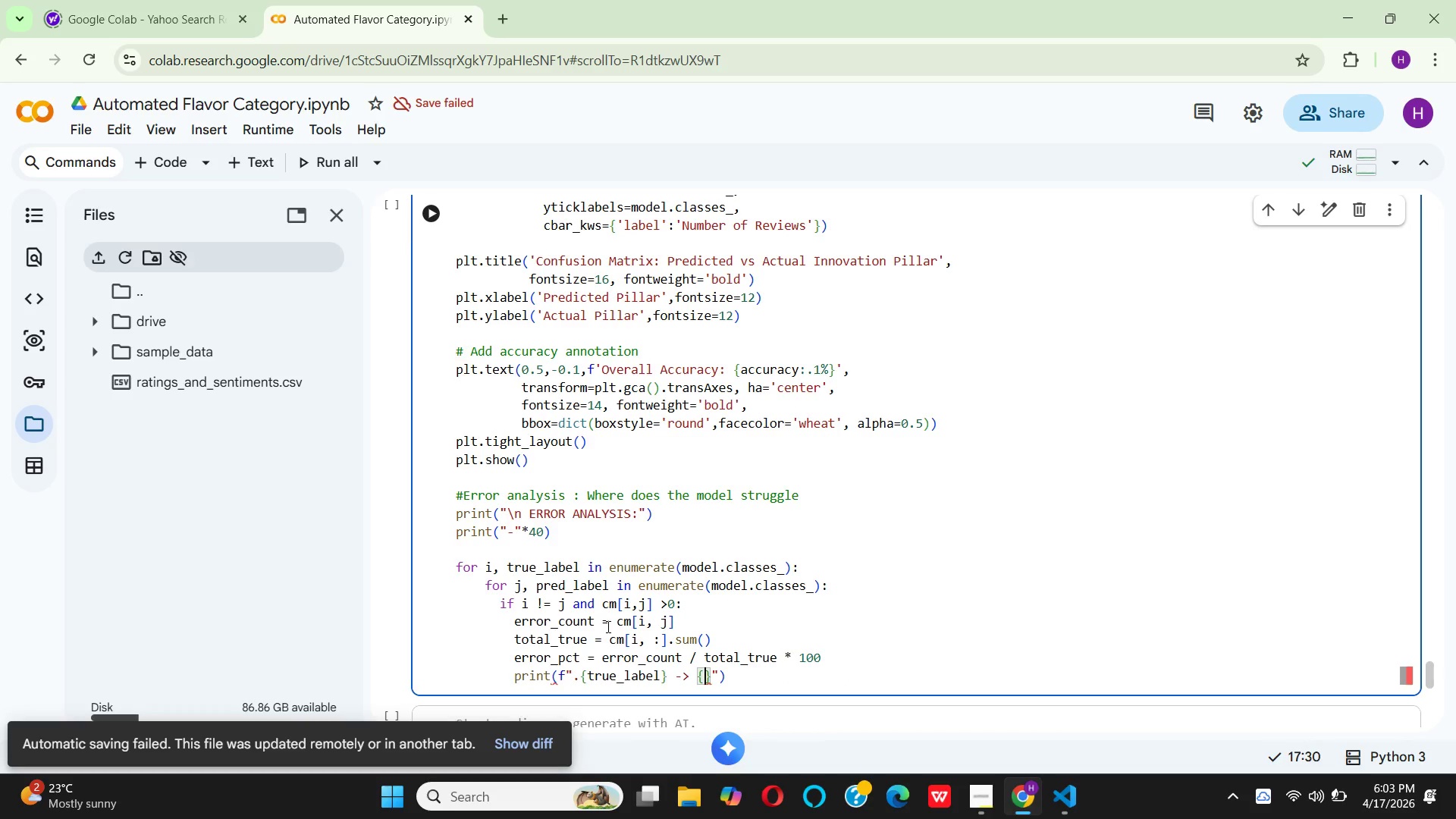 
wait(12.88)
 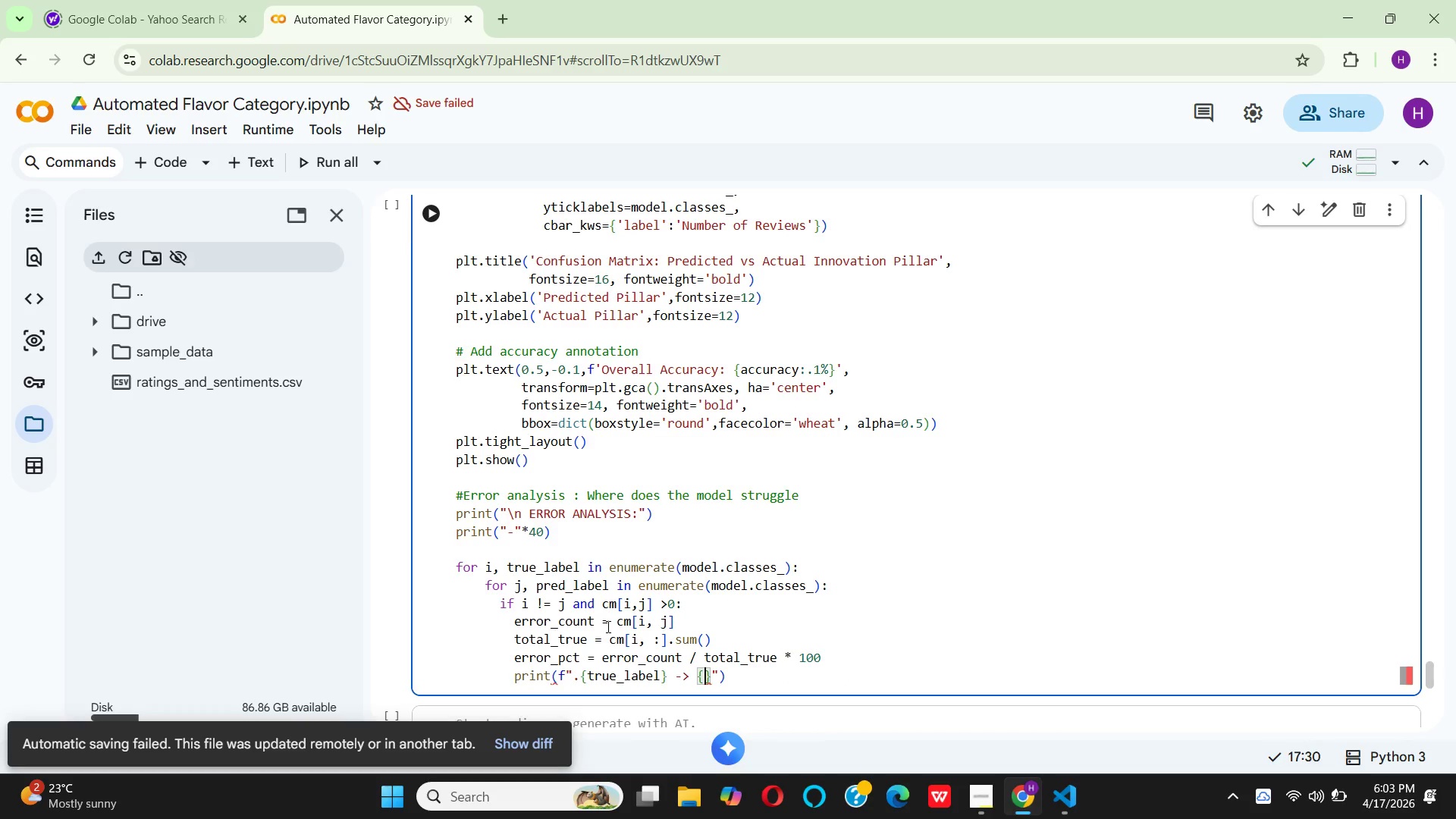 
key(P)
 